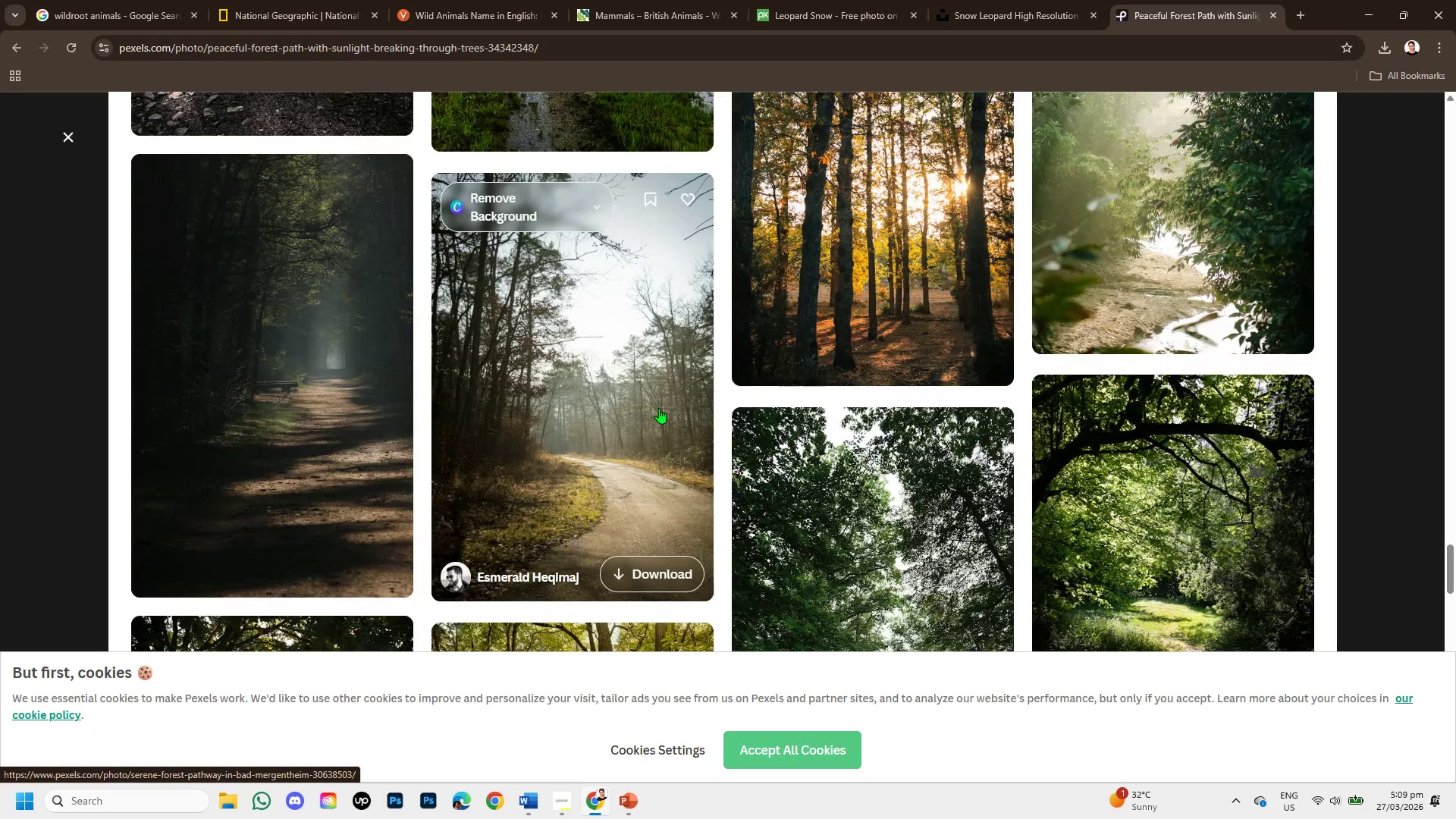 
wait(5.48)
 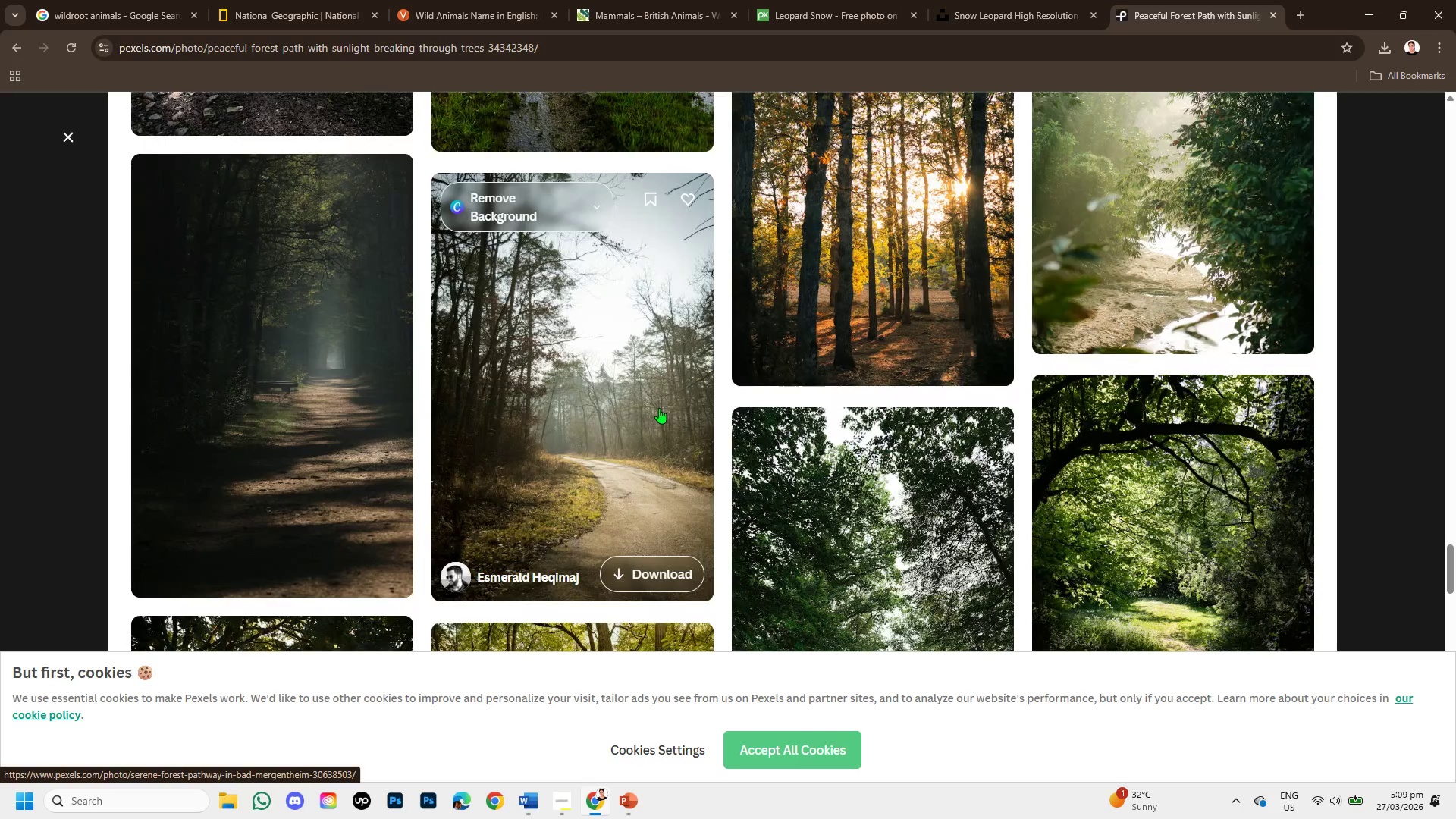 
left_click([659, 408])
 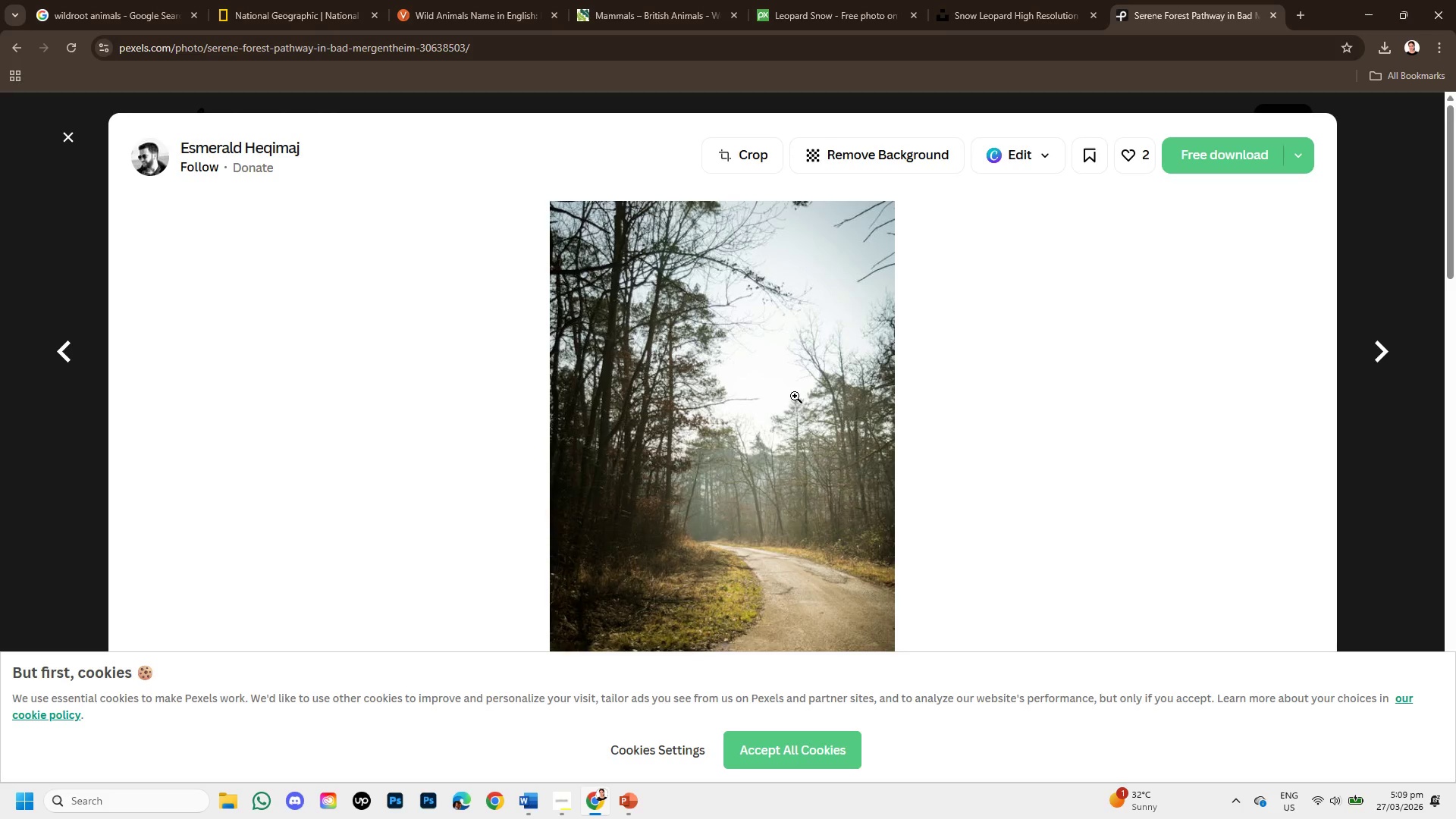 
scroll: coordinate [795, 396], scroll_direction: down, amount: 2.0
 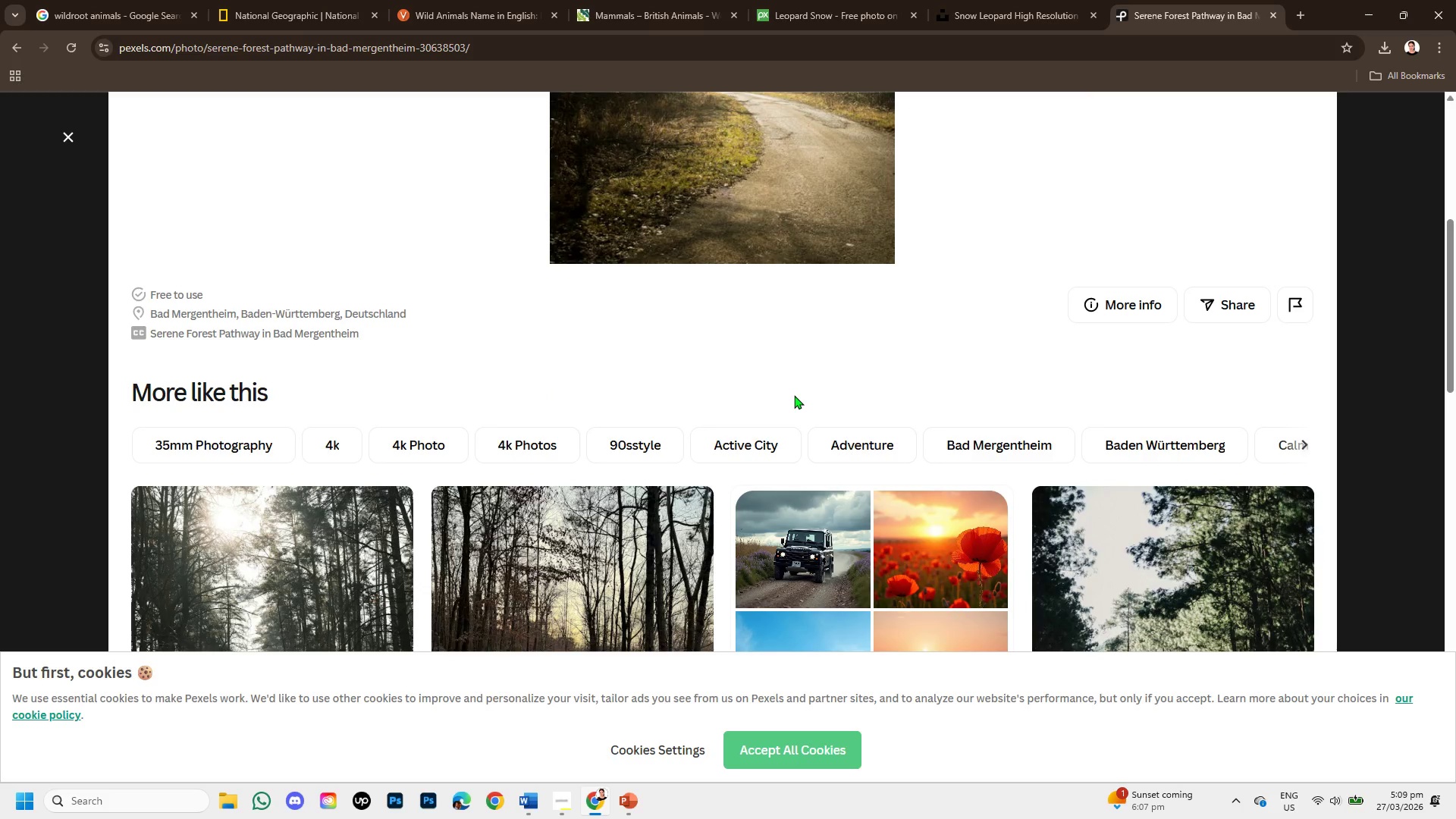 
scroll: coordinate [794, 395], scroll_direction: up, amount: 1.0
 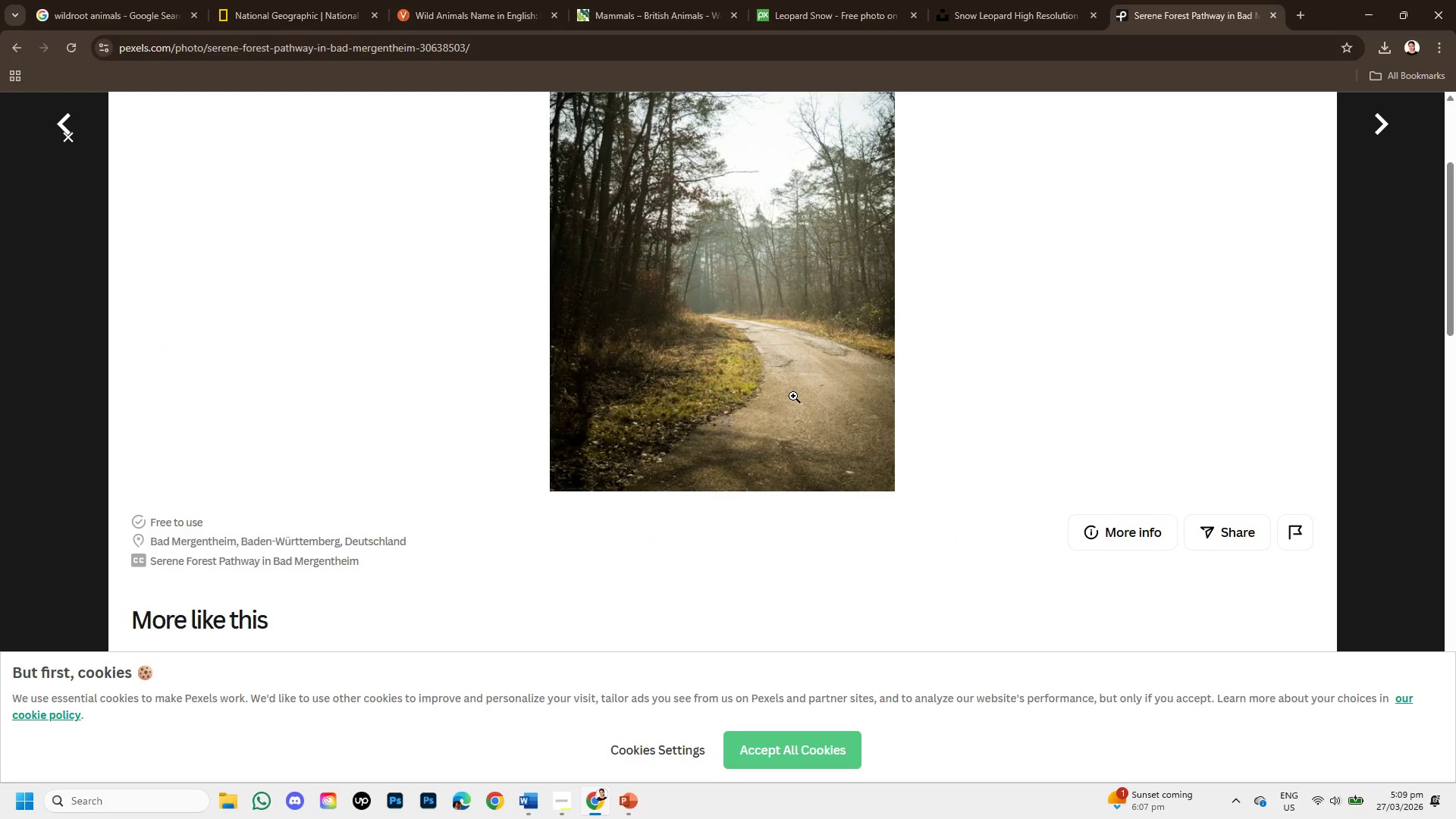 
scroll: coordinate [792, 397], scroll_direction: down, amount: 5.0
 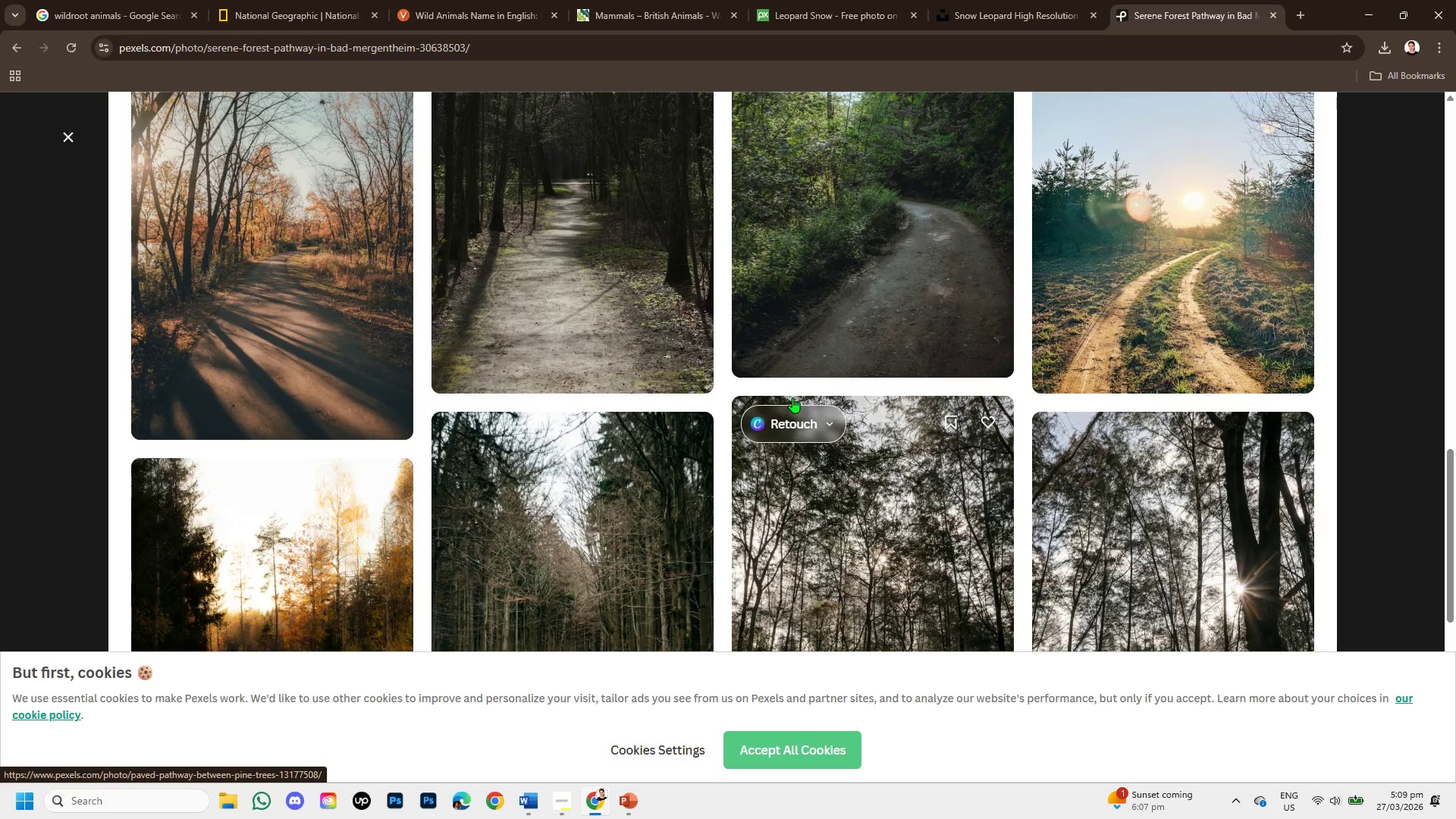 
scroll: coordinate [792, 397], scroll_direction: up, amount: 1.0
 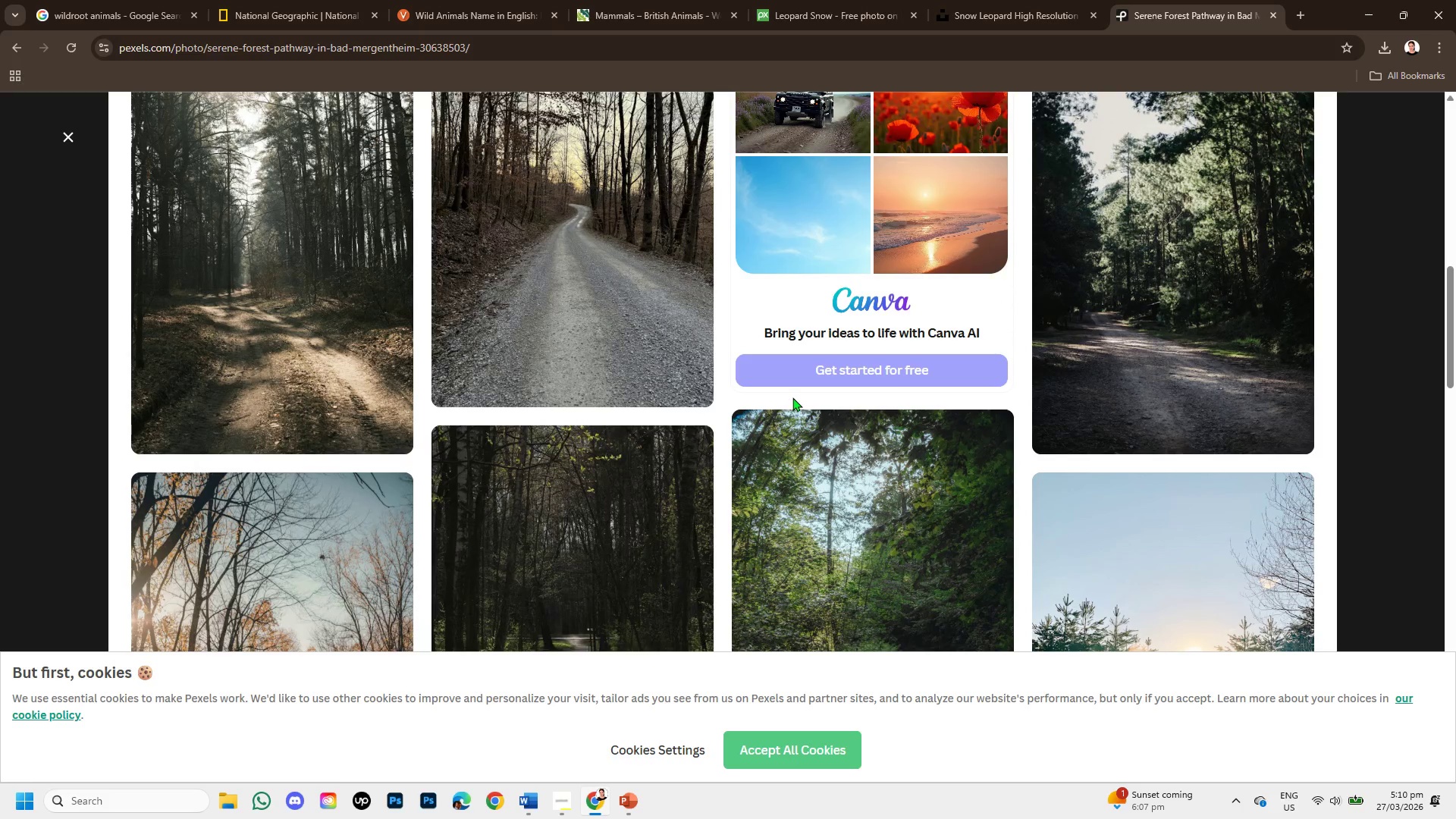 
left_click([257, 299])
 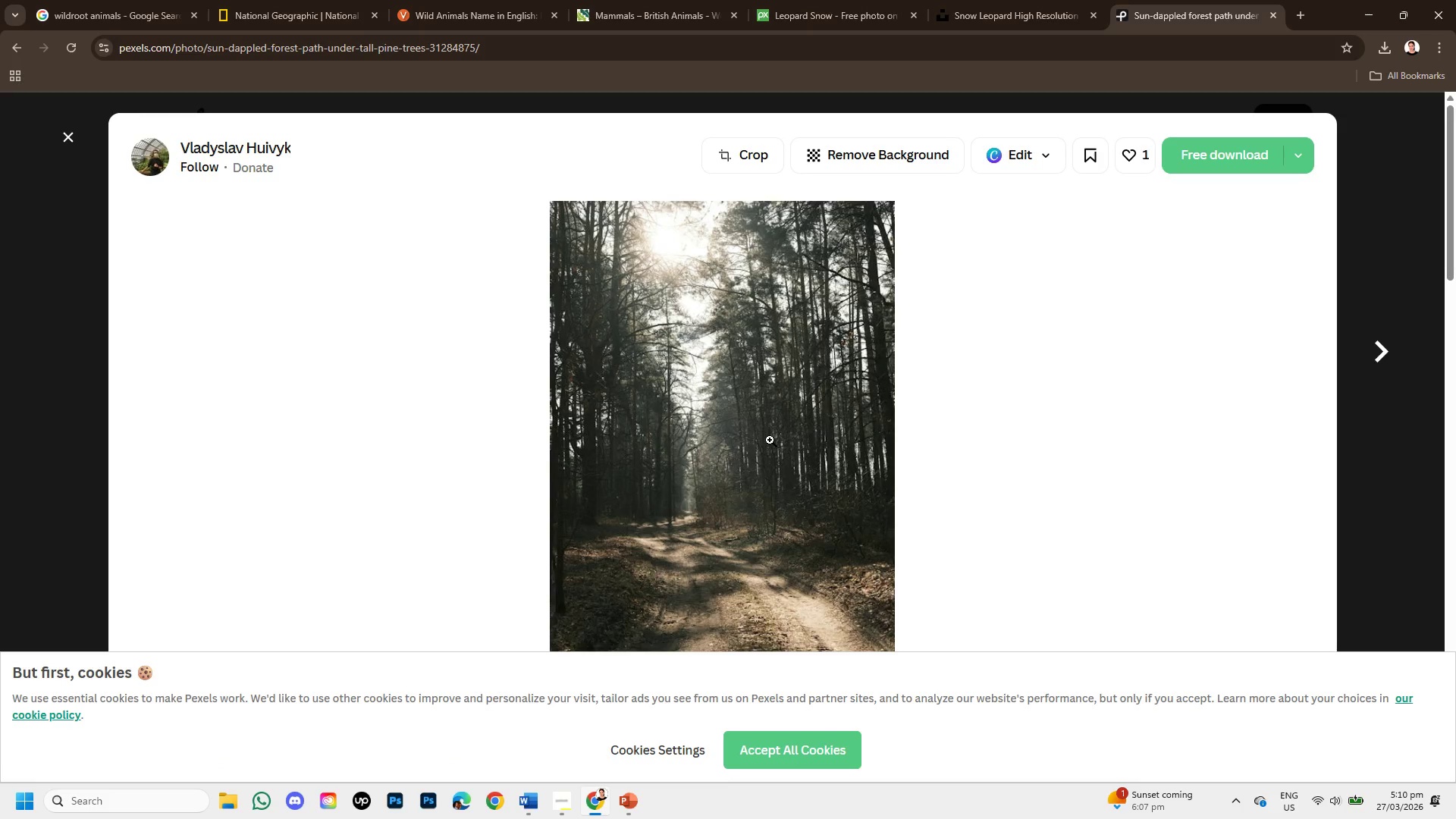 
scroll: coordinate [770, 440], scroll_direction: down, amount: 9.0
 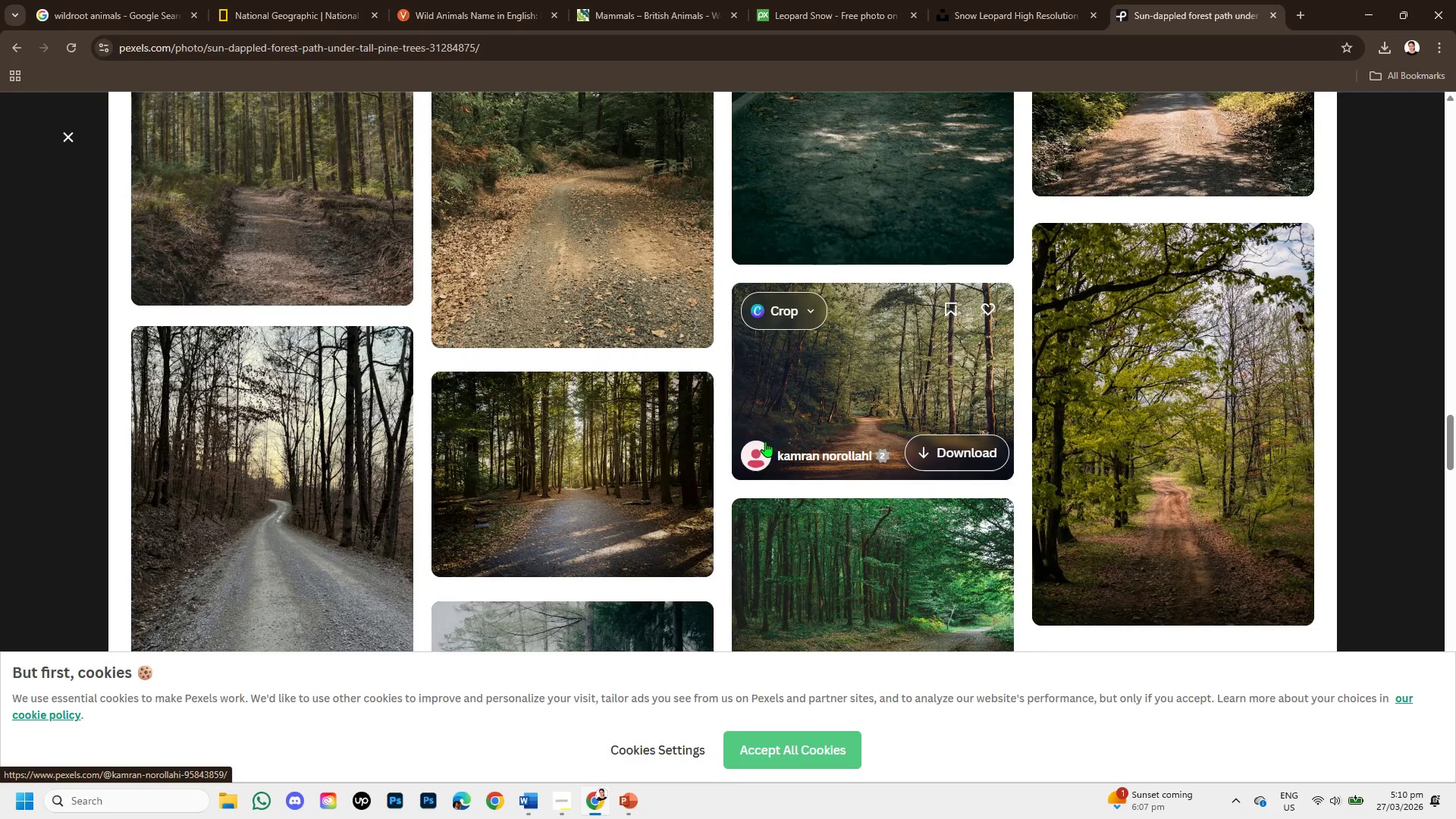 
scroll: coordinate [765, 441], scroll_direction: down, amount: 1.0
 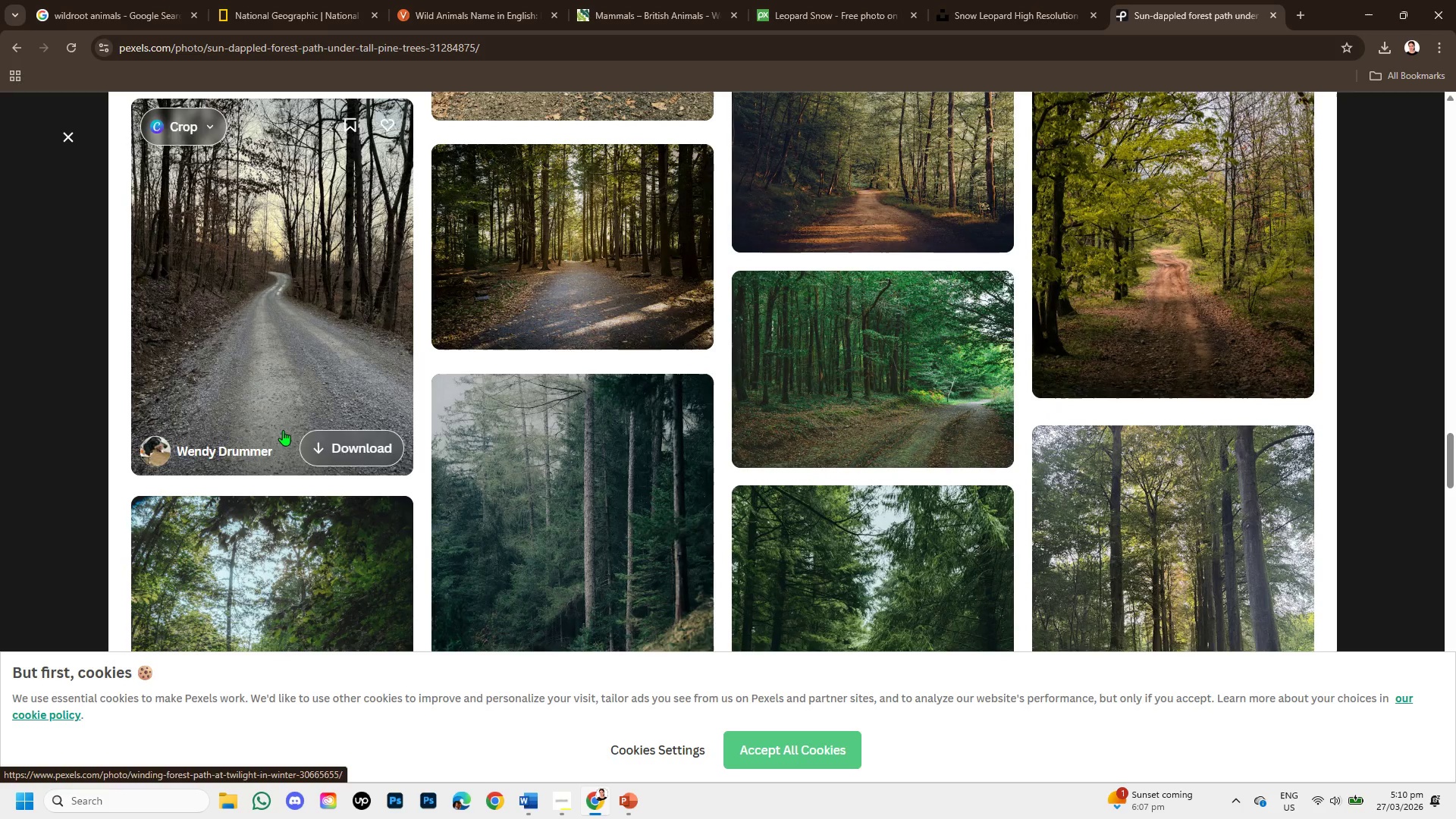 
left_click([822, 394])
 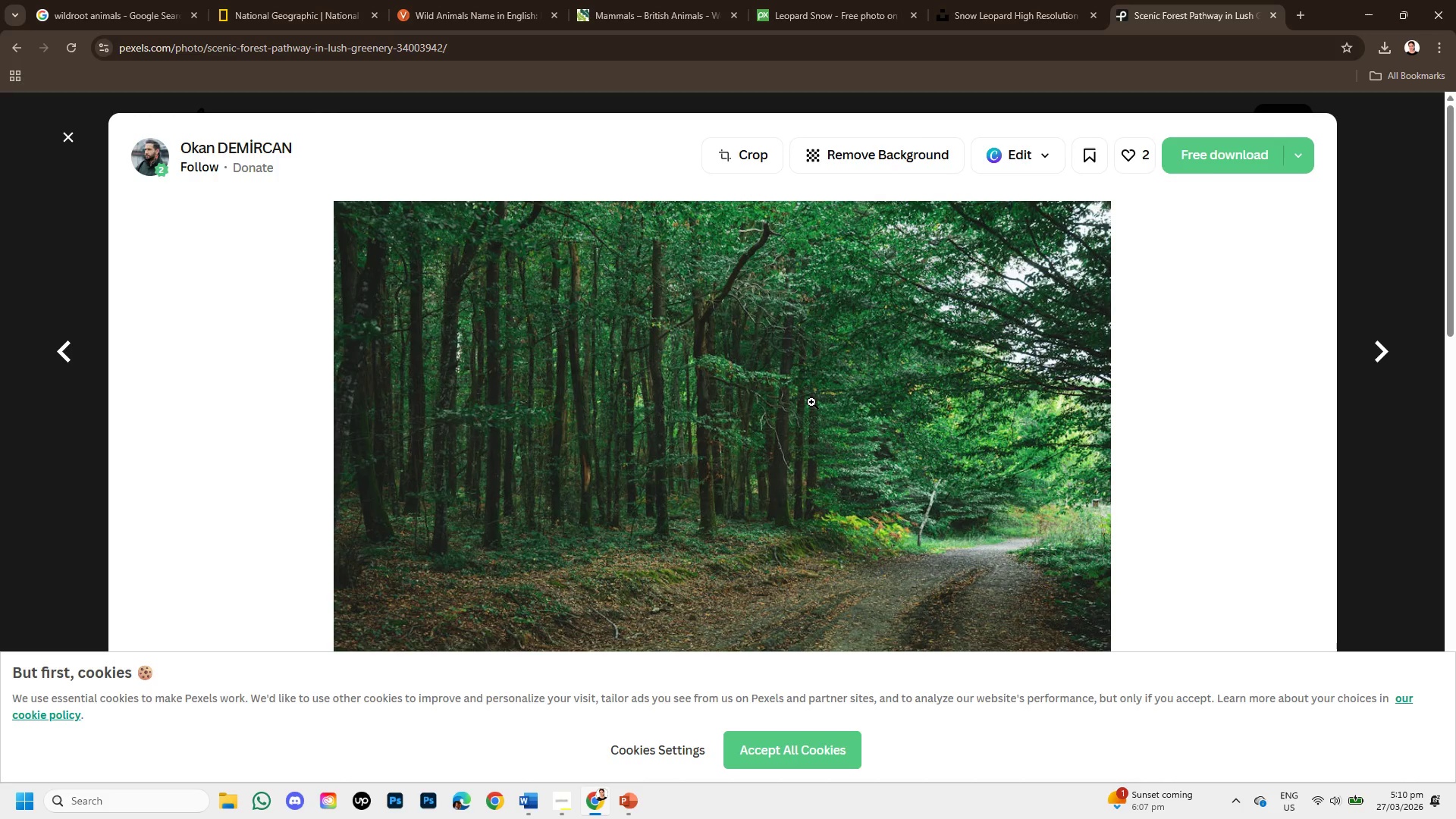 
scroll: coordinate [809, 406], scroll_direction: down, amount: 4.0
 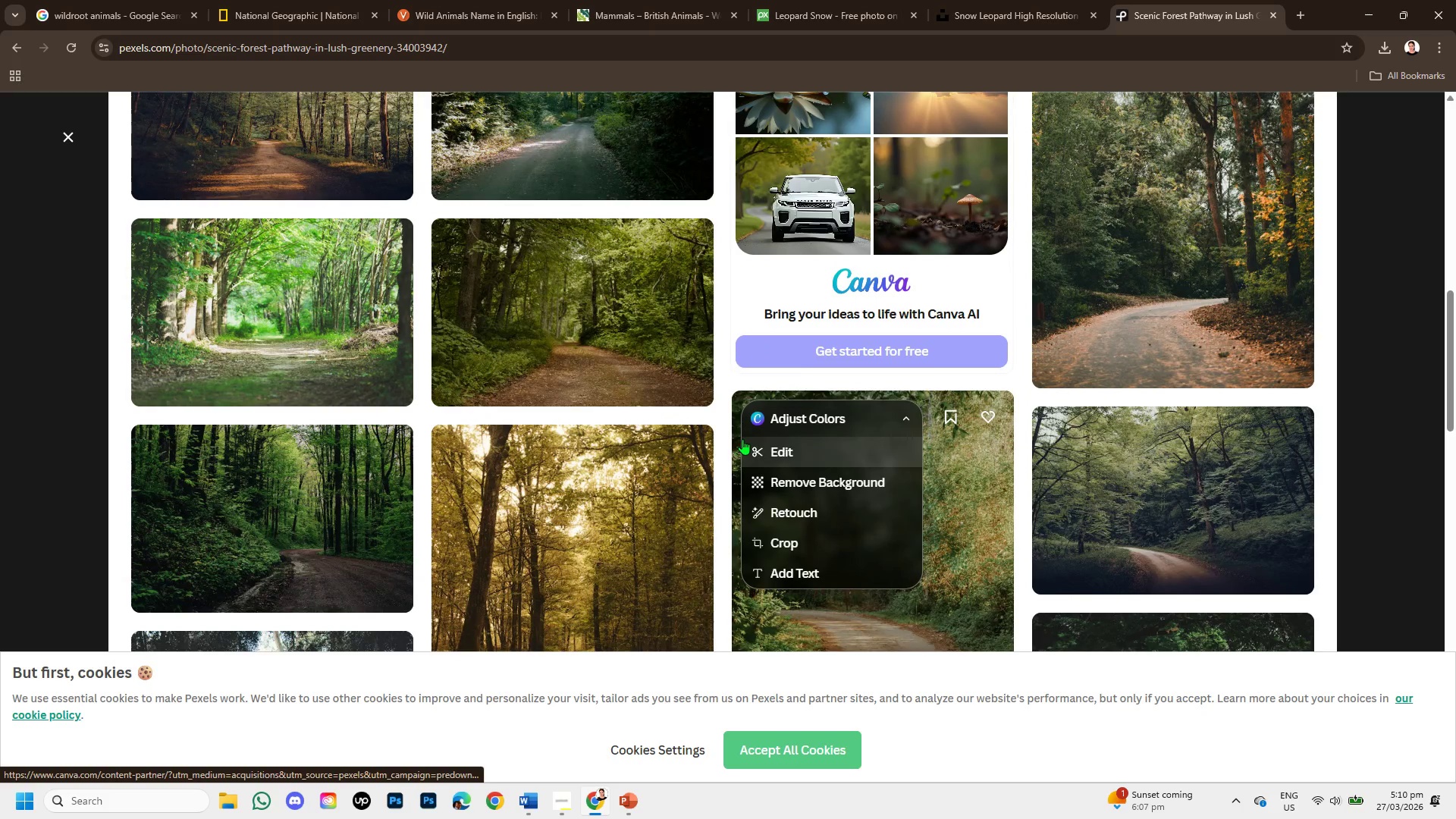 
scroll: coordinate [742, 438], scroll_direction: up, amount: 1.0
 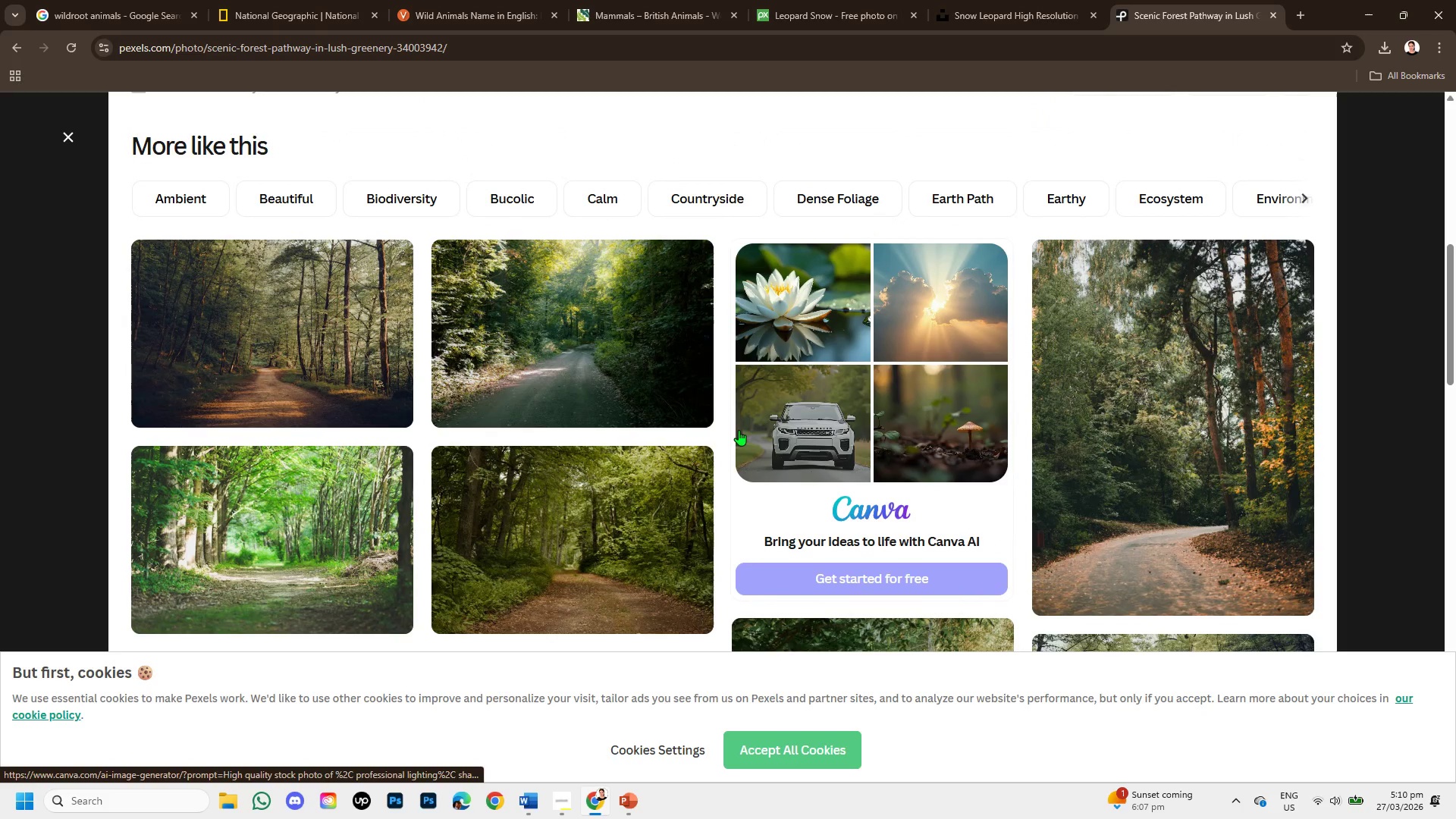 
scroll: coordinate [674, 444], scroll_direction: down, amount: 6.0
 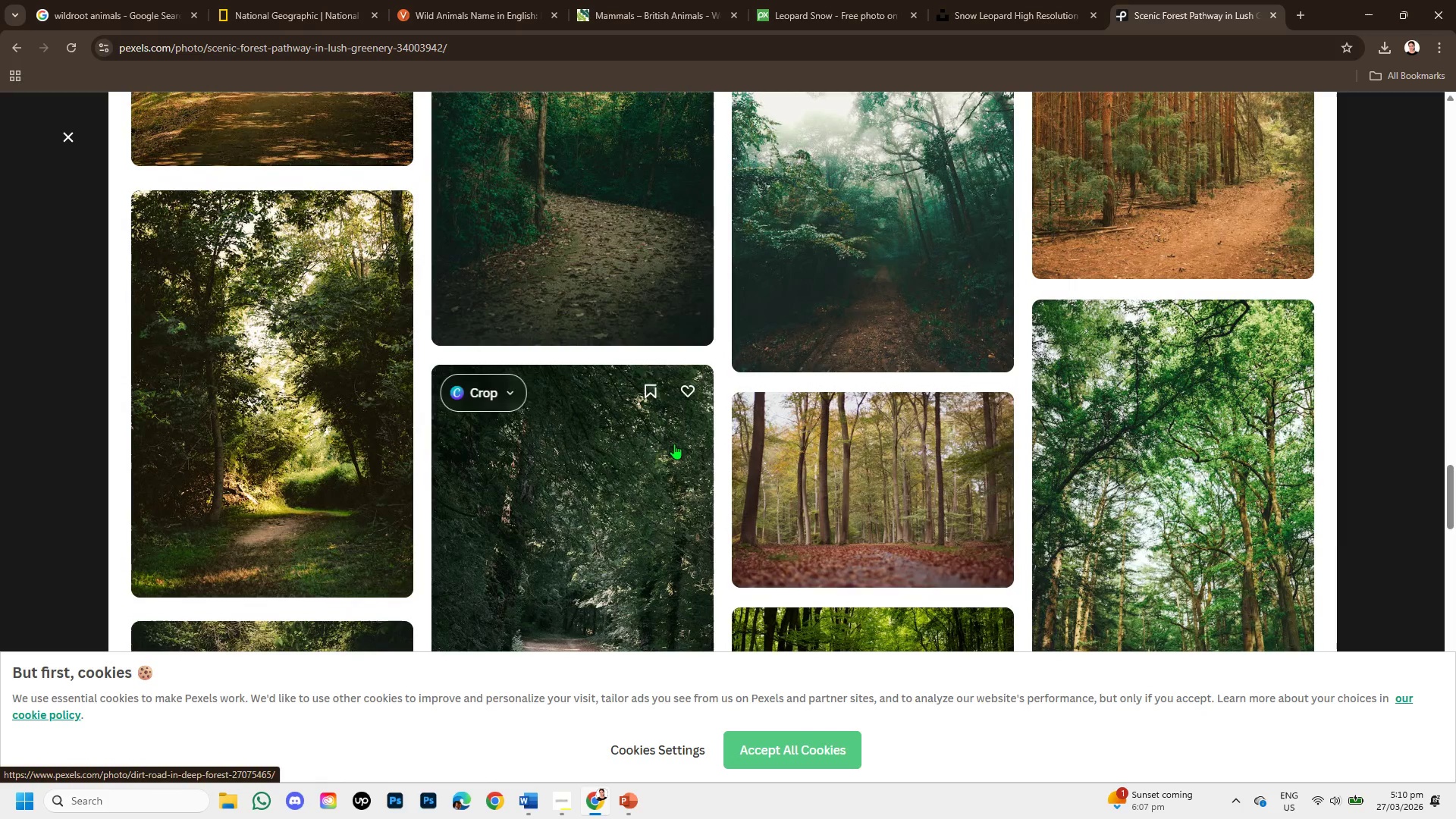 
scroll: coordinate [974, 324], scroll_direction: down, amount: 1.0
 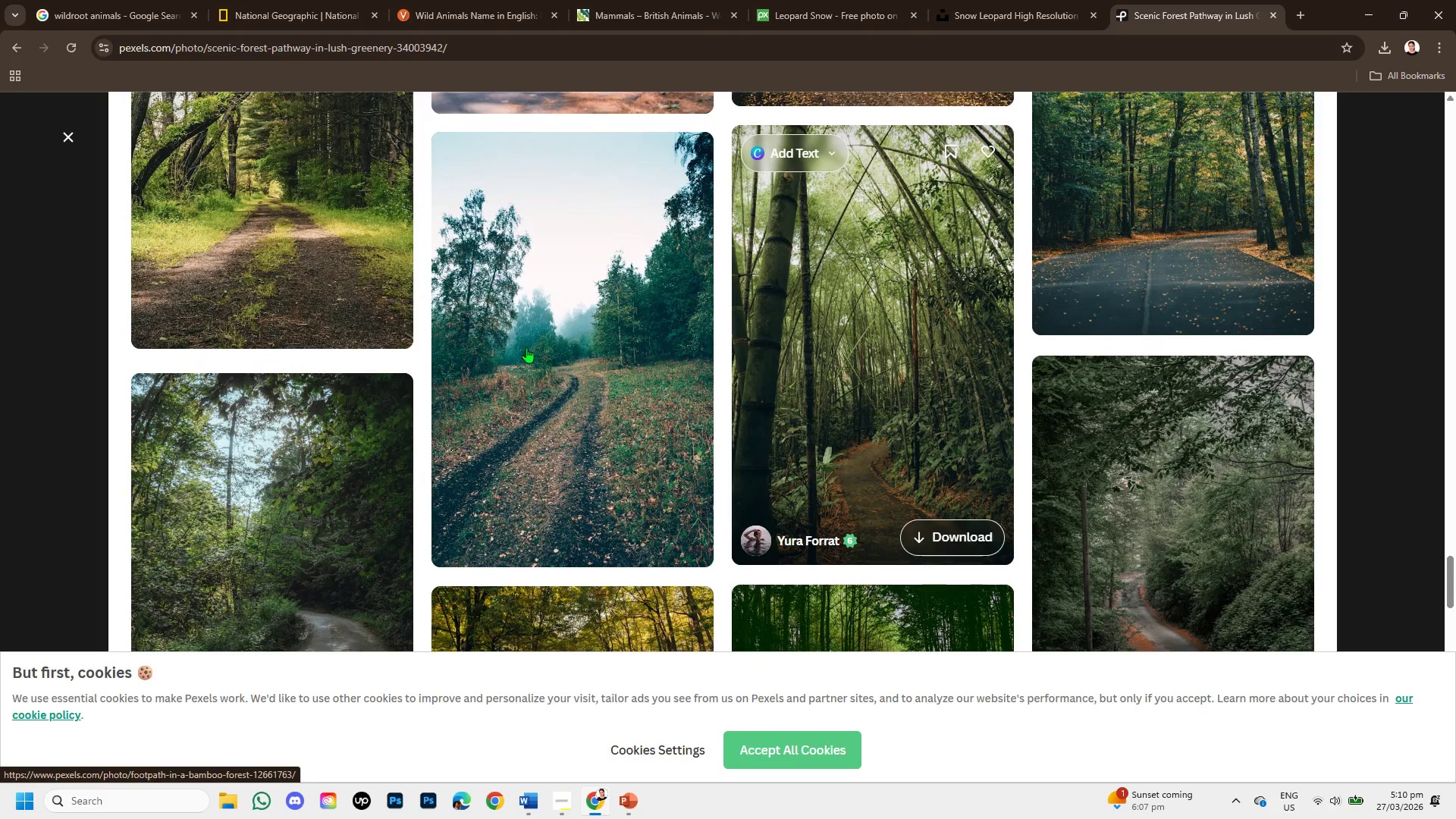 
scroll: coordinate [914, 397], scroll_direction: up, amount: 1.0
 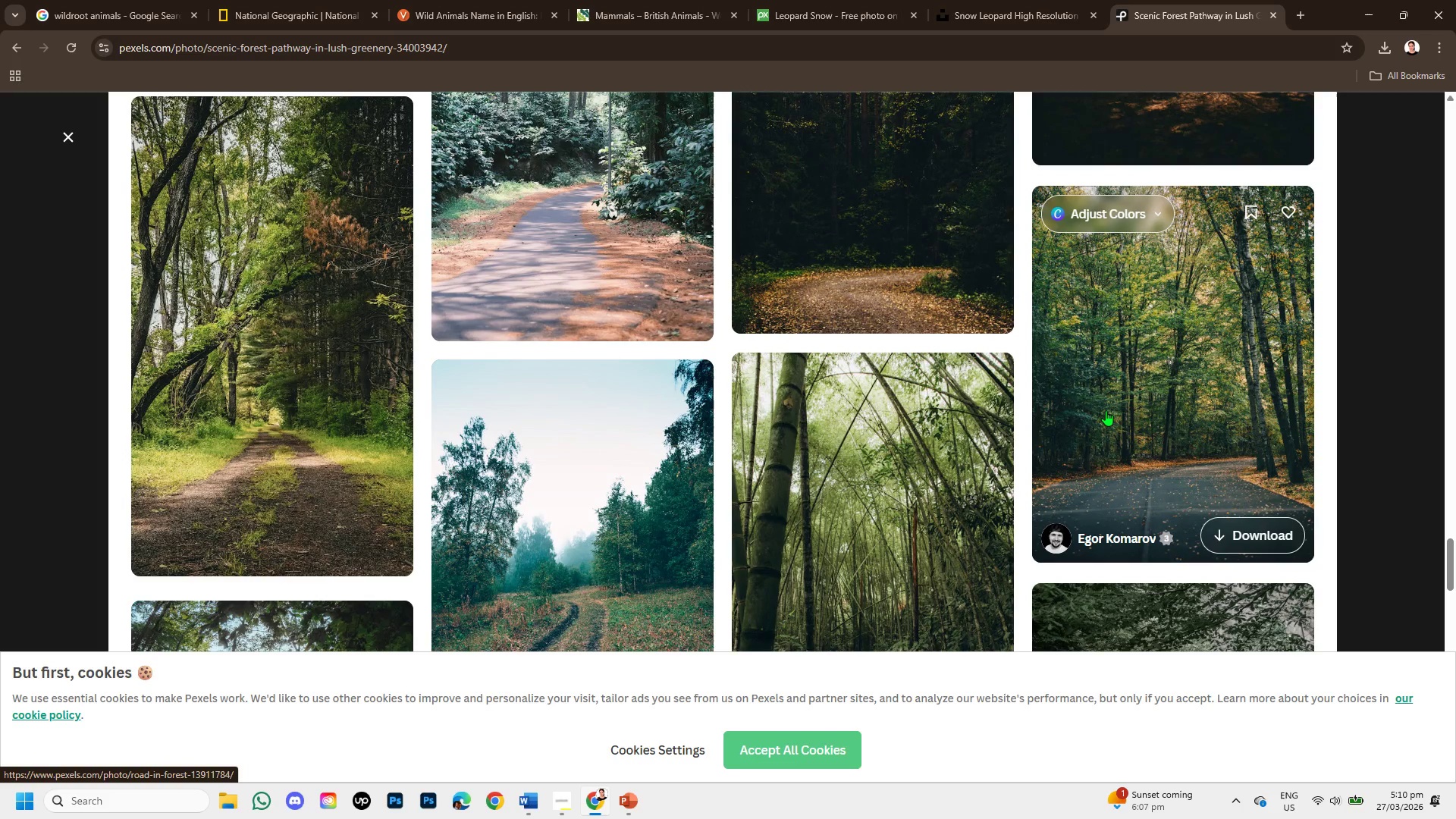 
left_click([1106, 410])
 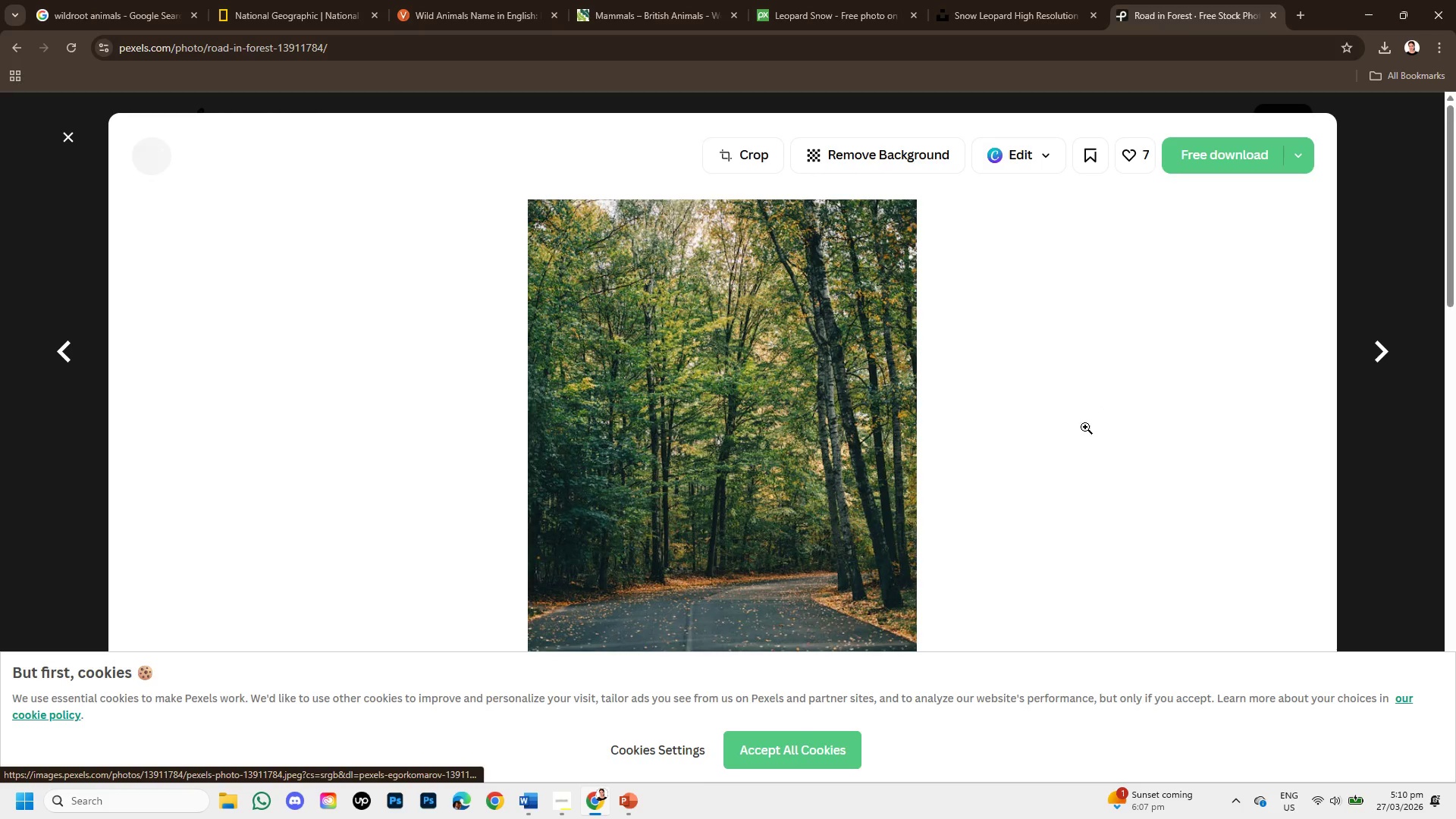 
scroll: coordinate [1065, 432], scroll_direction: down, amount: 5.0
 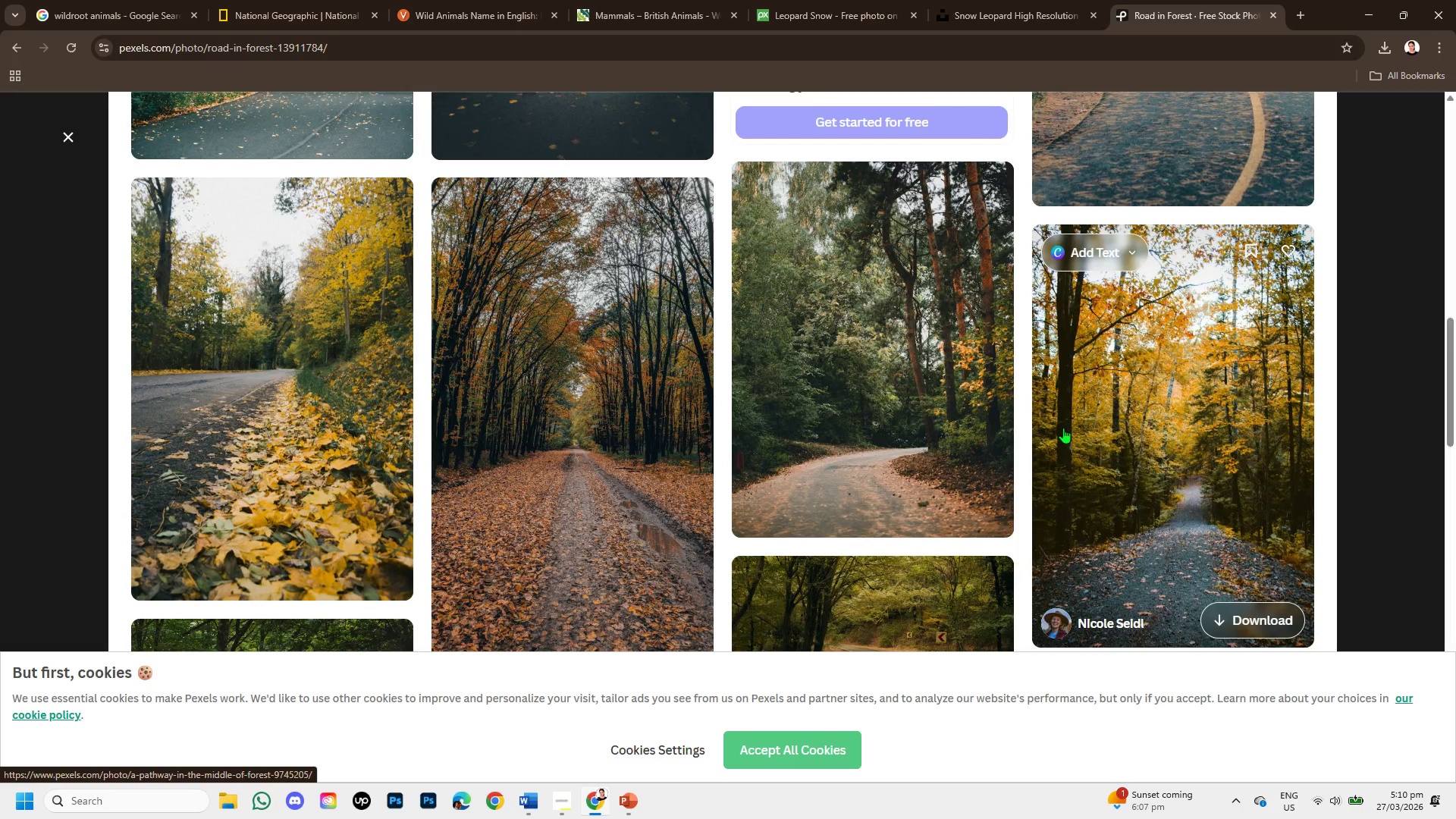 
scroll: coordinate [1063, 428], scroll_direction: up, amount: 1.0
 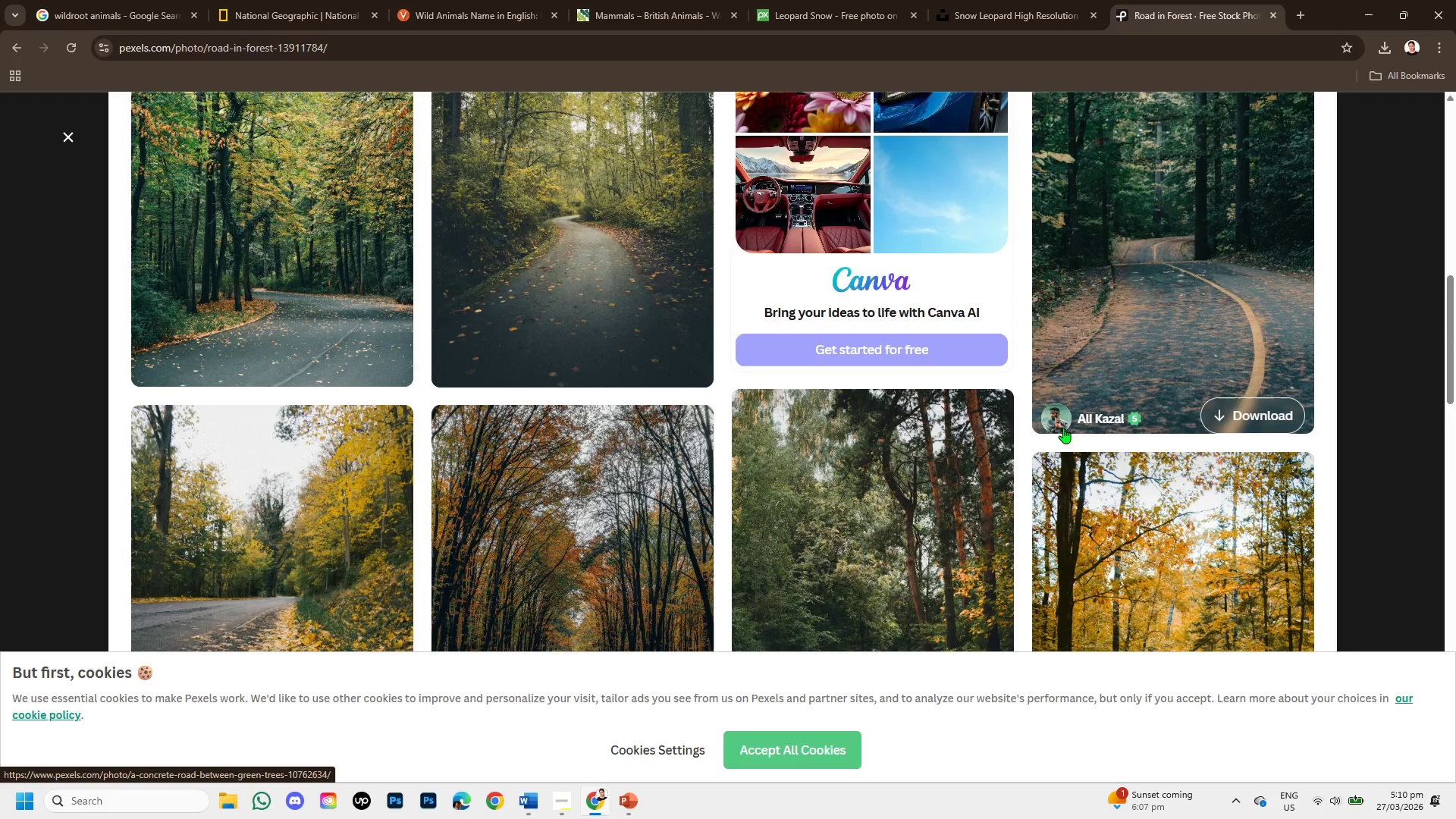 
scroll: coordinate [1063, 428], scroll_direction: down, amount: 2.0
 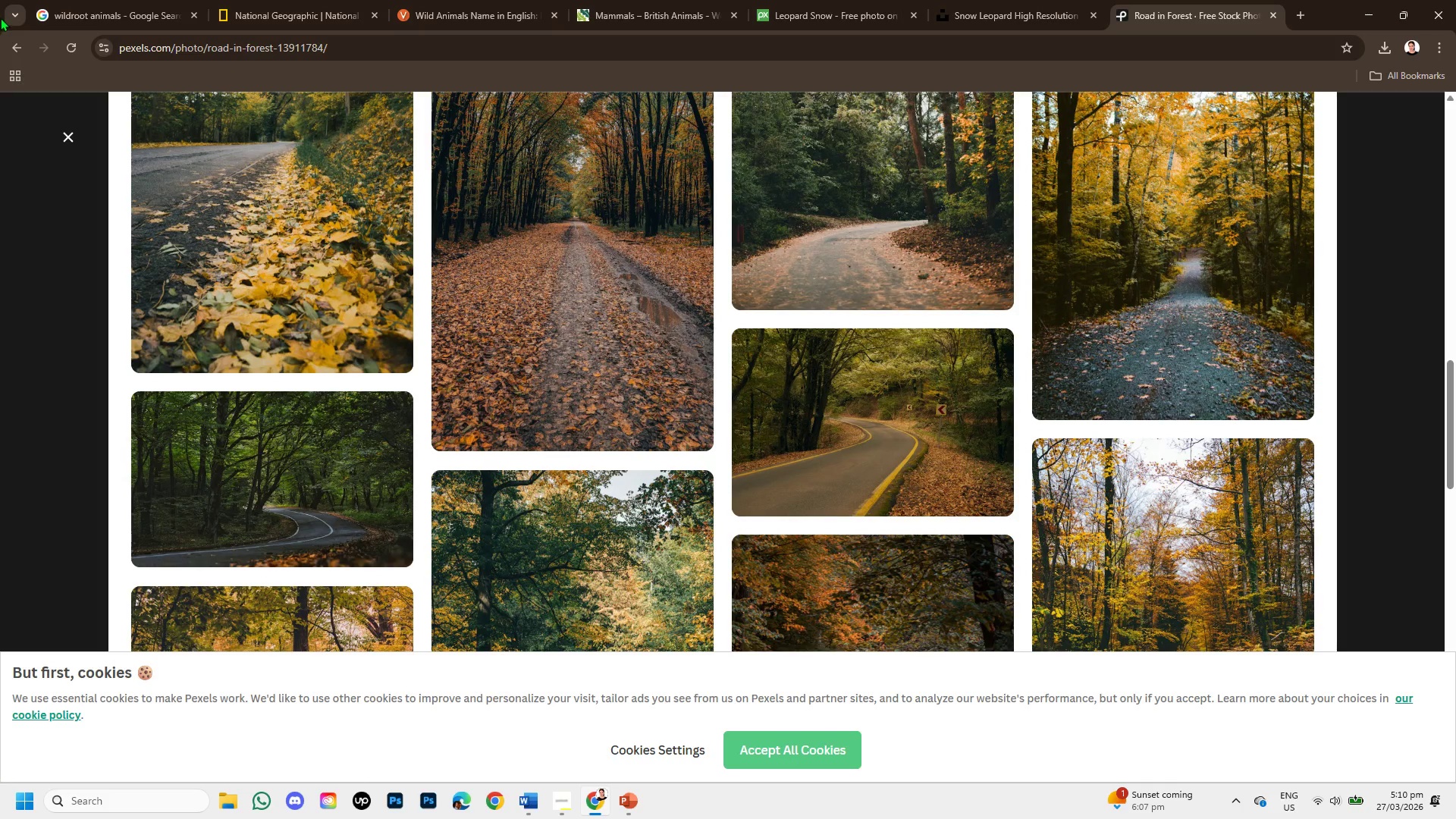 
left_click([13, 49])
 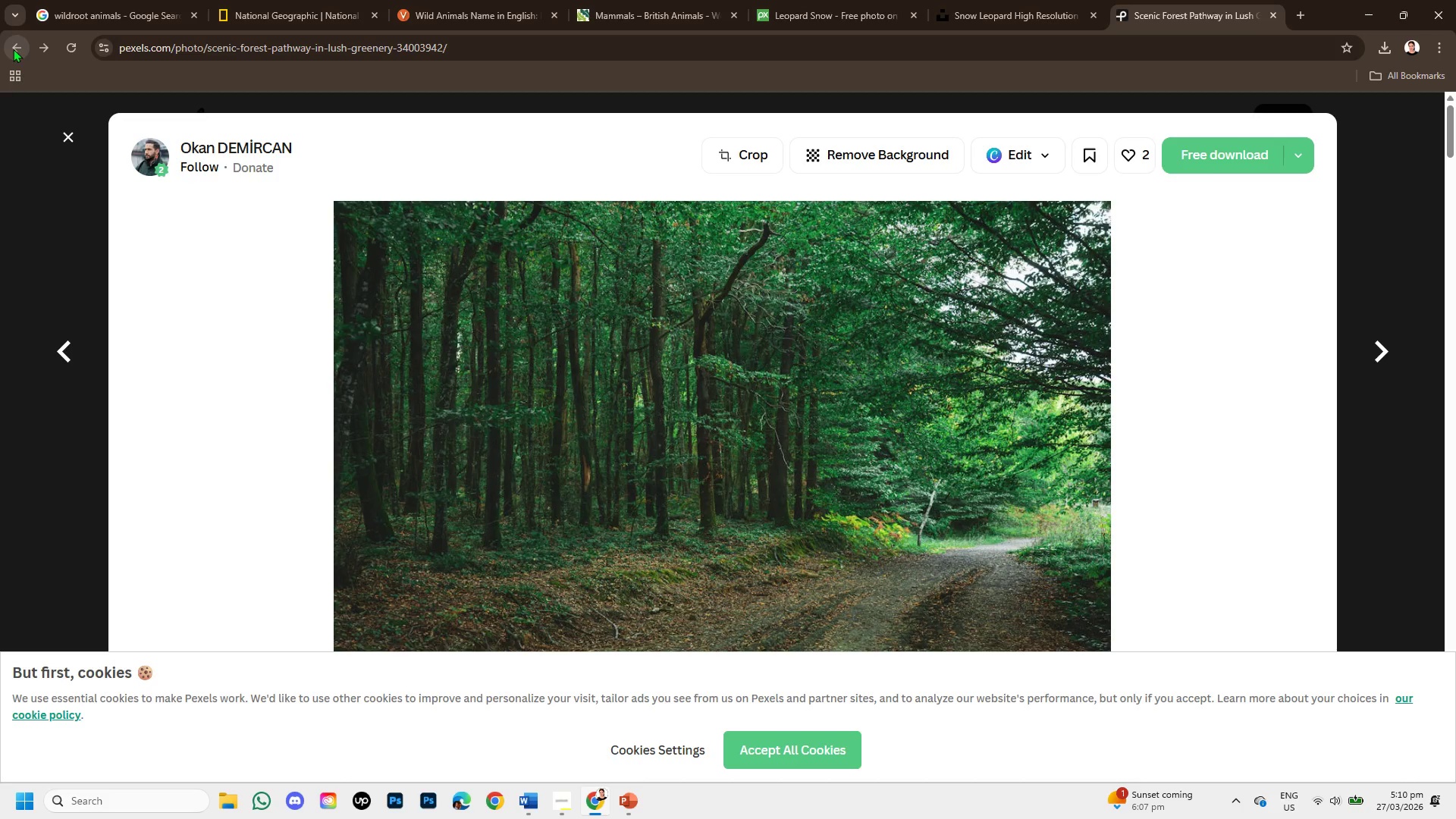 
left_click([13, 49])
 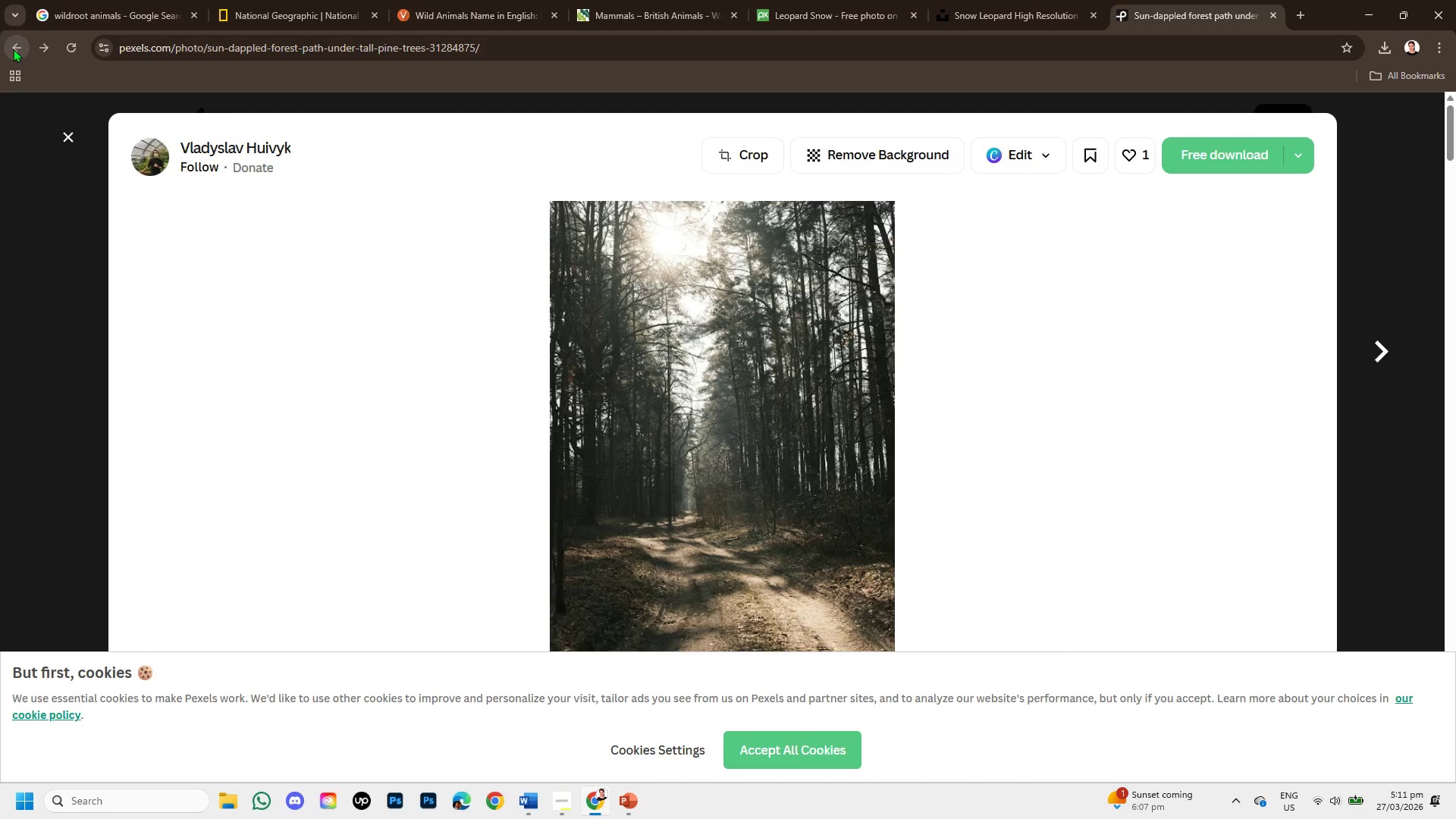 
scroll: coordinate [275, 284], scroll_direction: down, amount: 2.0
 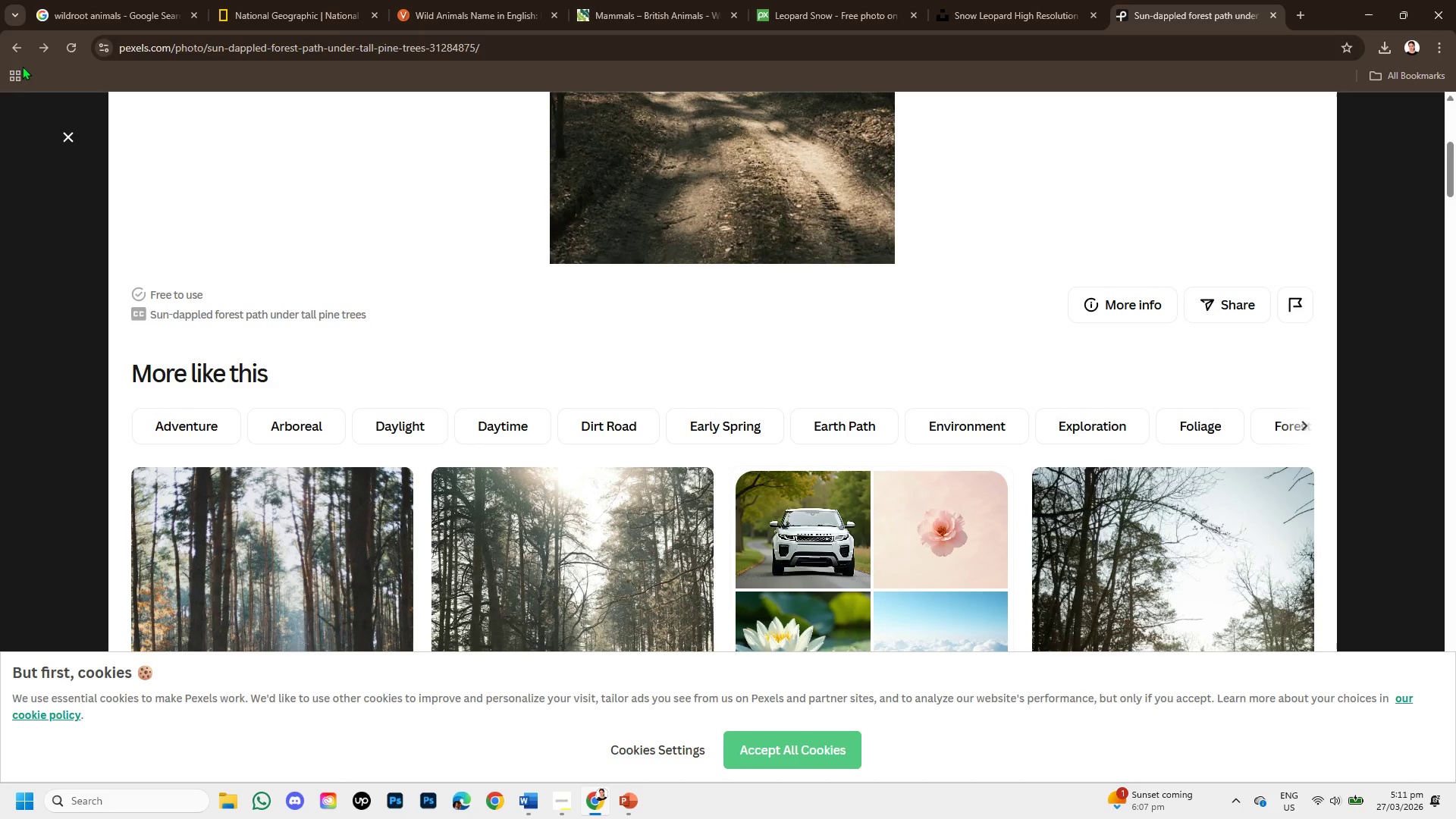 
left_click([19, 46])
 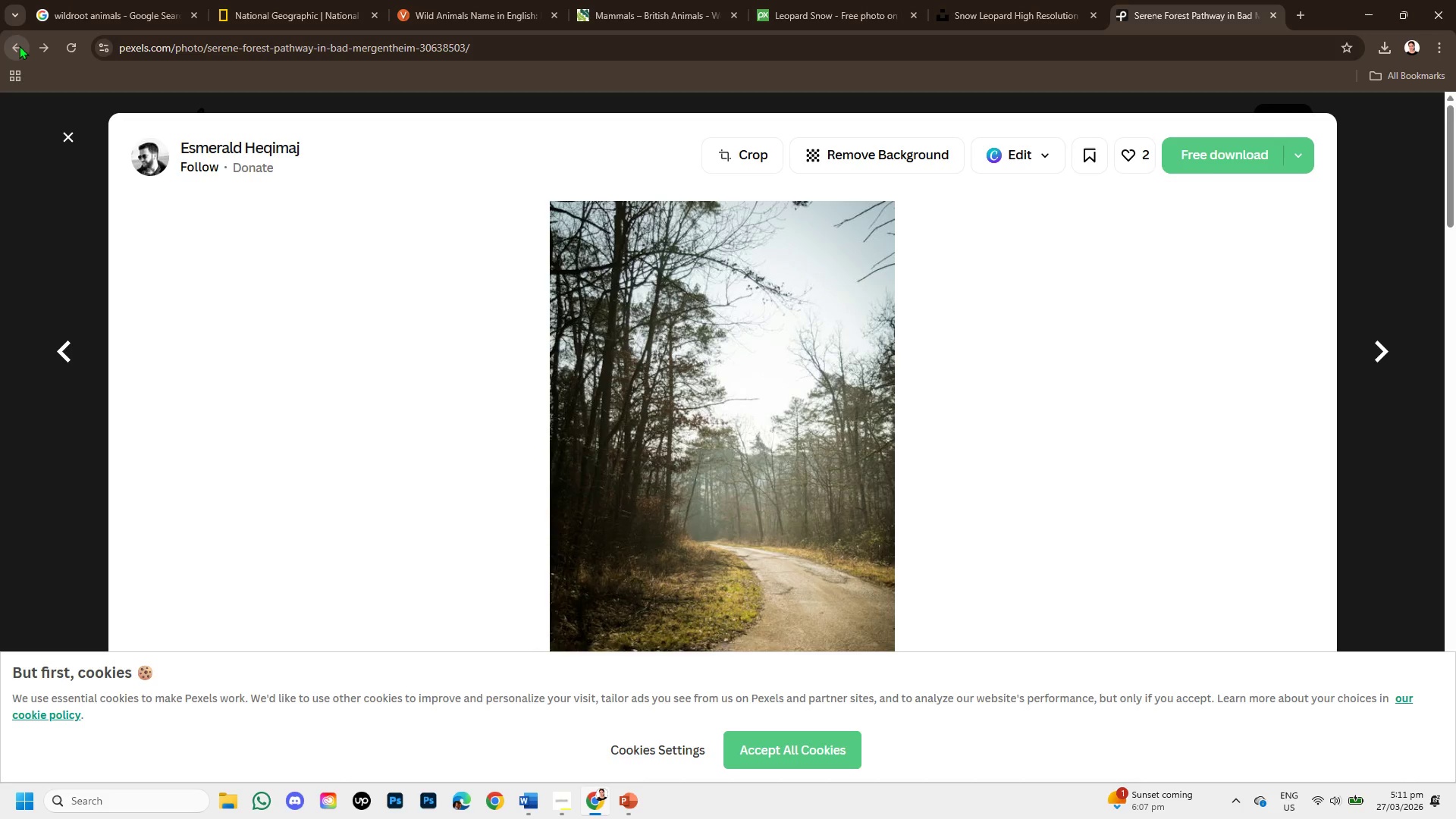 
scroll: coordinate [641, 413], scroll_direction: down, amount: 4.0
 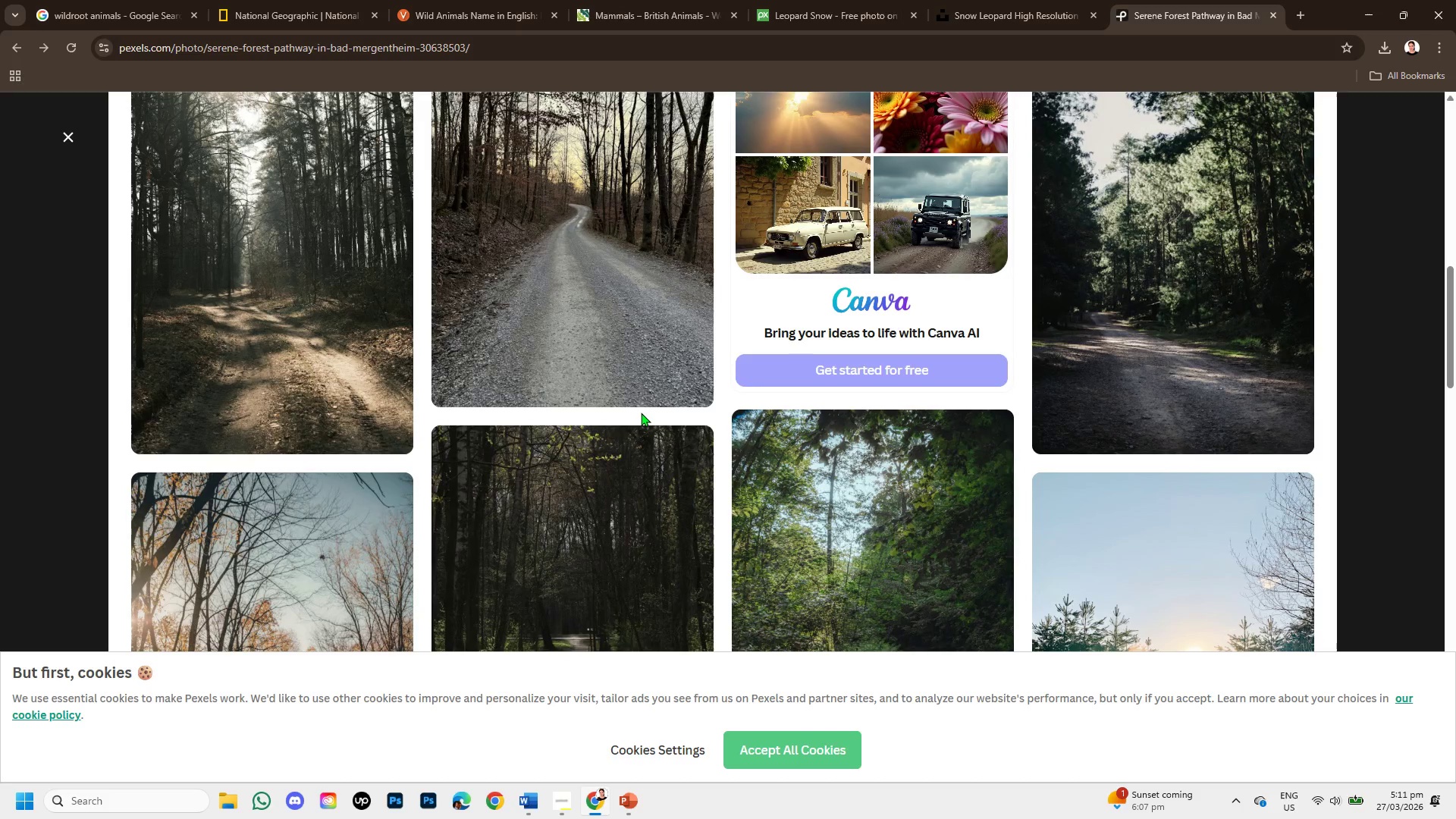 
scroll: coordinate [632, 372], scroll_direction: up, amount: 6.0
 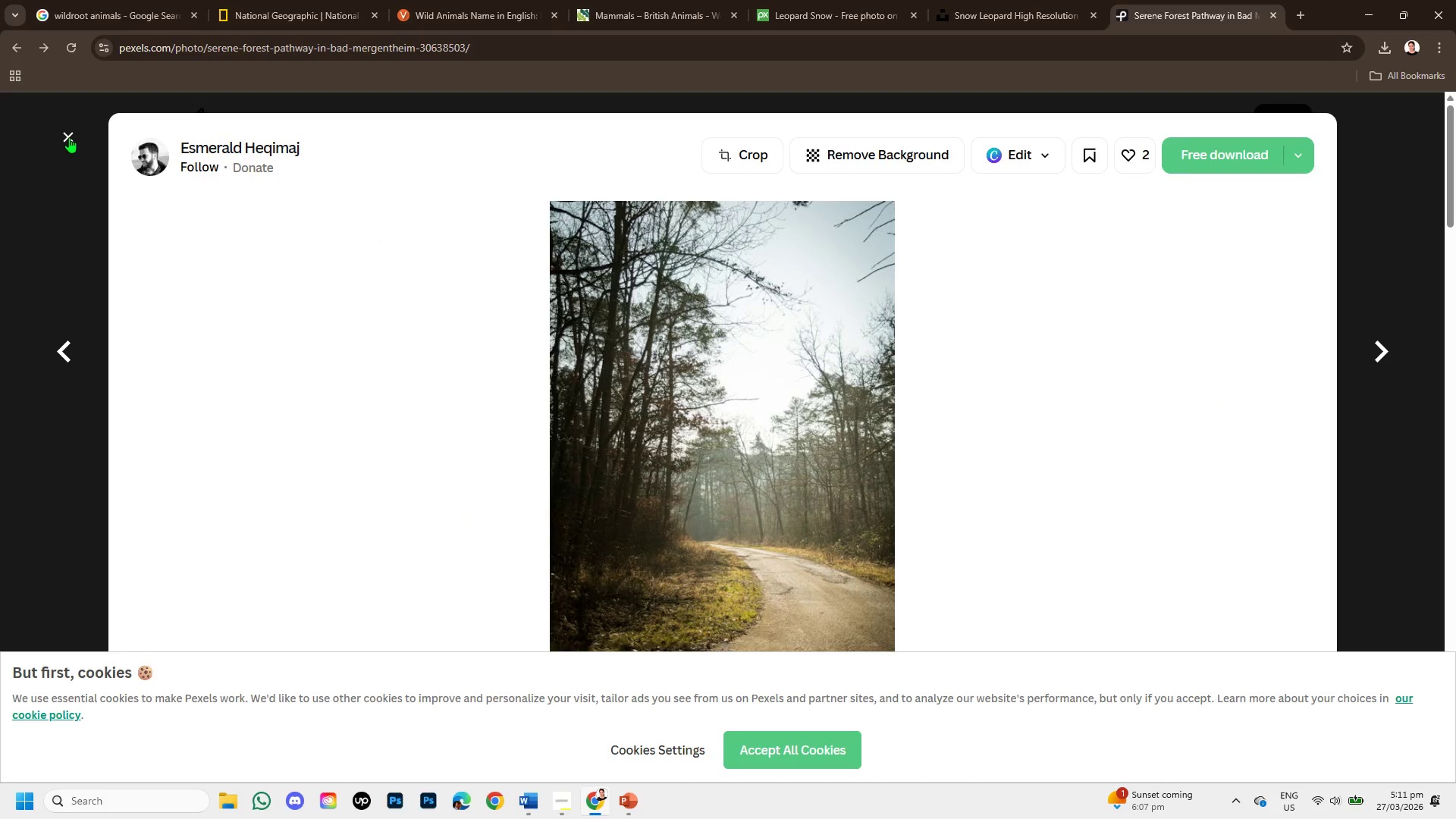 
left_click([69, 137])
 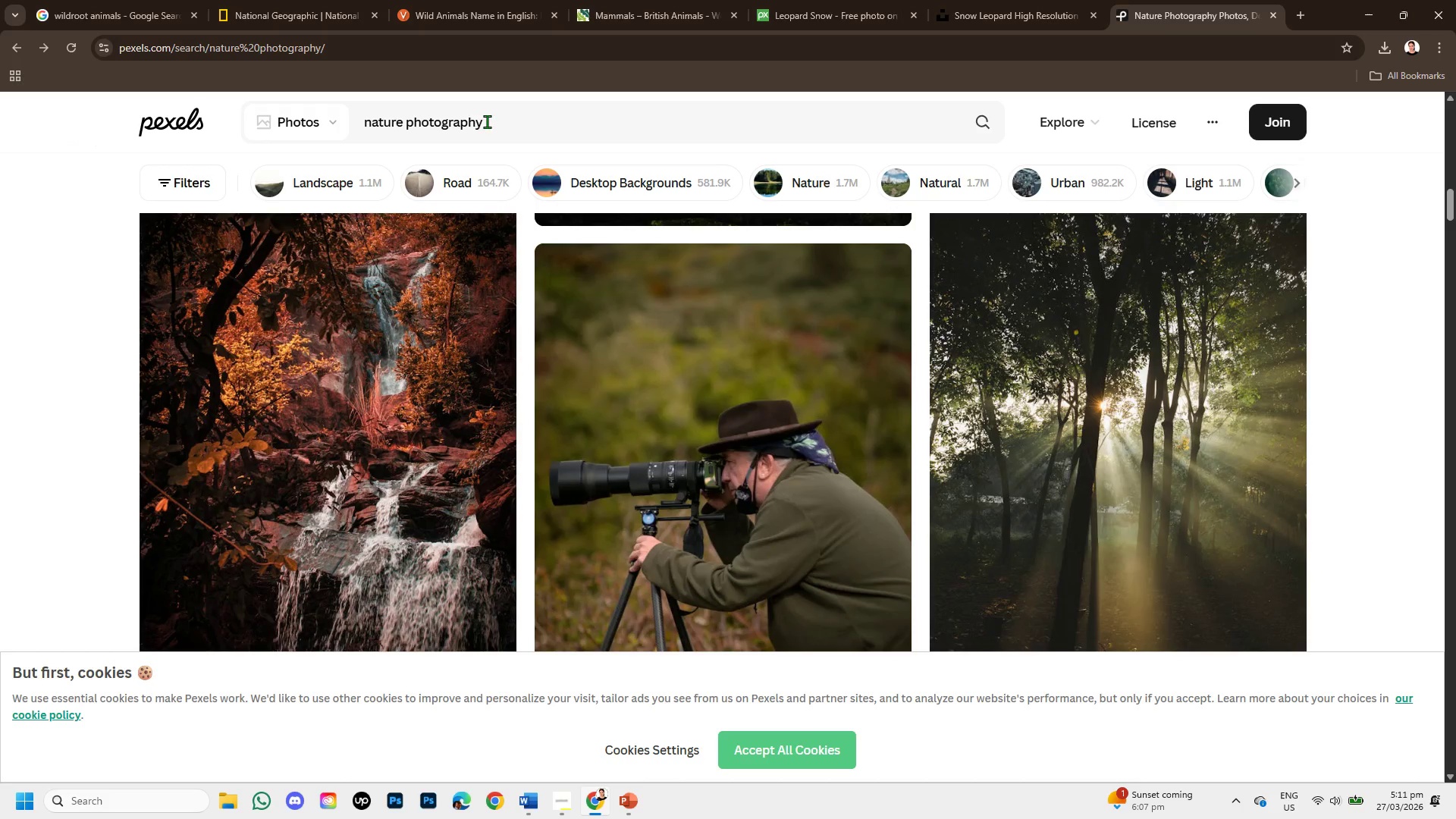 
left_click([494, 118])
 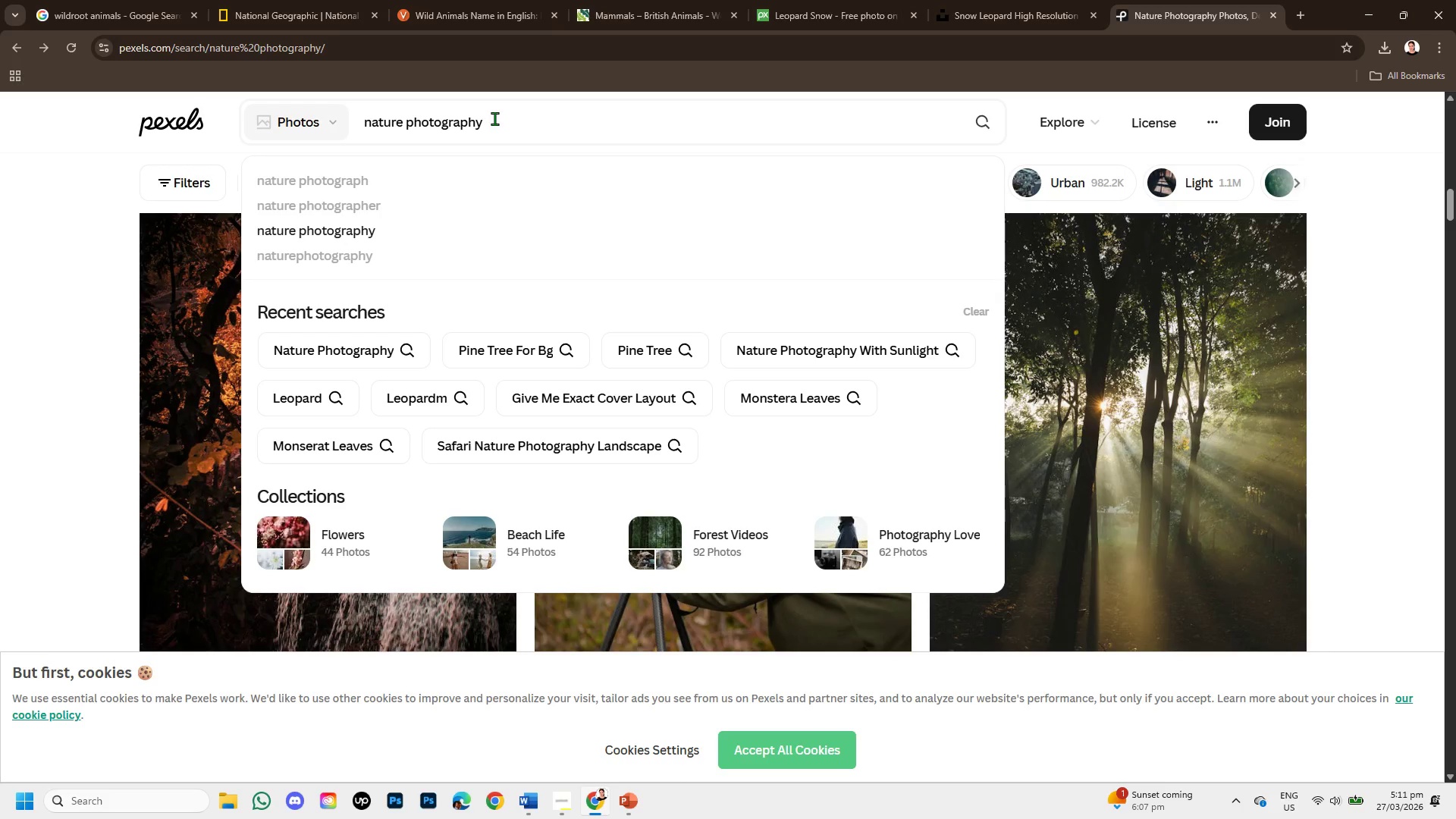 
type( pine trees )
 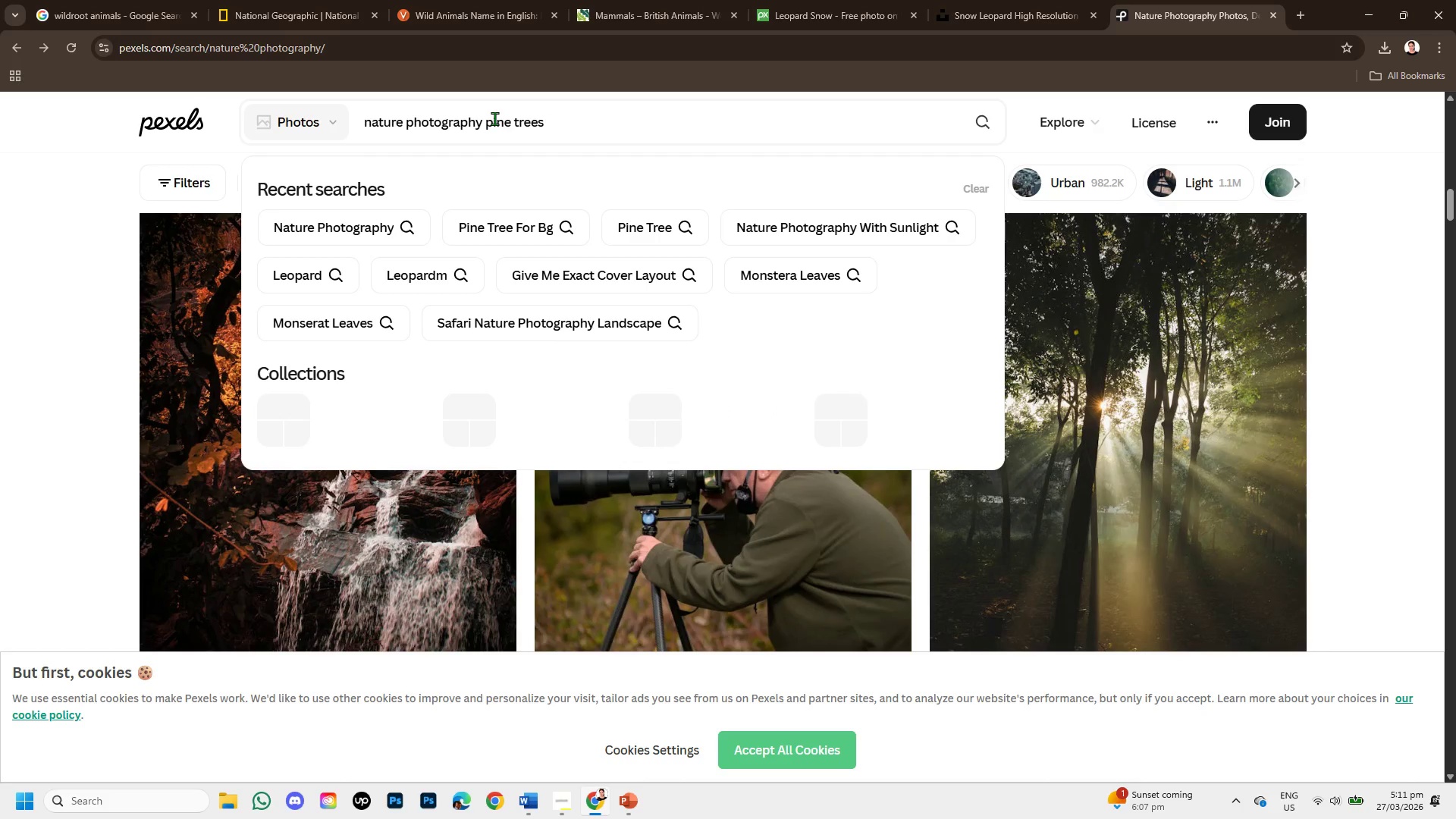 
key(Enter)
 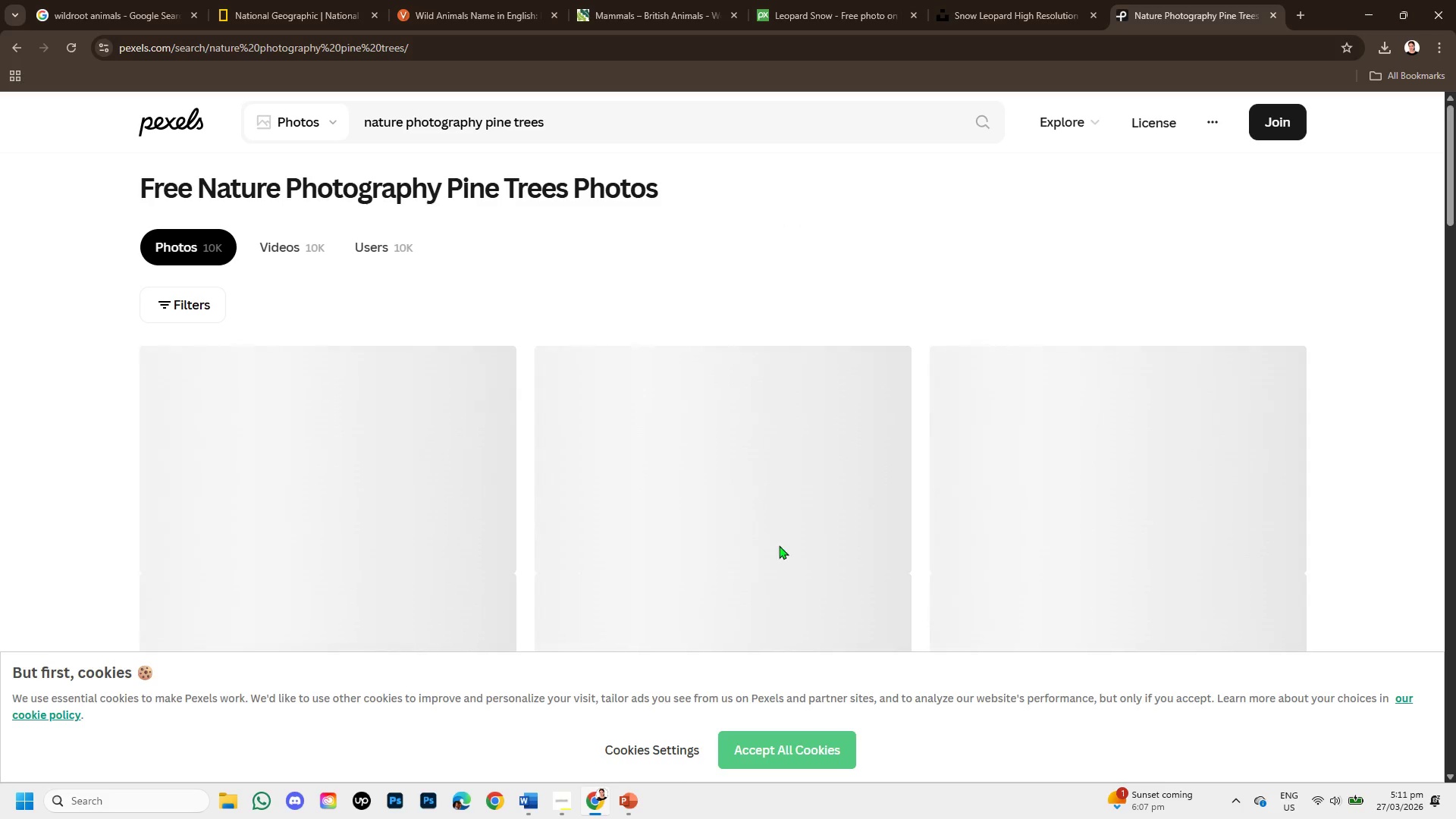 
scroll: coordinate [784, 377], scroll_direction: down, amount: 4.0
 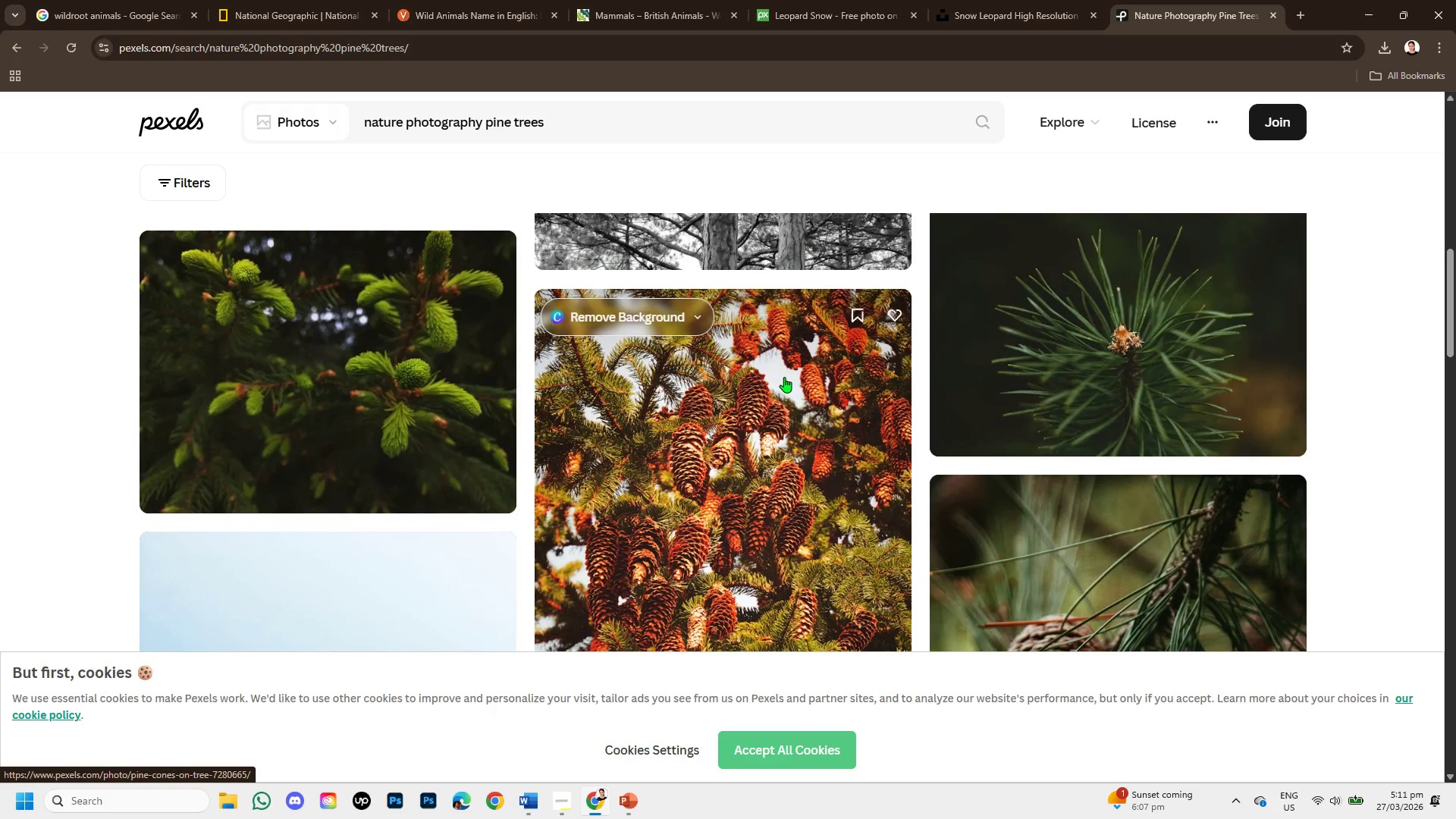 
scroll: coordinate [784, 377], scroll_direction: up, amount: 2.0
 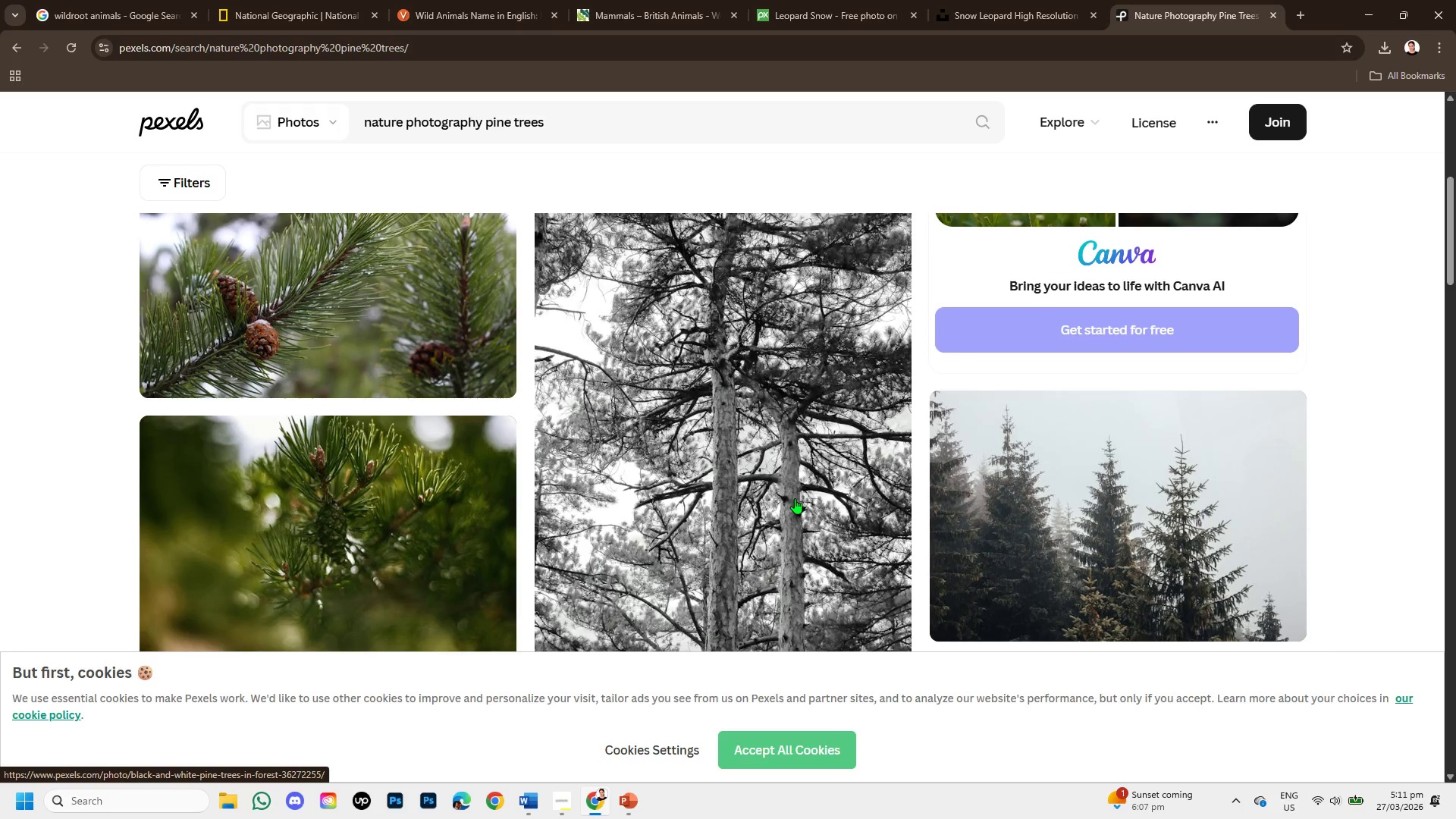 
key(ArrowDown)
 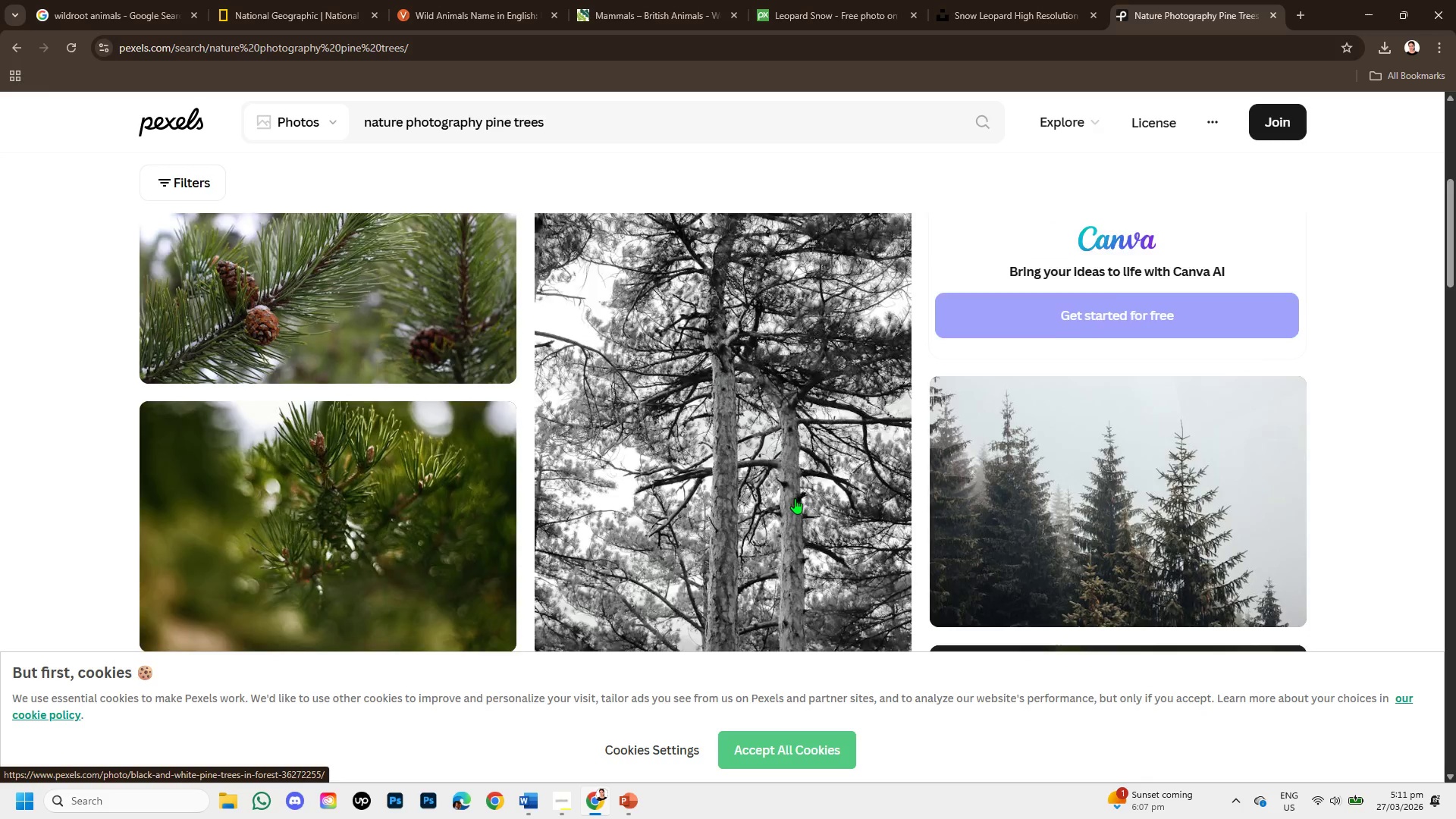 
scroll: coordinate [763, 495], scroll_direction: down, amount: 12.0
 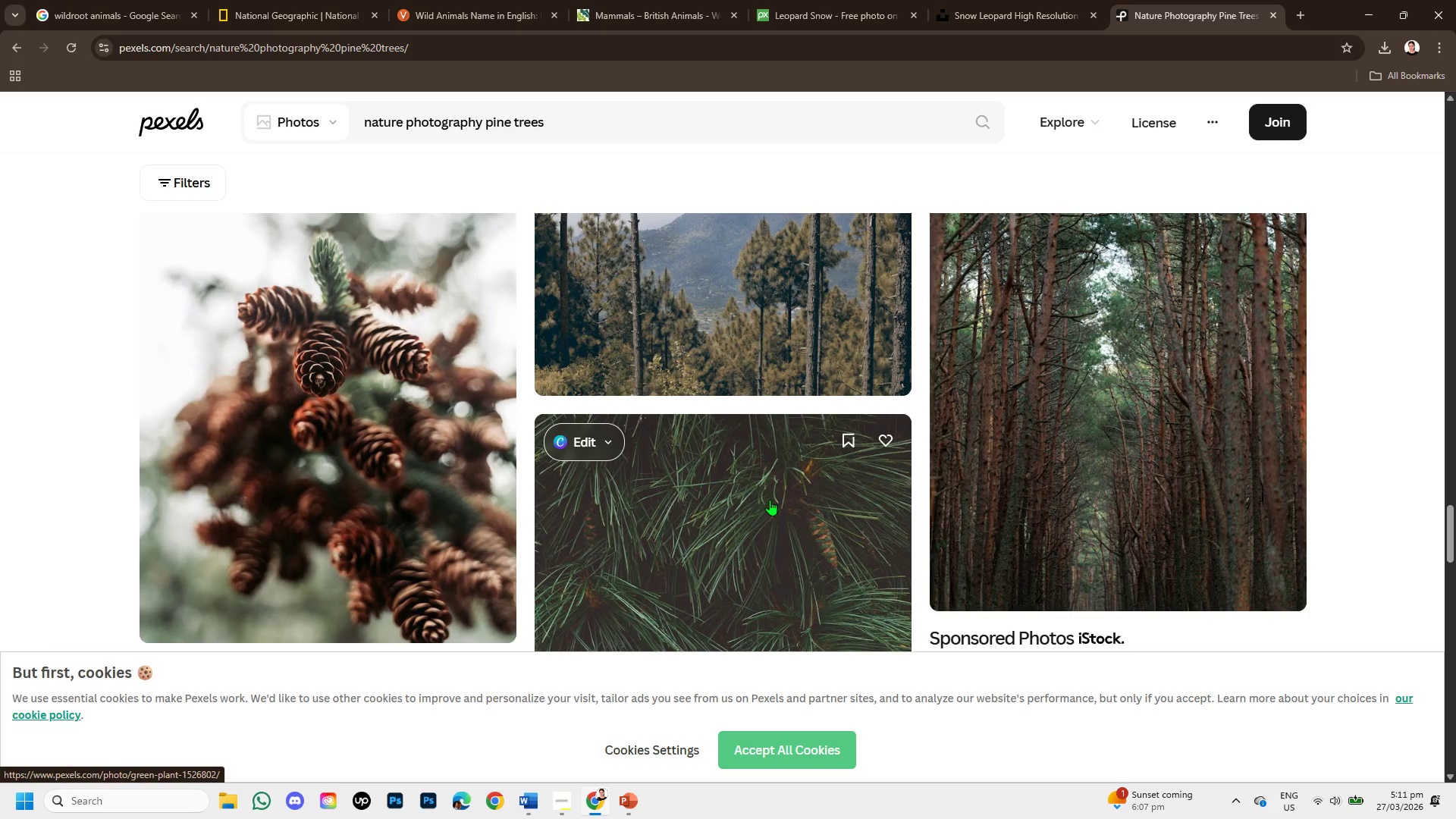 
scroll: coordinate [778, 509], scroll_direction: up, amount: 1.0
 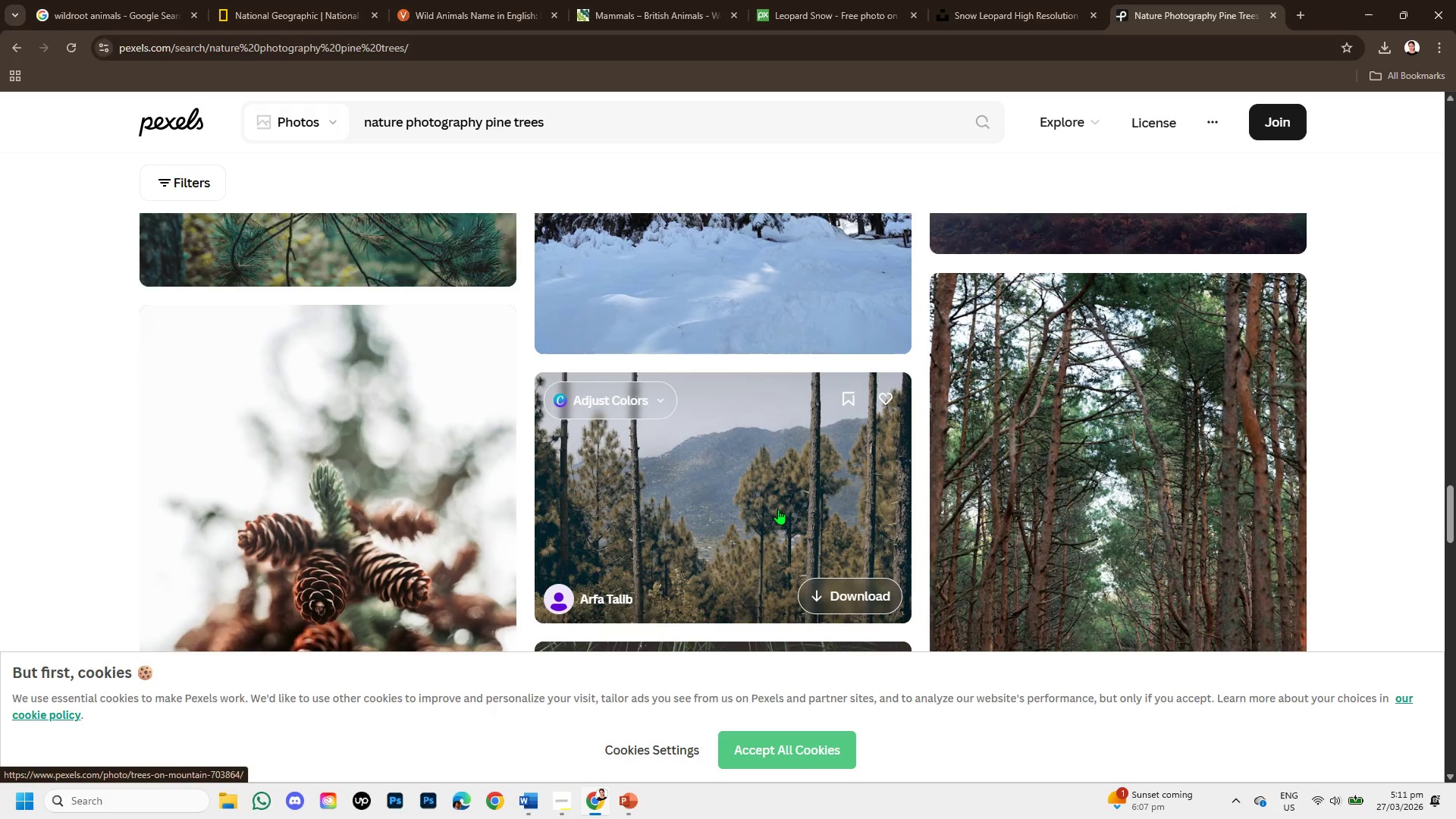 
scroll: coordinate [782, 511], scroll_direction: down, amount: 9.0
 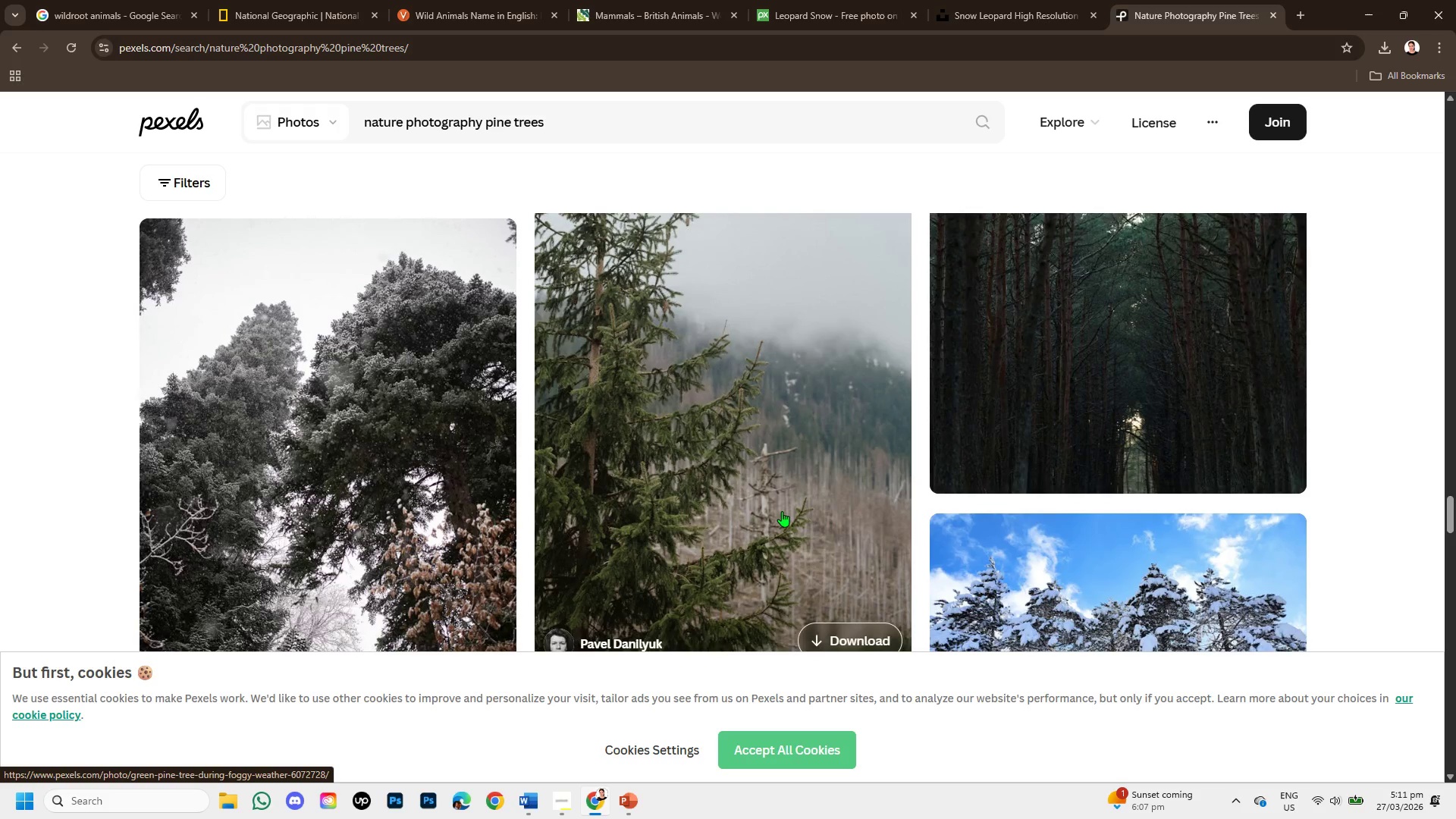 
scroll: coordinate [782, 511], scroll_direction: up, amount: 1.0
 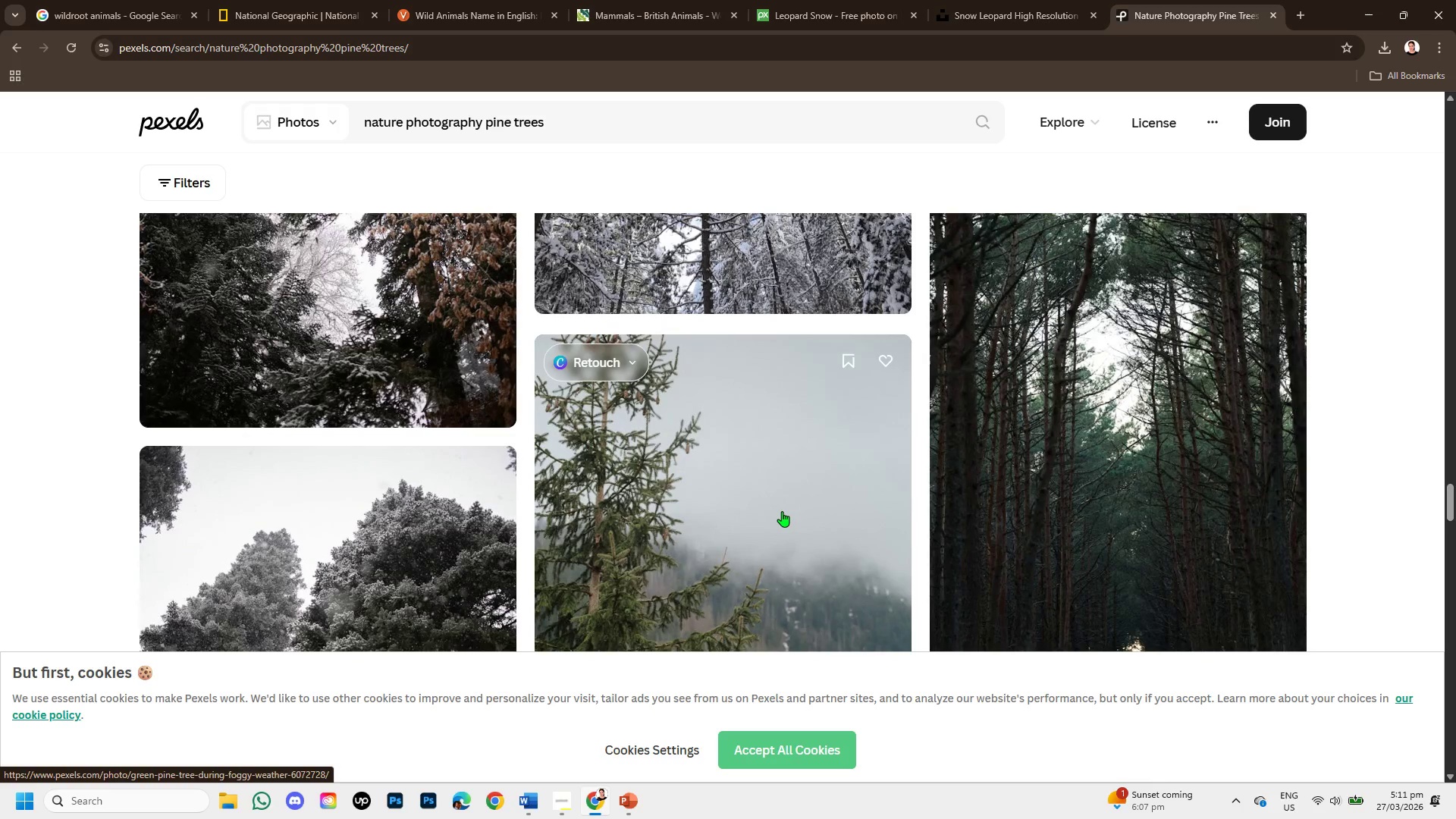 
scroll: coordinate [782, 511], scroll_direction: down, amount: 3.0
 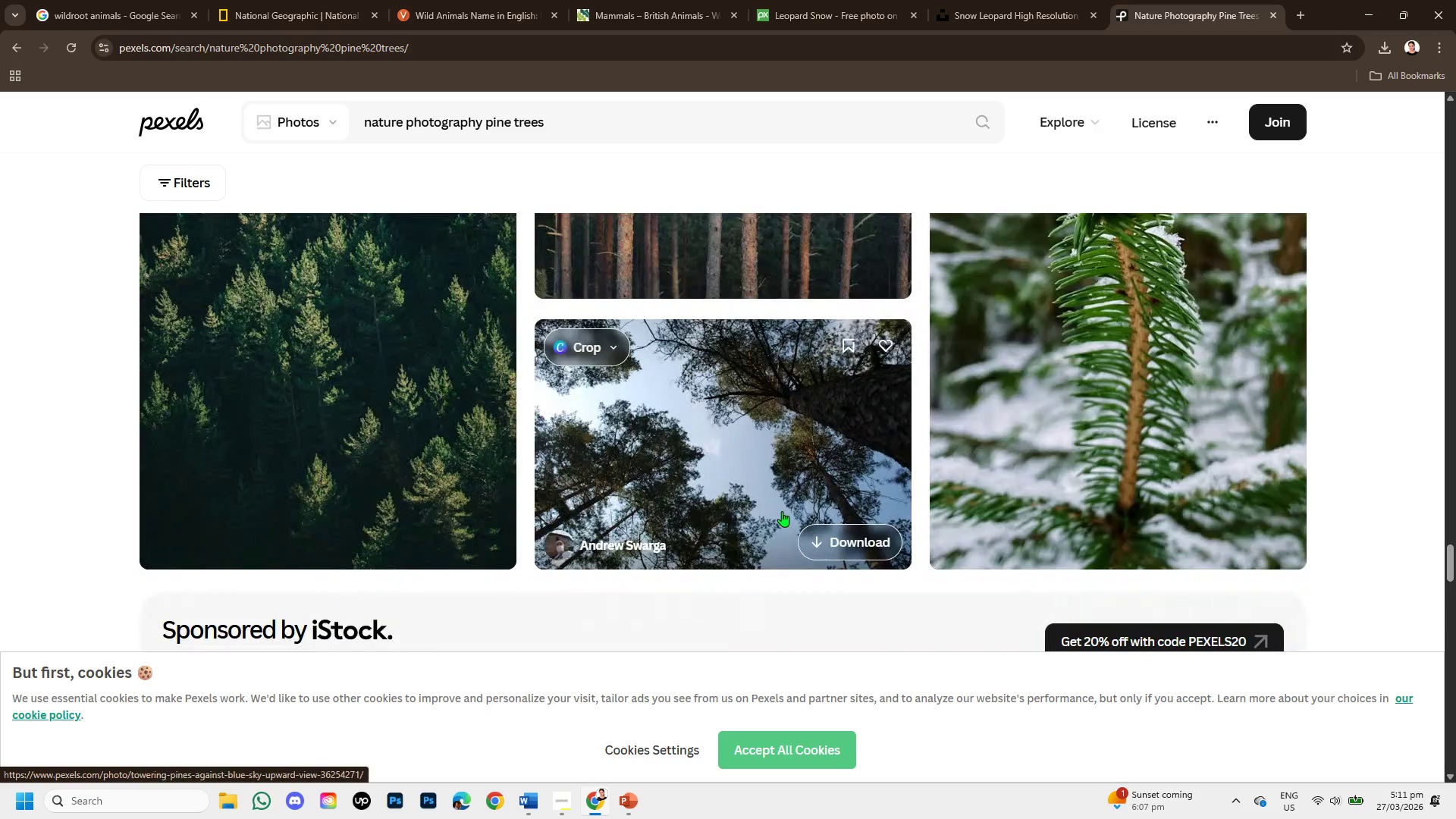 
scroll: coordinate [1080, 441], scroll_direction: up, amount: 11.0
 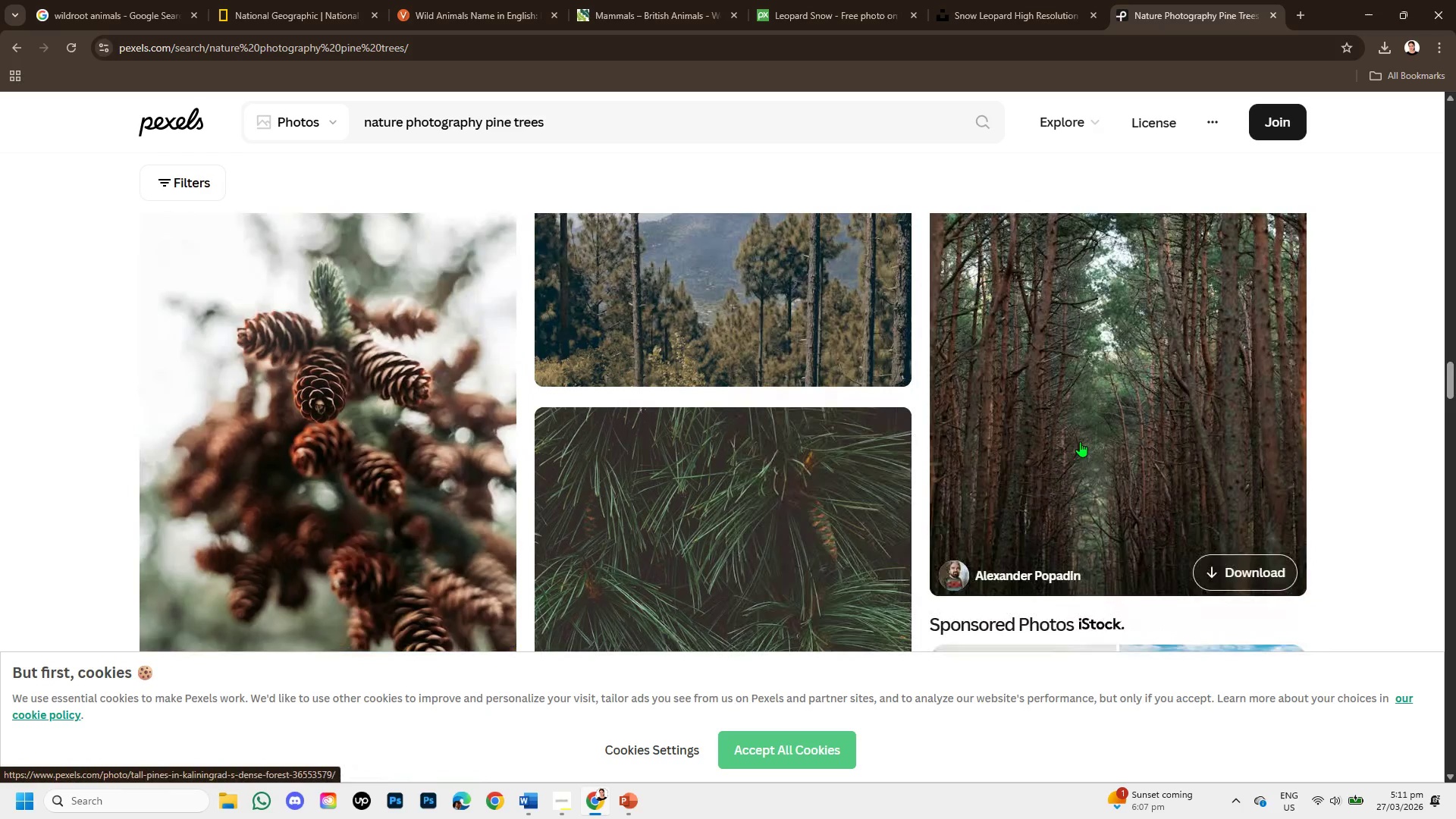 
scroll: coordinate [1084, 446], scroll_direction: down, amount: 1.0
 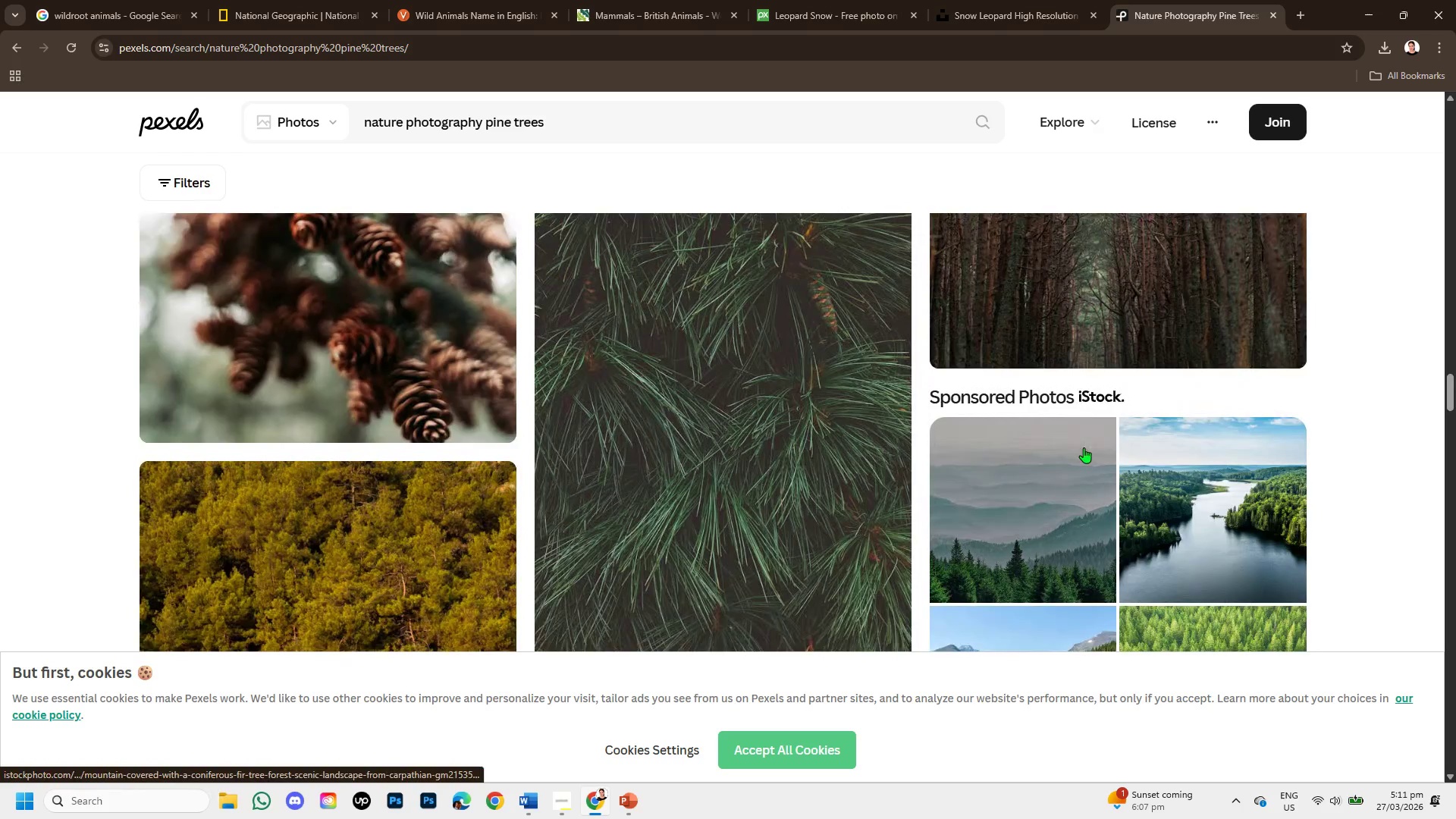 
scroll: coordinate [1084, 447], scroll_direction: up, amount: 3.0
 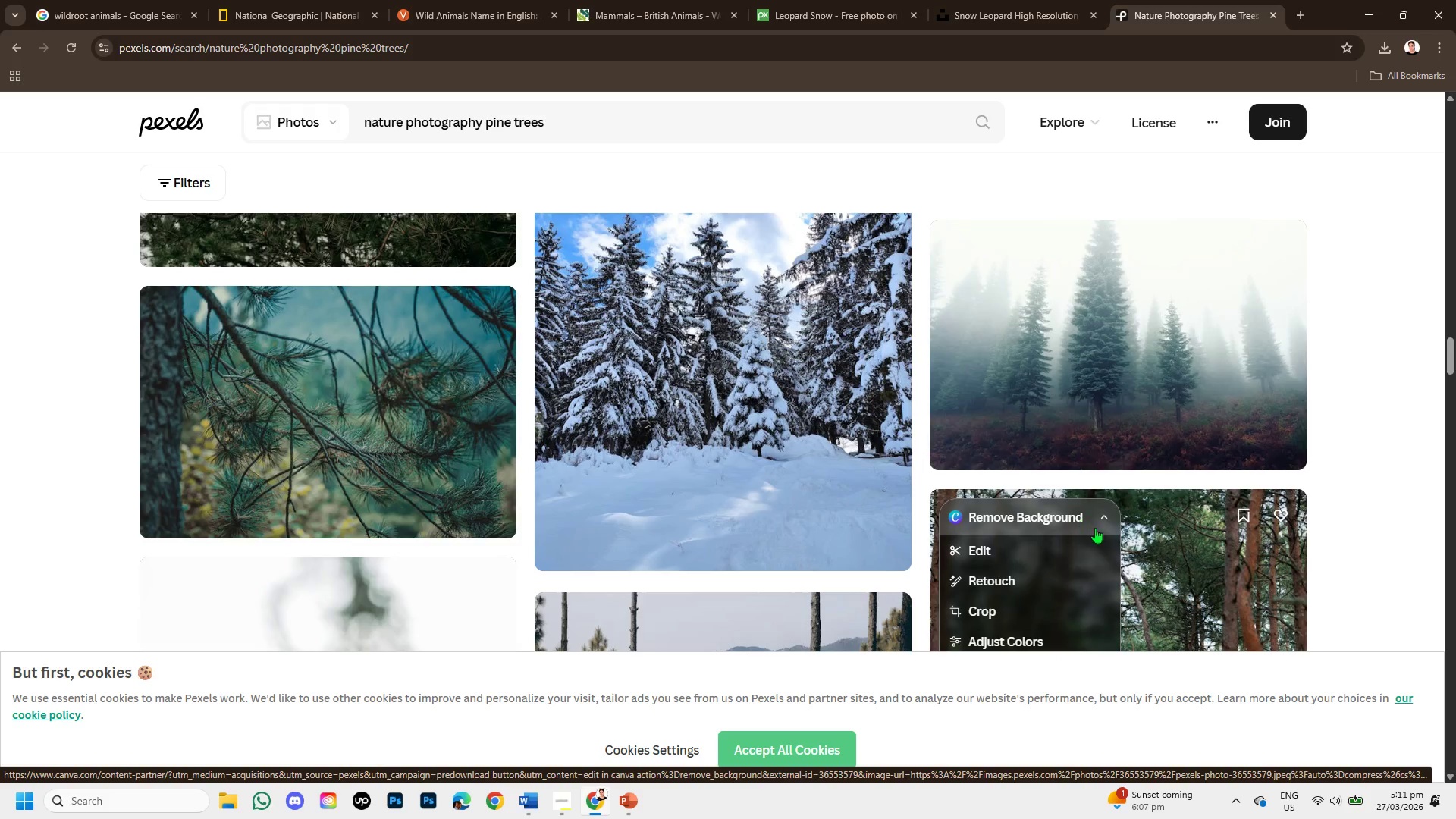 
left_click([1185, 569])
 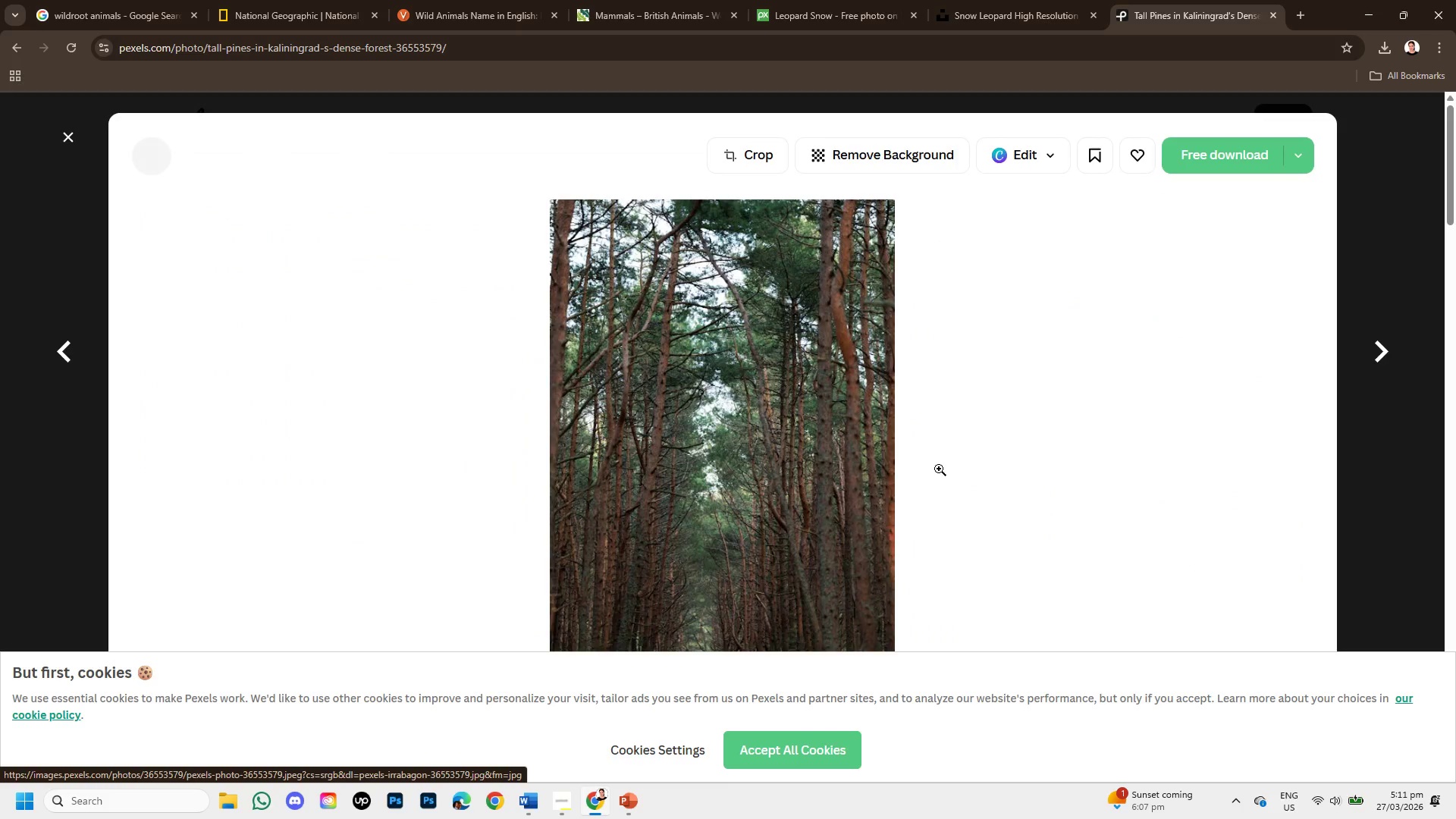 
scroll: coordinate [650, 550], scroll_direction: down, amount: 9.0
 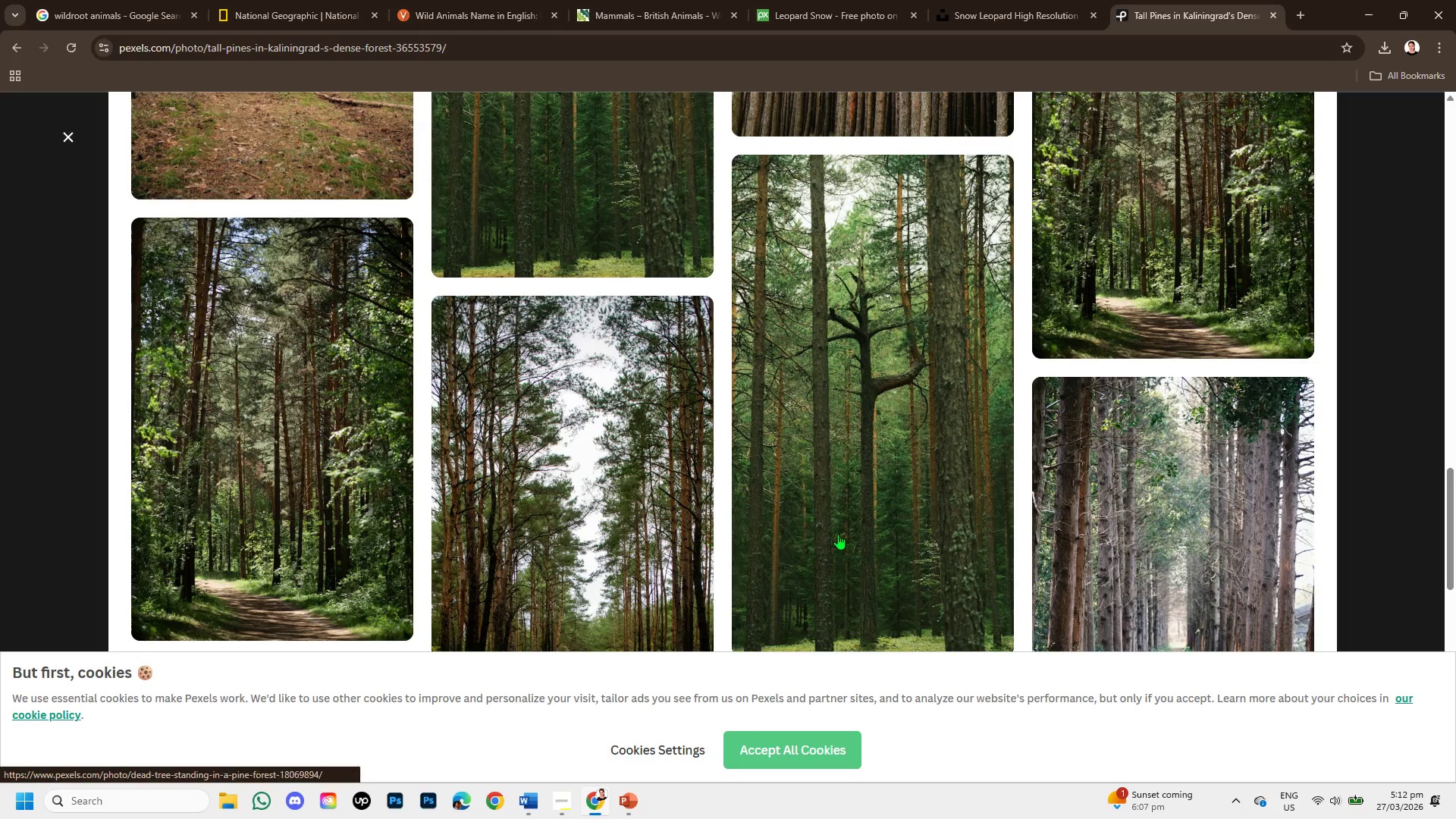 
scroll: coordinate [879, 534], scroll_direction: up, amount: 1.0
 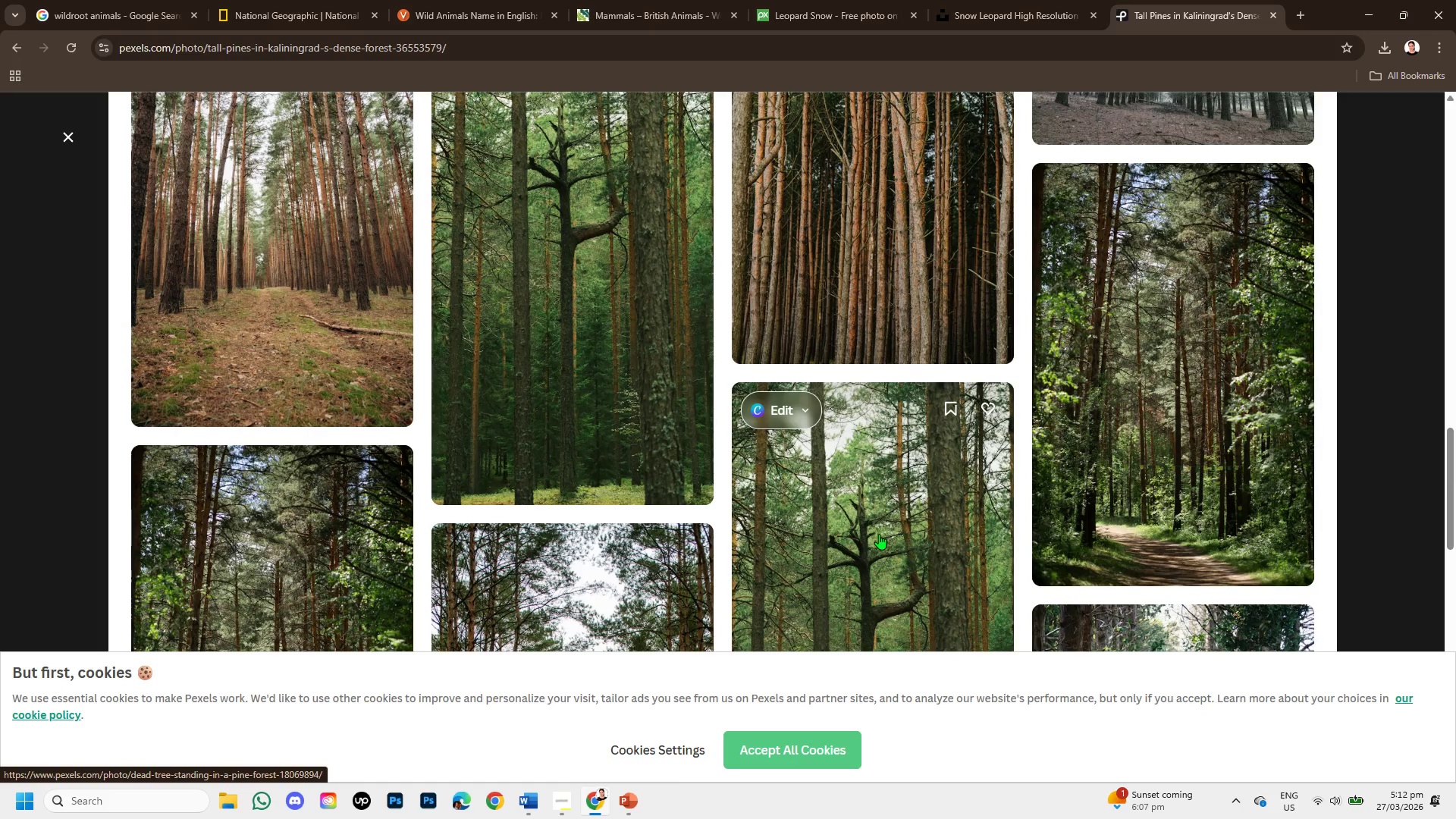 
scroll: coordinate [733, 430], scroll_direction: down, amount: 5.0
 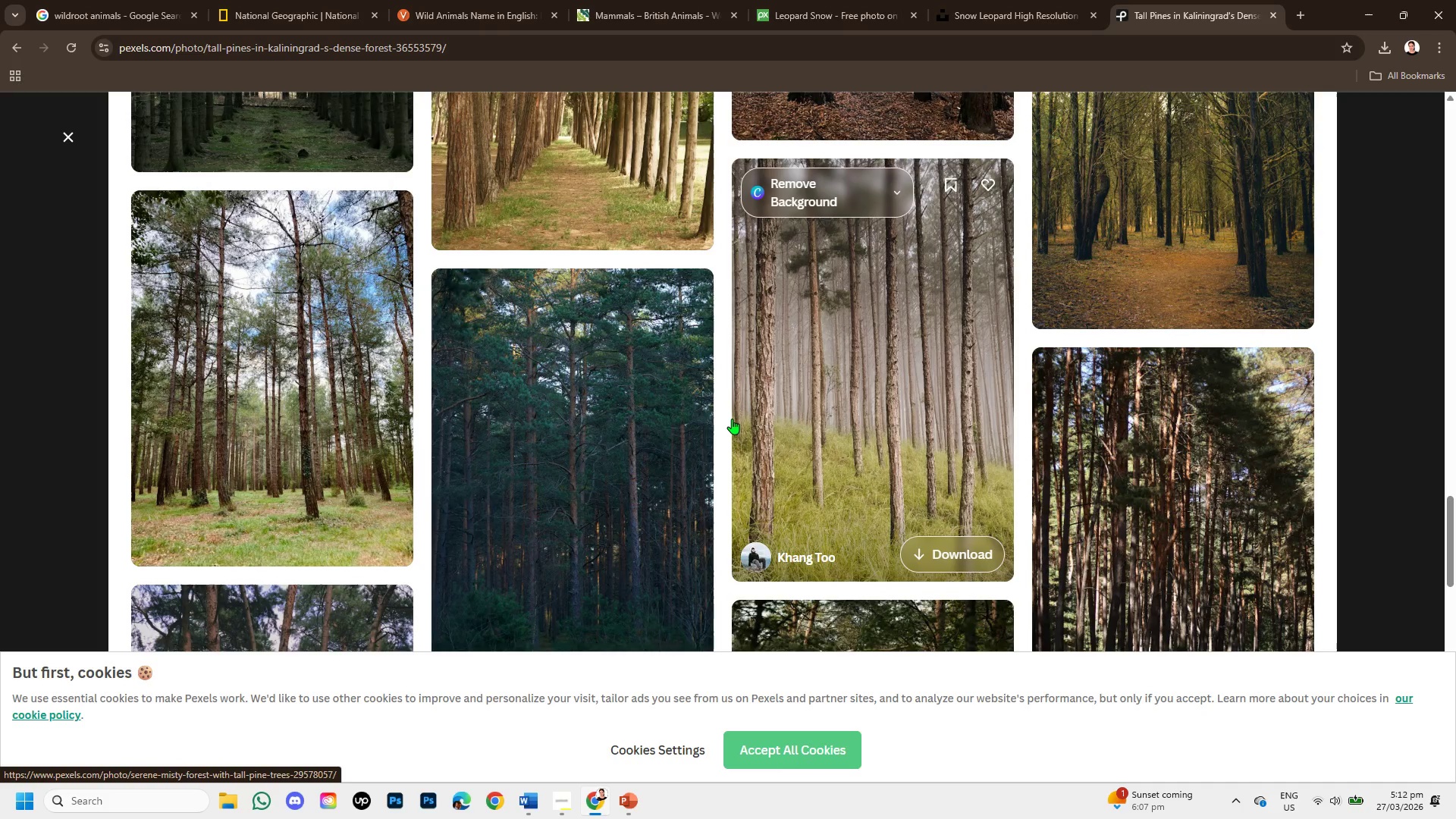 
scroll: coordinate [732, 419], scroll_direction: up, amount: 1.0
 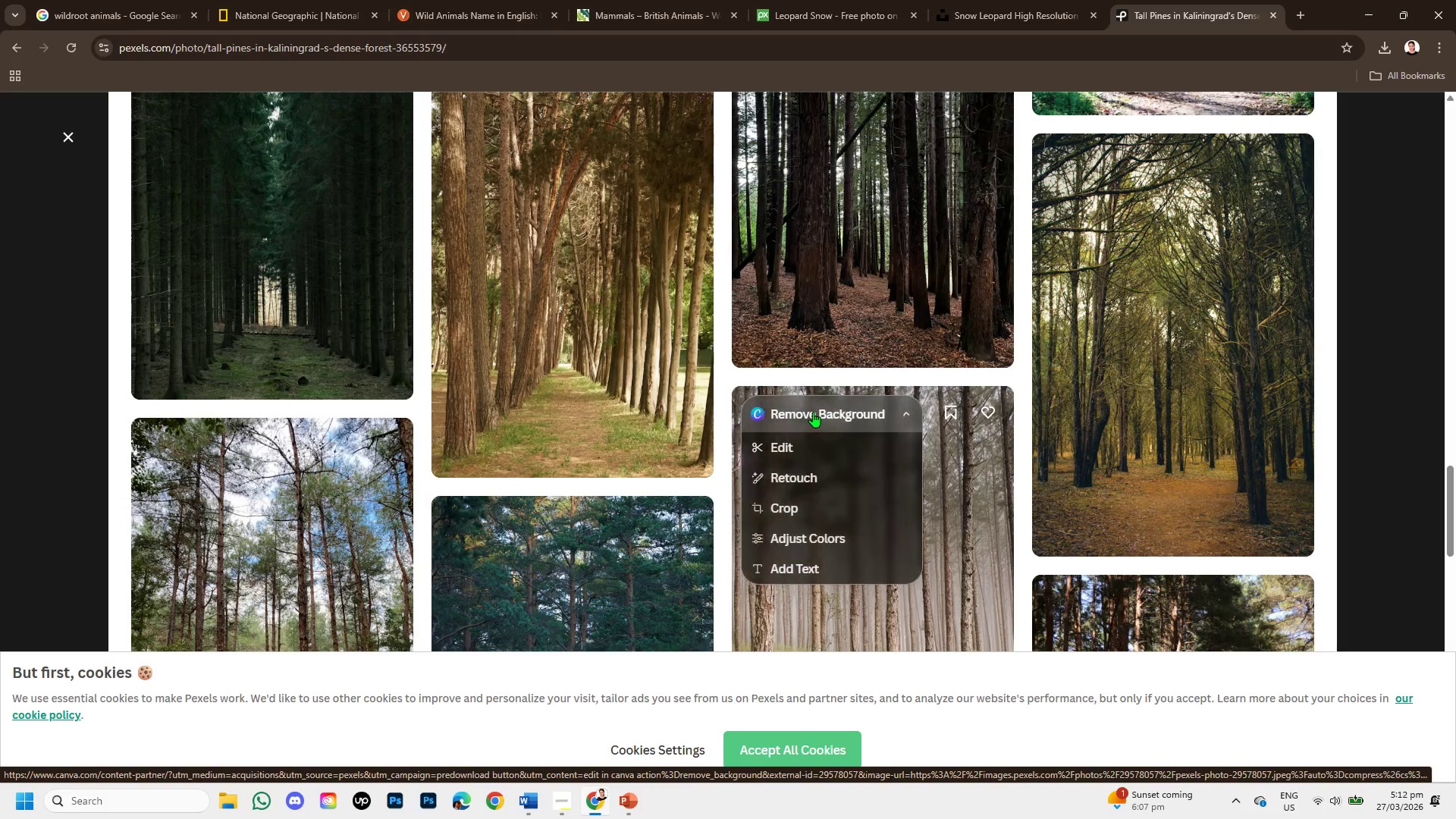 
key(Space)
 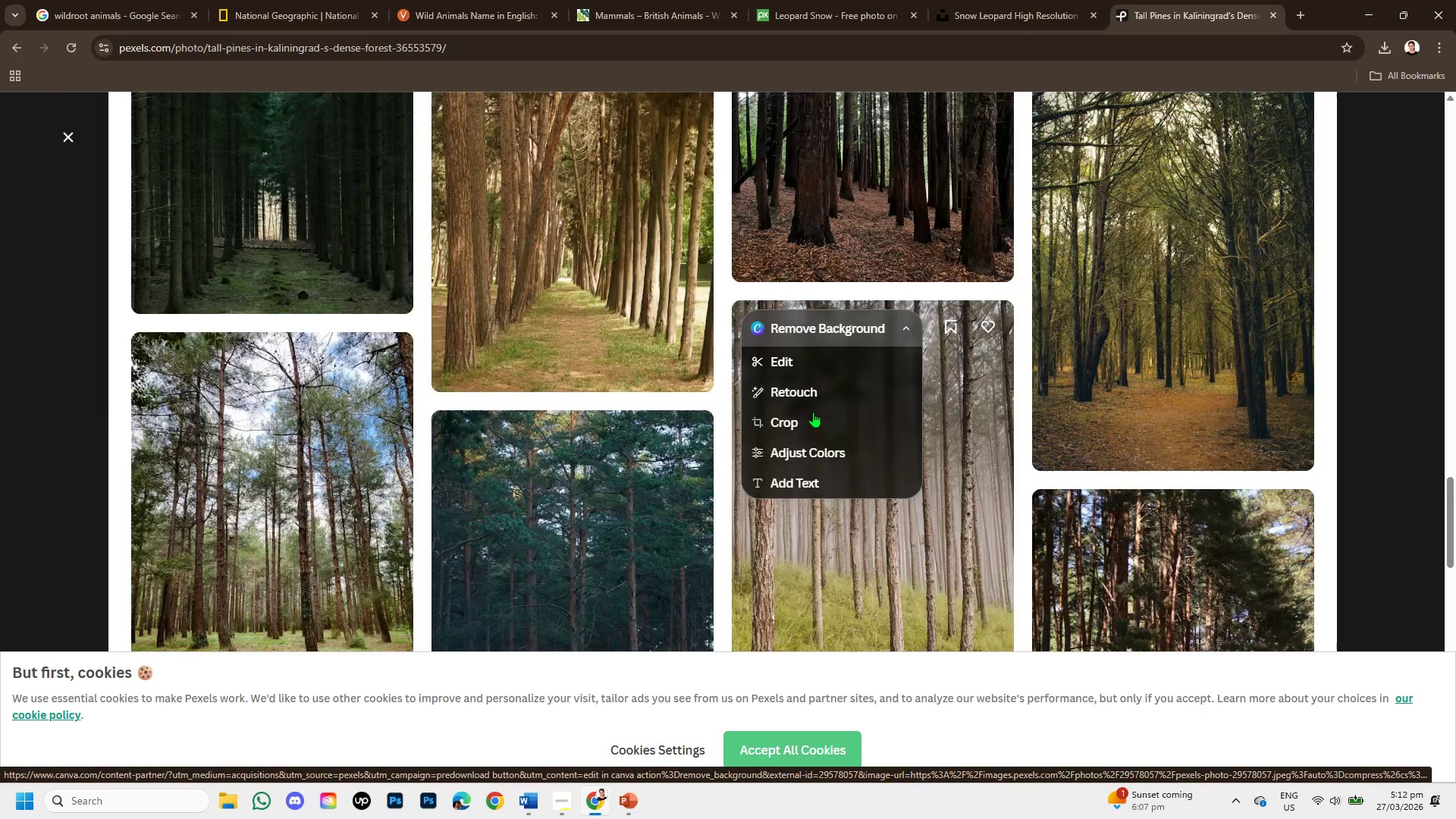 
scroll: coordinate [813, 412], scroll_direction: down, amount: 1.0
 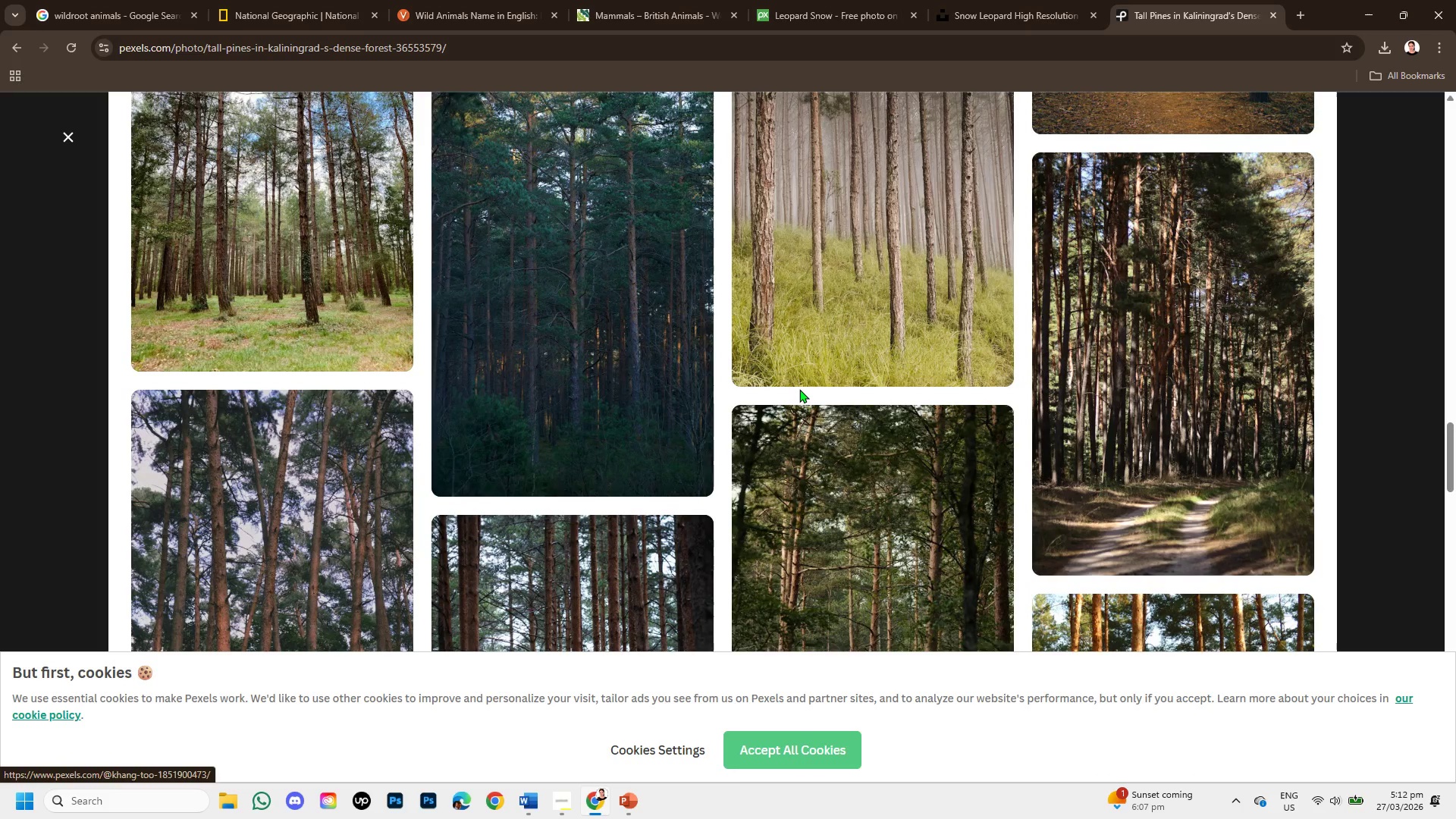 
key(Space)
 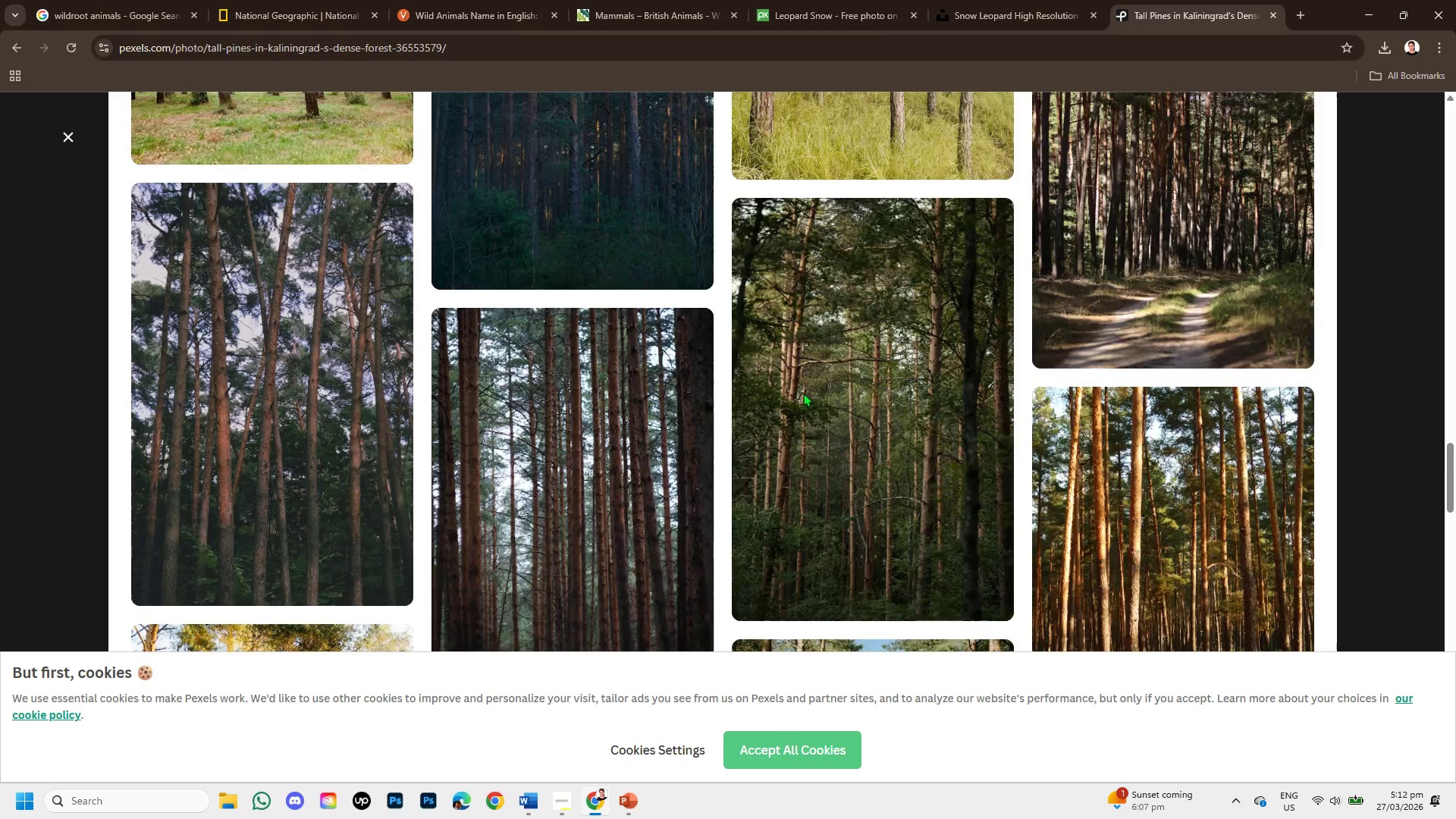 
scroll: coordinate [803, 393], scroll_direction: down, amount: 1.0
 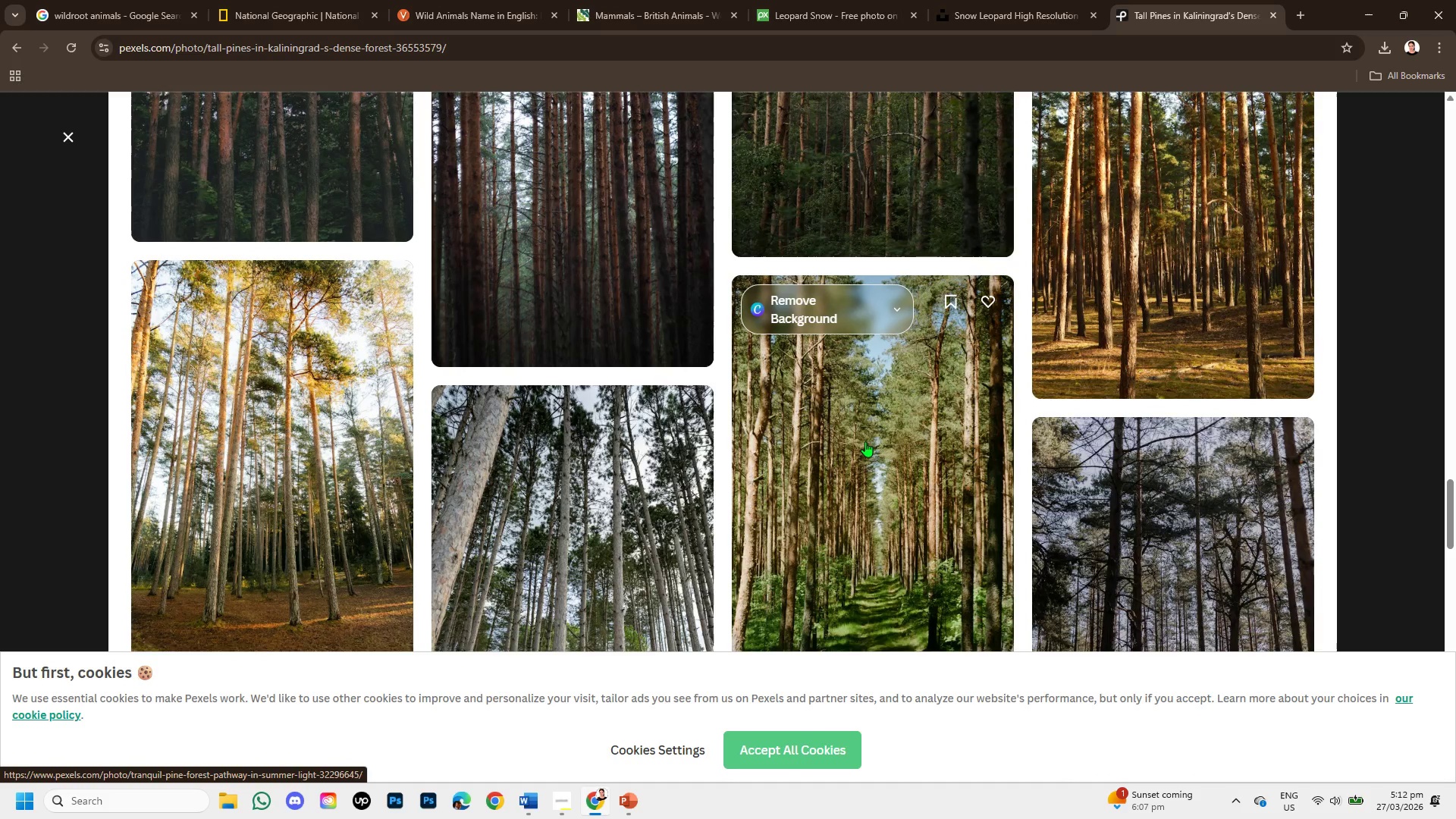 
scroll: coordinate [865, 441], scroll_direction: up, amount: 2.0
 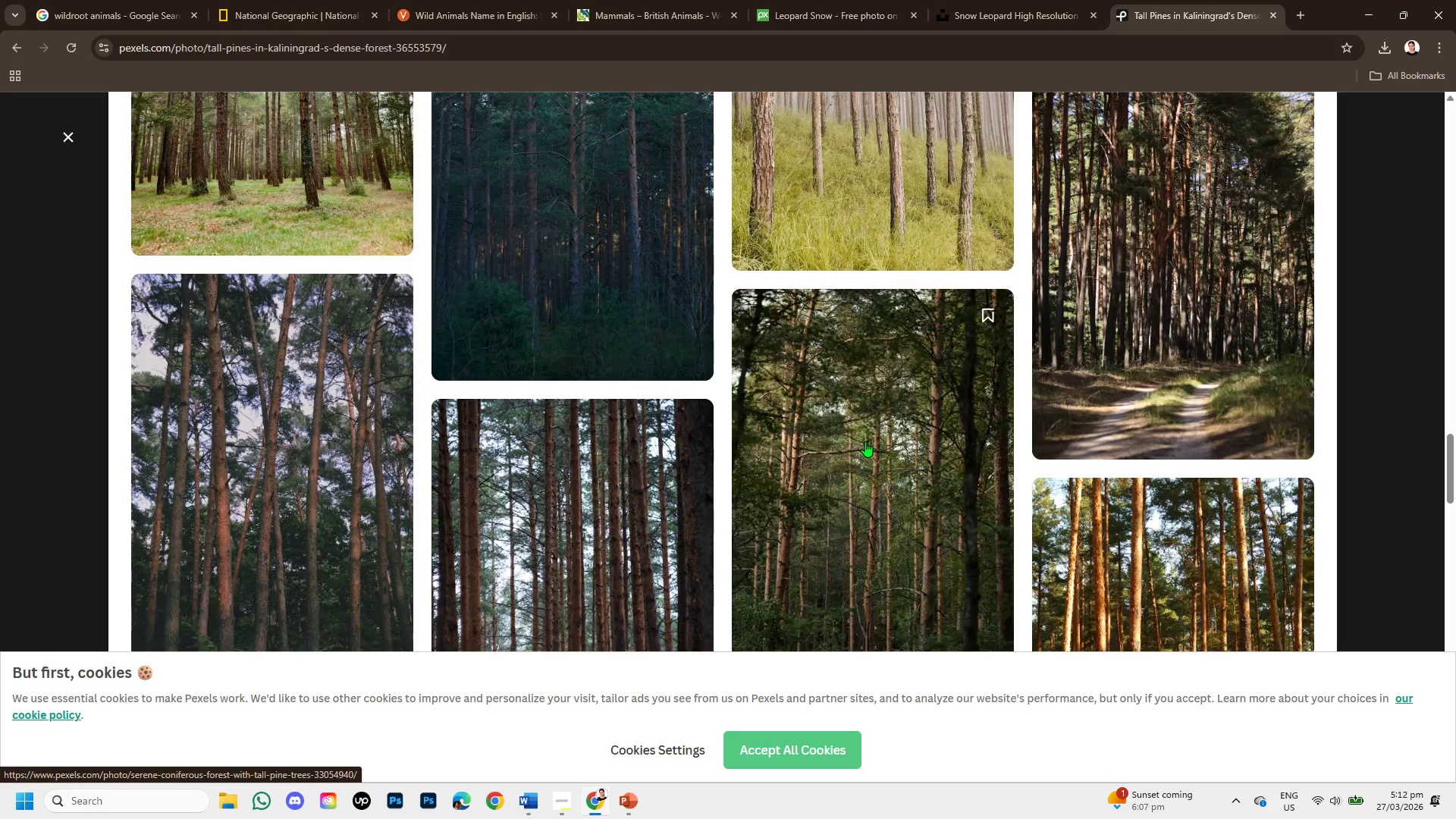 
scroll: coordinate [865, 441], scroll_direction: down, amount: 1.0
 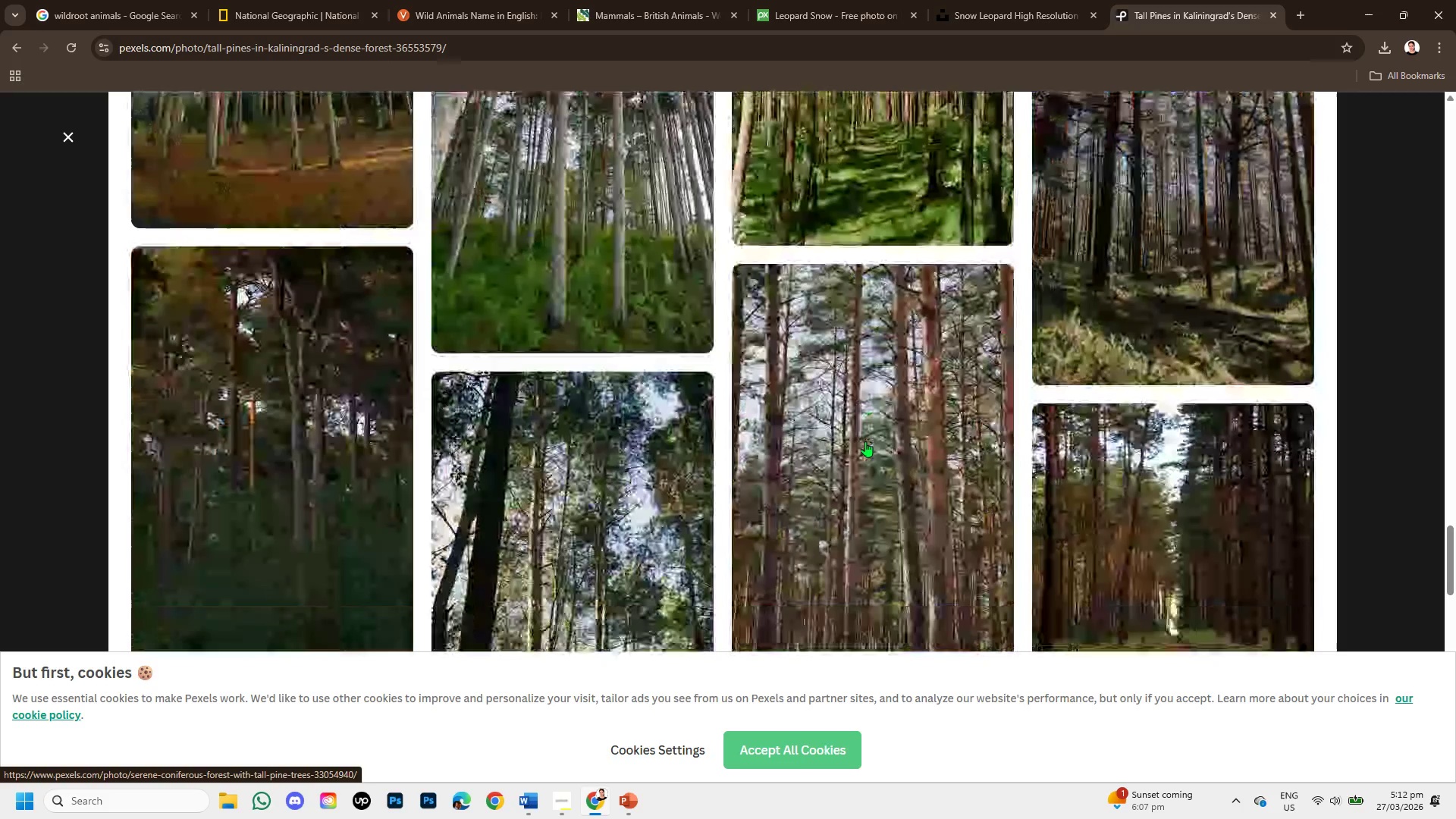 
scroll: coordinate [867, 440], scroll_direction: up, amount: 1.0
 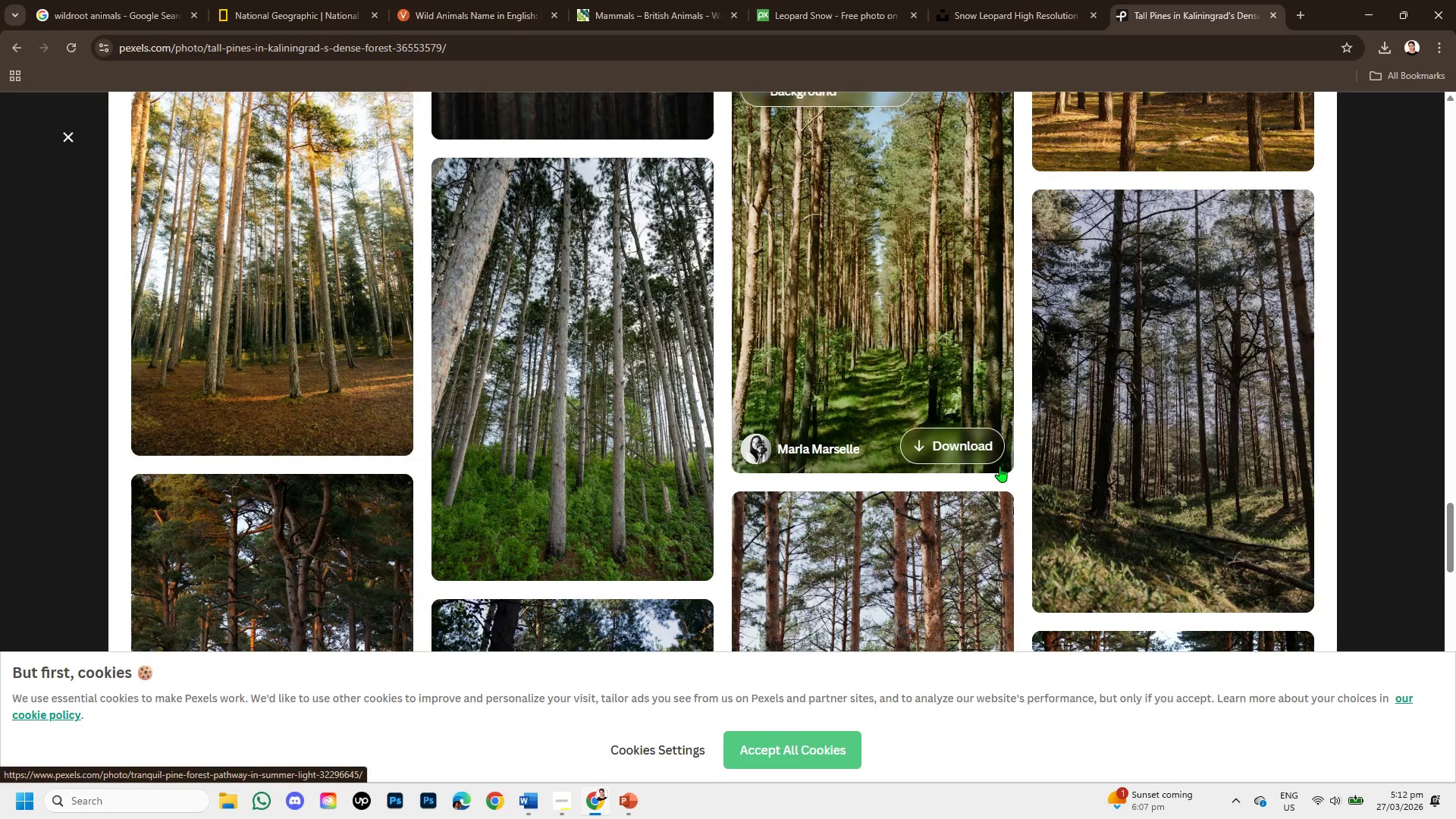 
scroll: coordinate [911, 470], scroll_direction: down, amount: 2.0
 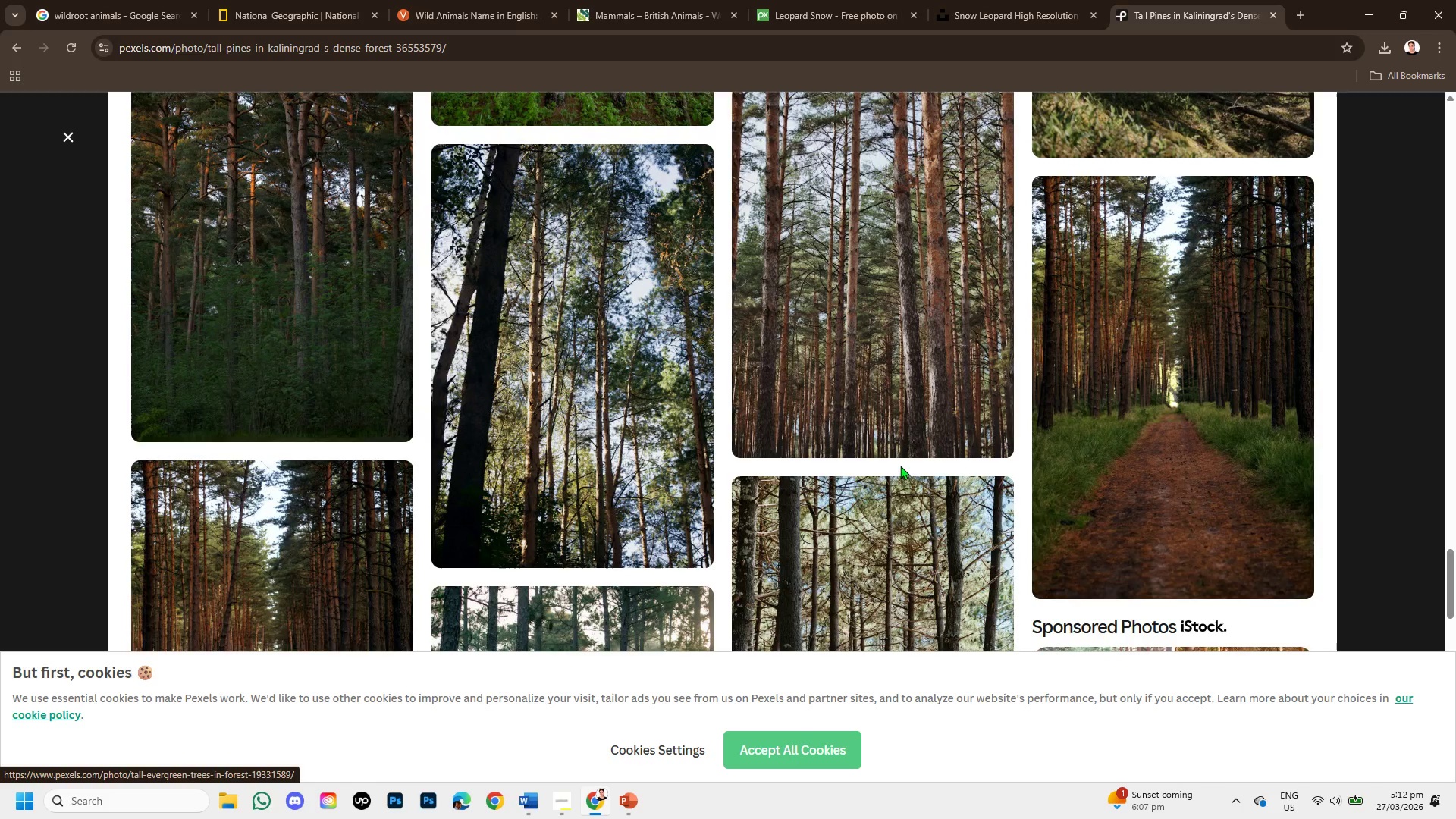 
scroll: coordinate [900, 466], scroll_direction: up, amount: 2.0
 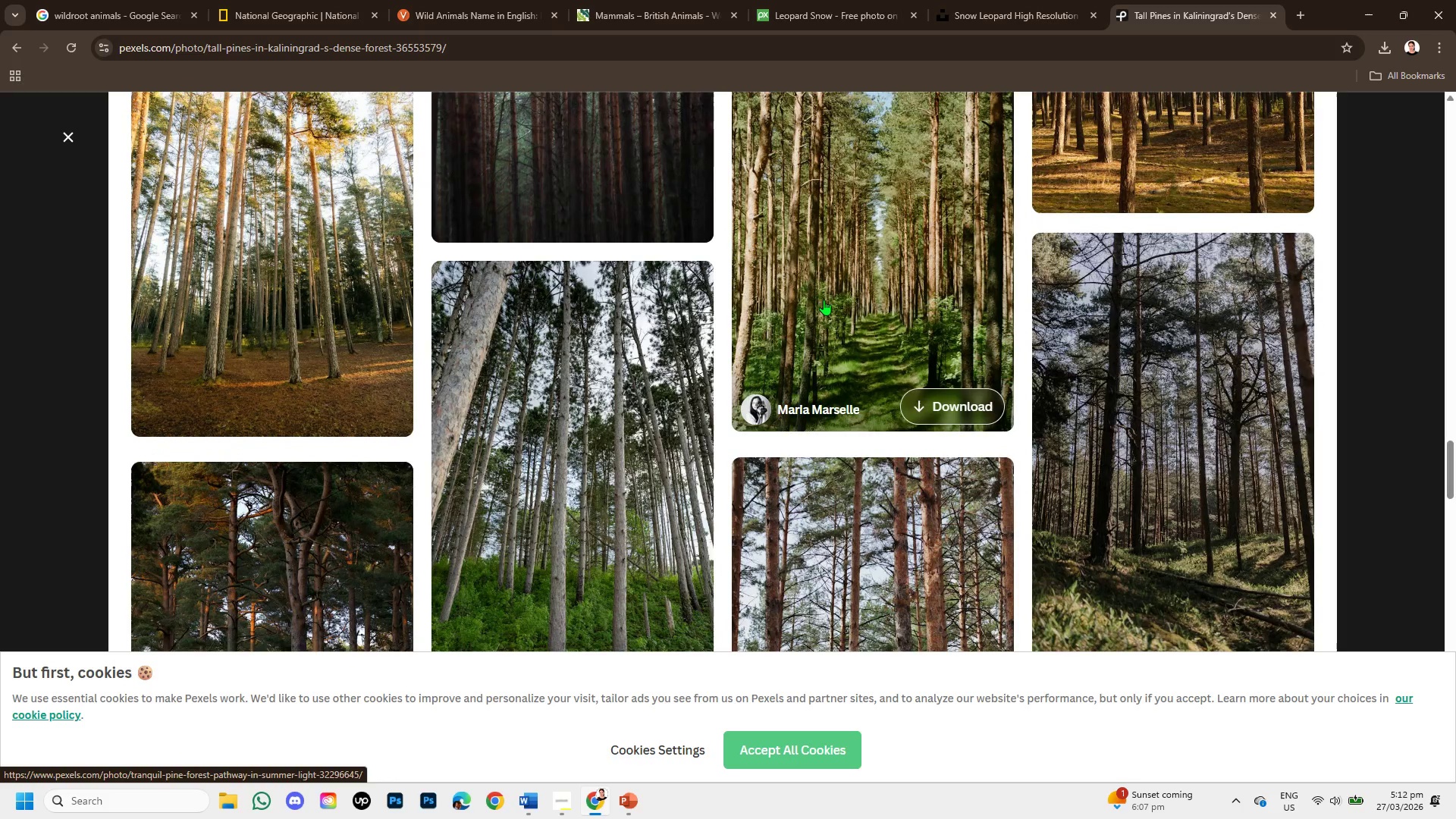 
left_click([824, 300])
 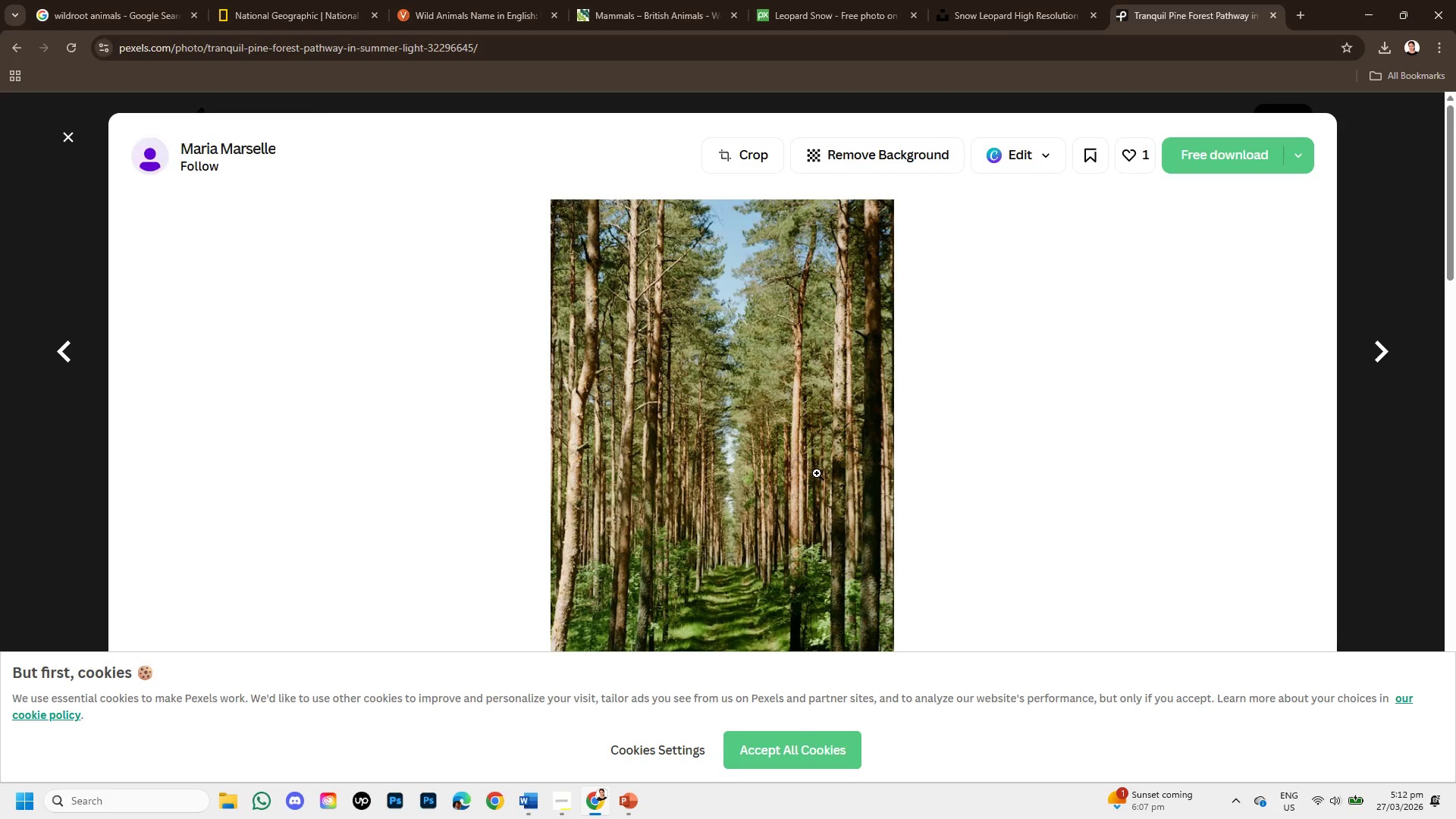 
scroll: coordinate [816, 474], scroll_direction: down, amount: 7.0
 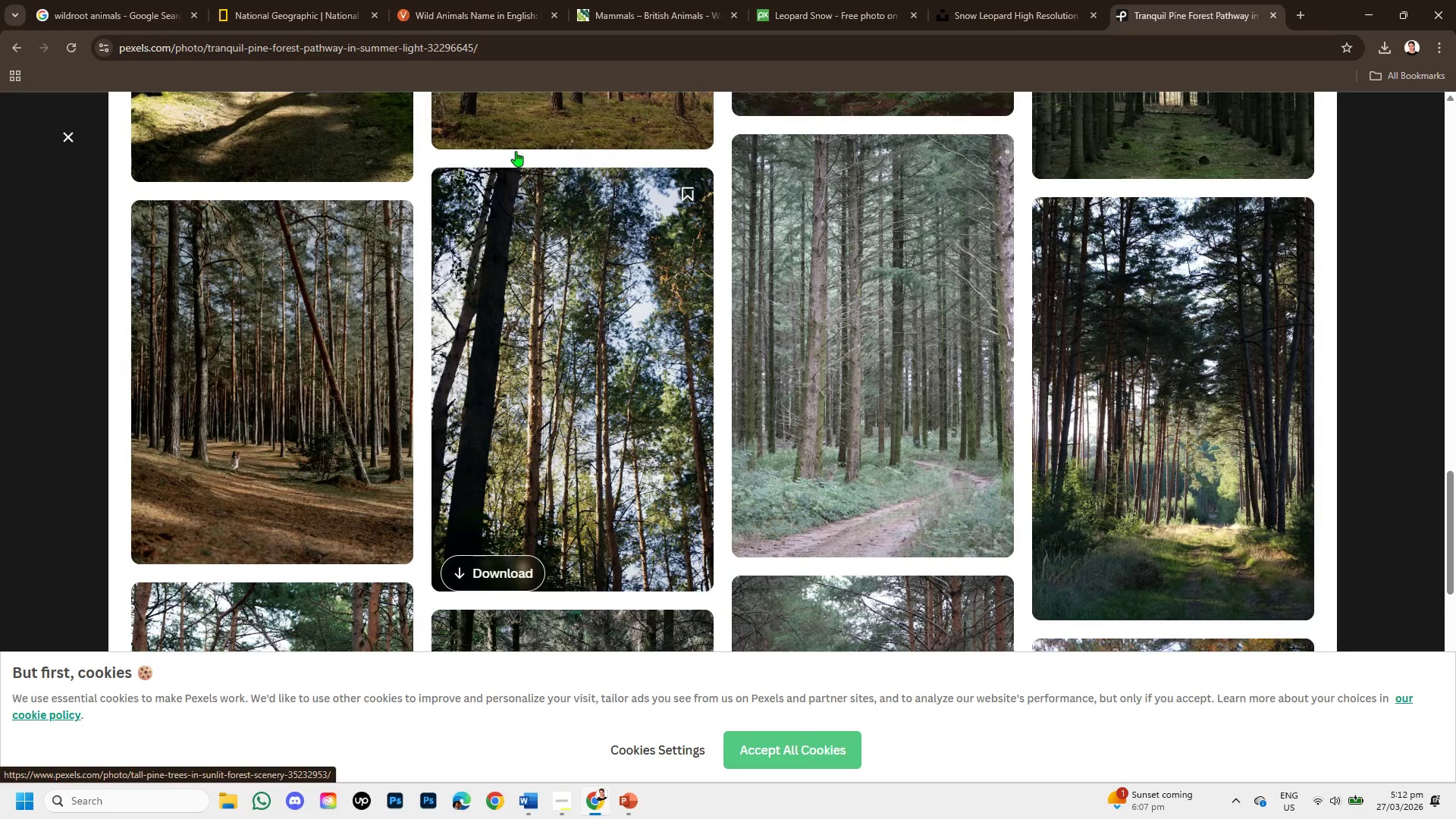 
left_click([804, 0])
 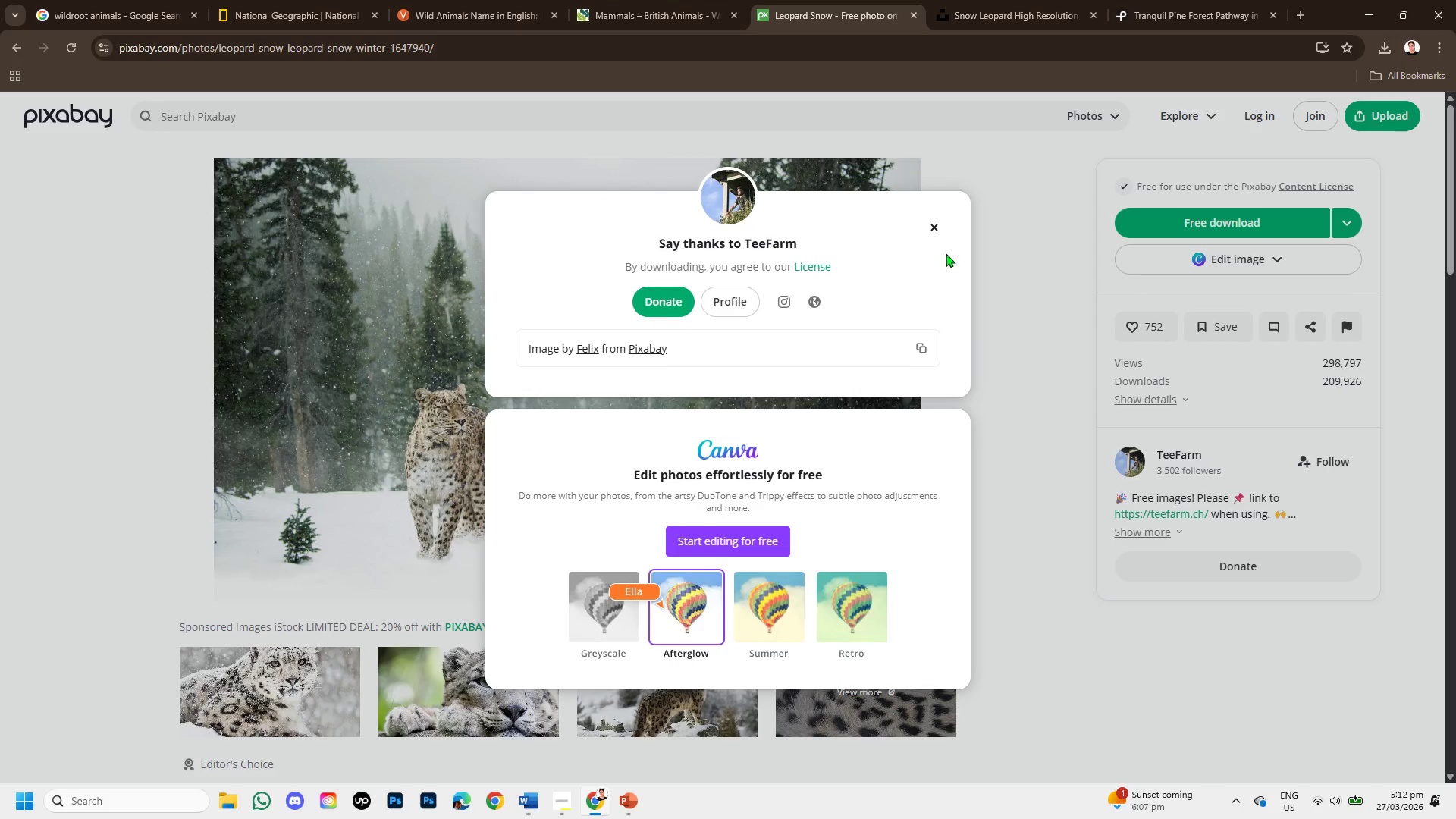 
left_click([931, 228])
 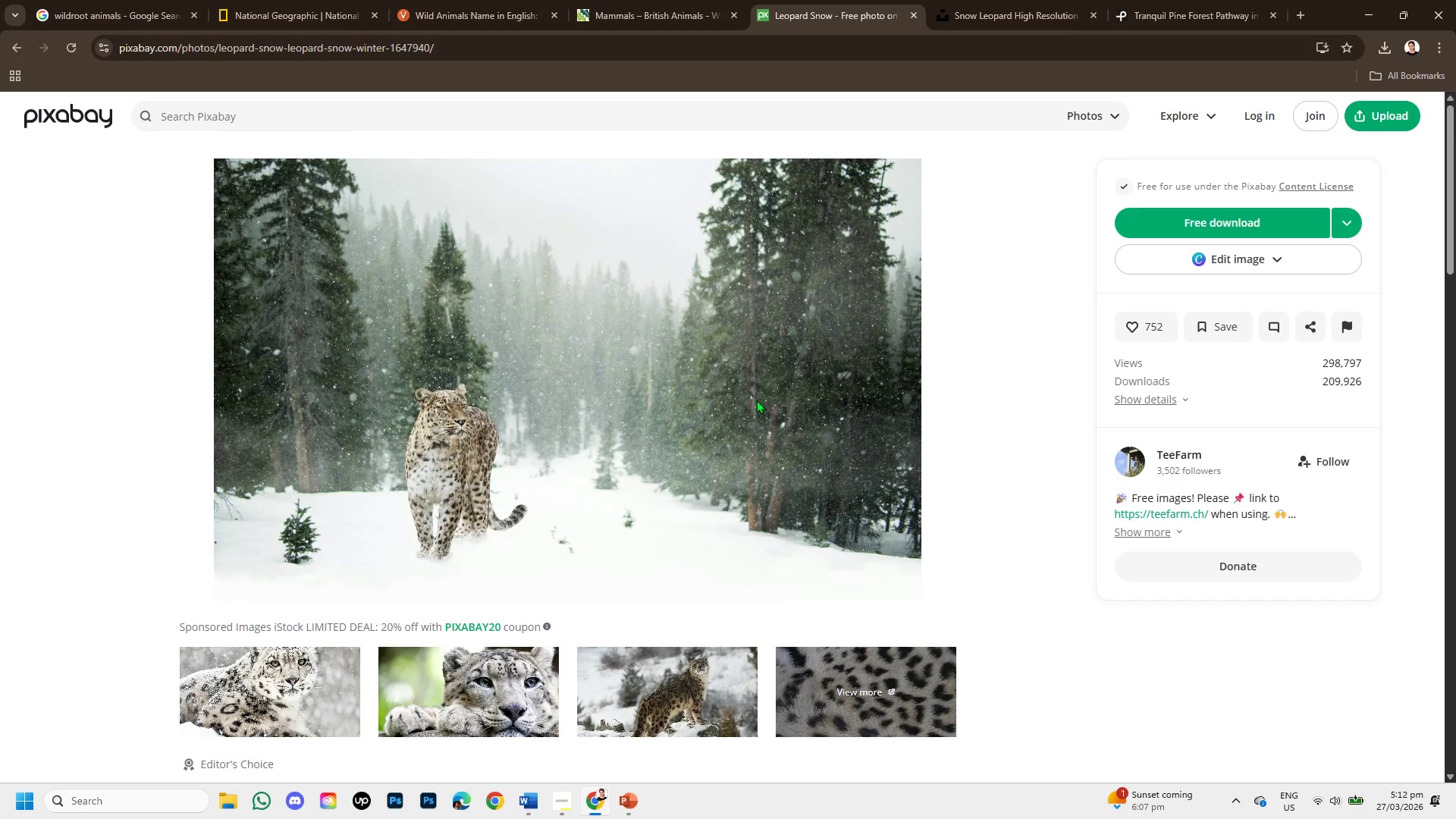 
scroll: coordinate [761, 416], scroll_direction: down, amount: 3.0
 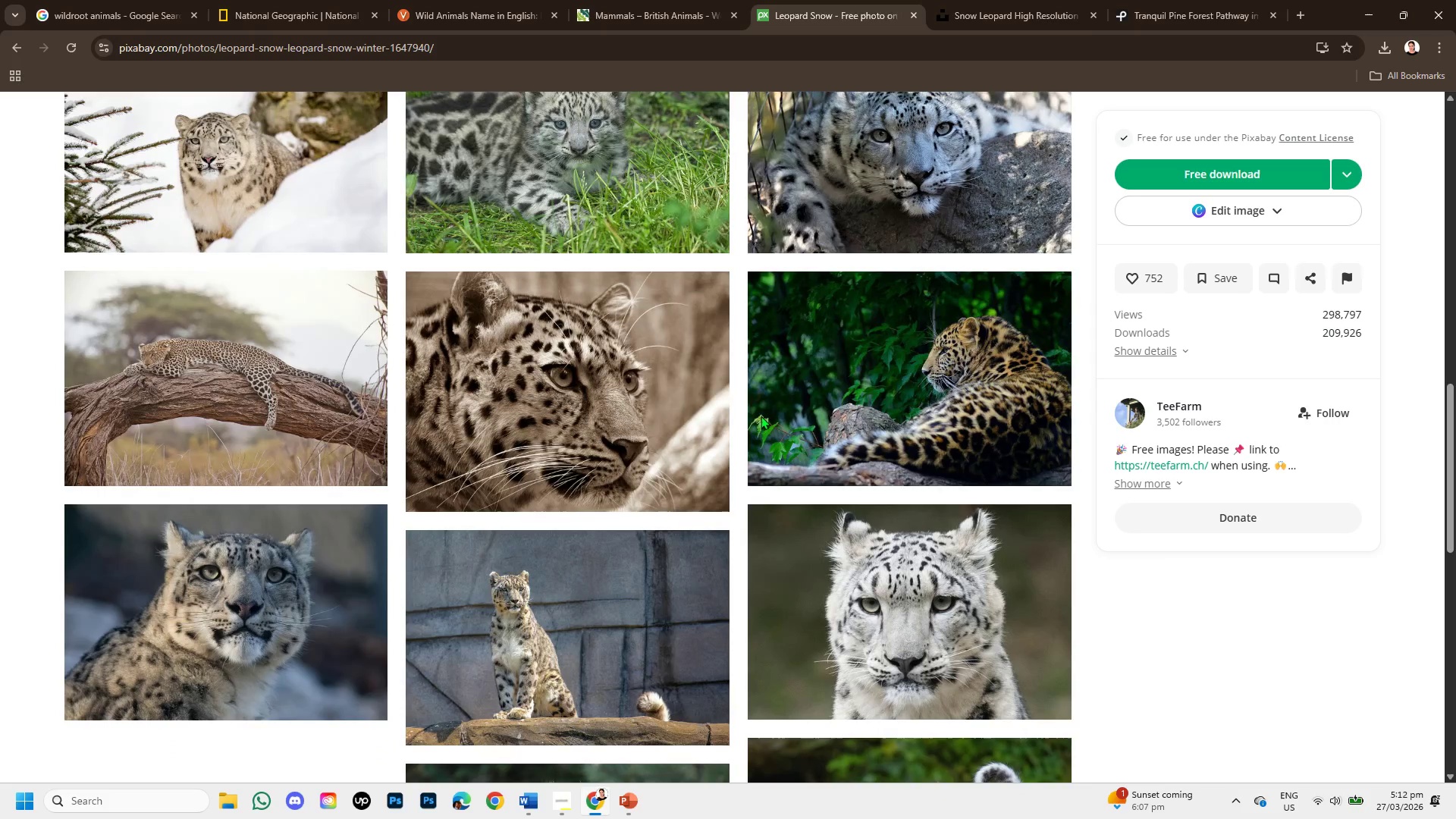 
scroll: coordinate [748, 313], scroll_direction: up, amount: 8.0
 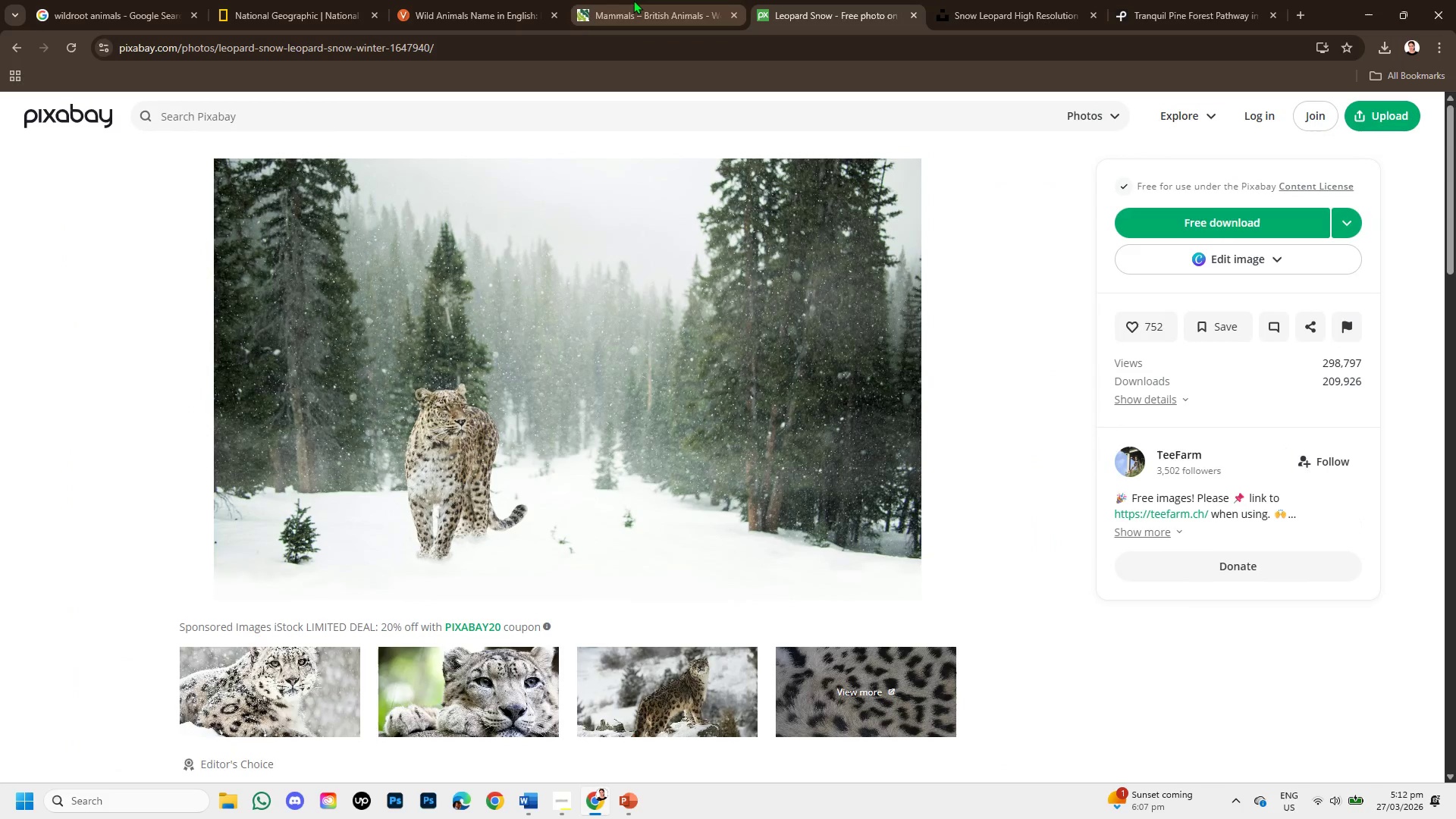 
left_click([633, 0])
 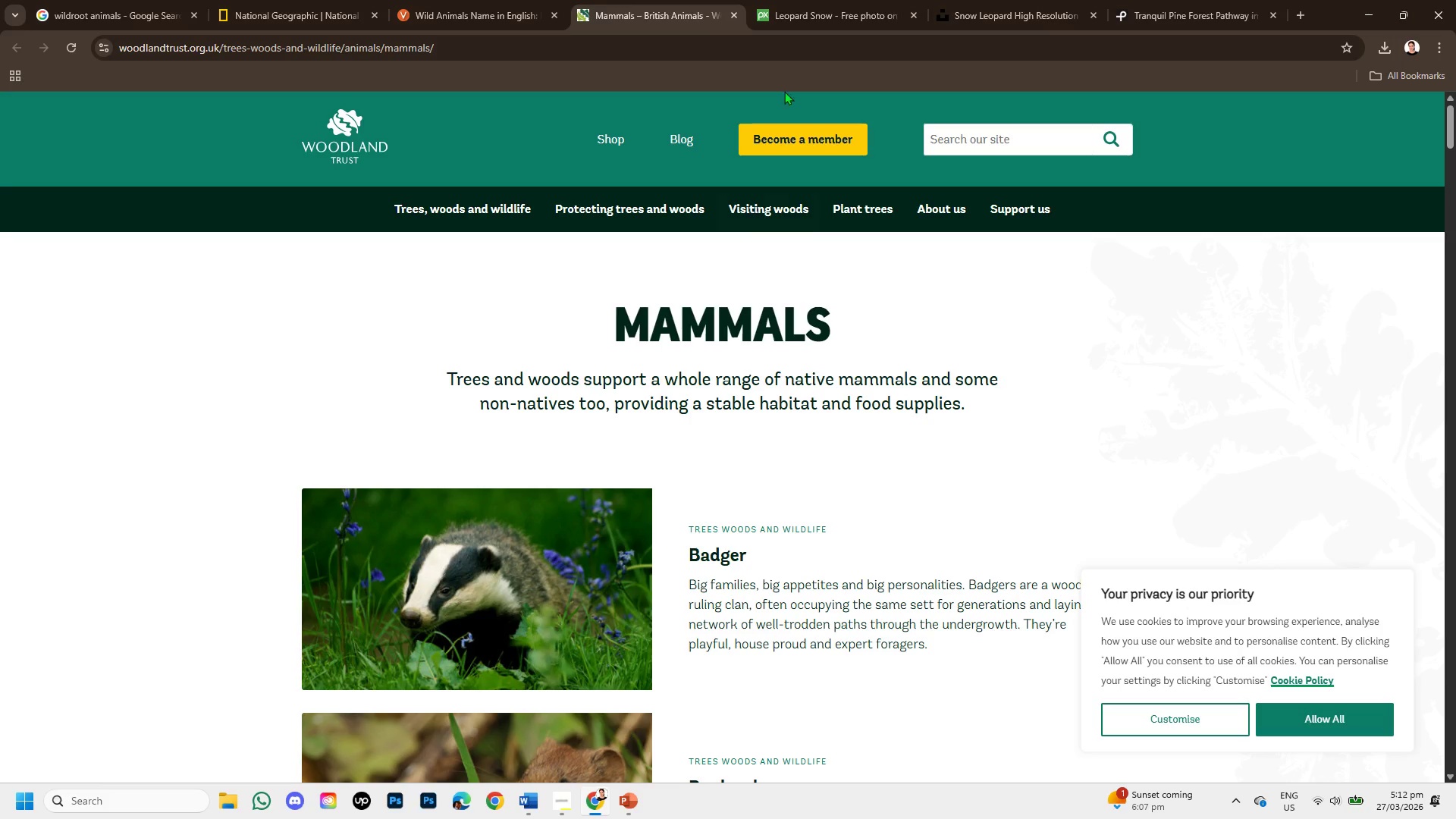 
left_click([802, 0])
 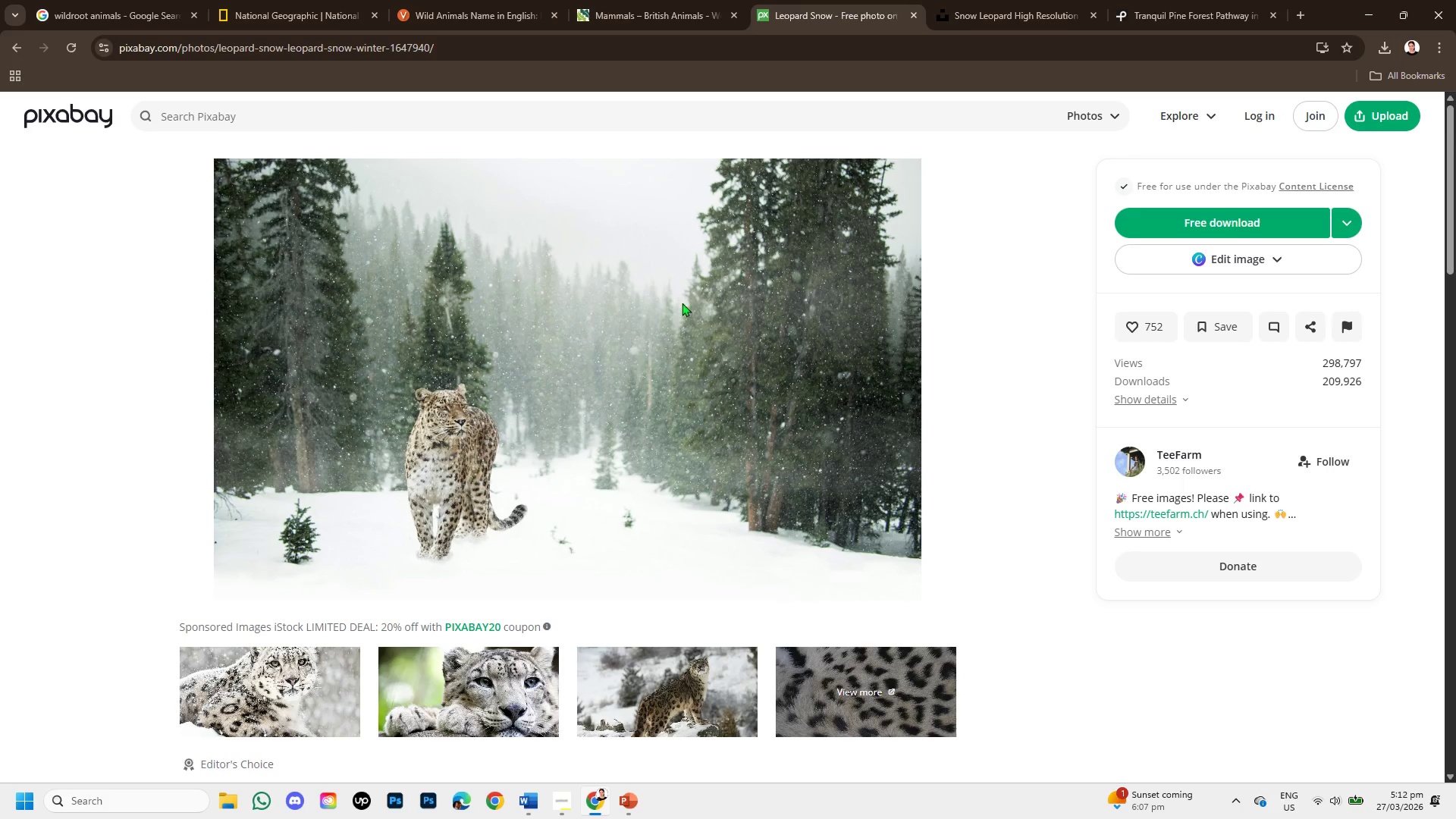 
scroll: coordinate [694, 315], scroll_direction: up, amount: 4.0
 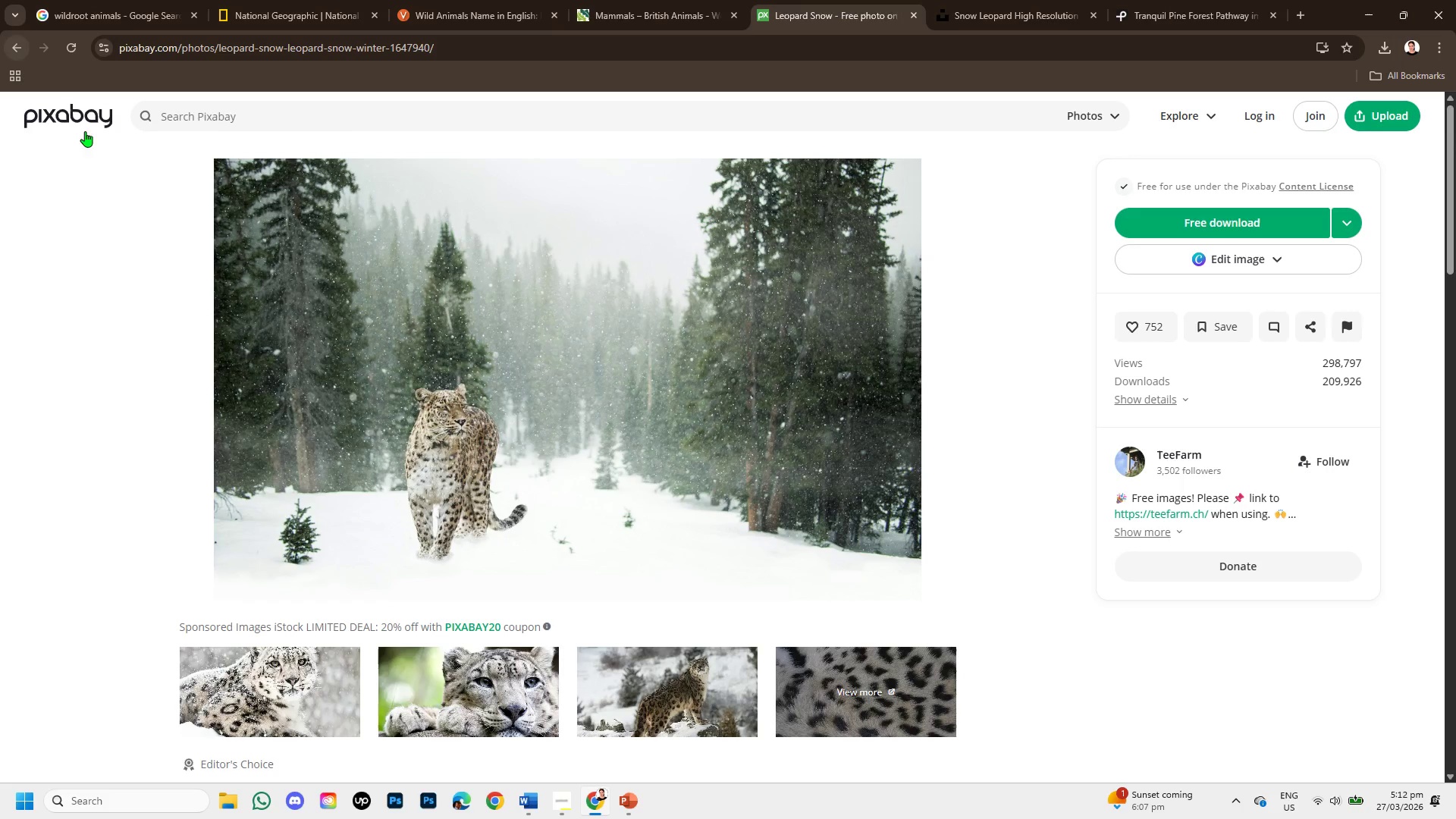 
scroll: coordinate [394, 378], scroll_direction: down, amount: 8.0
 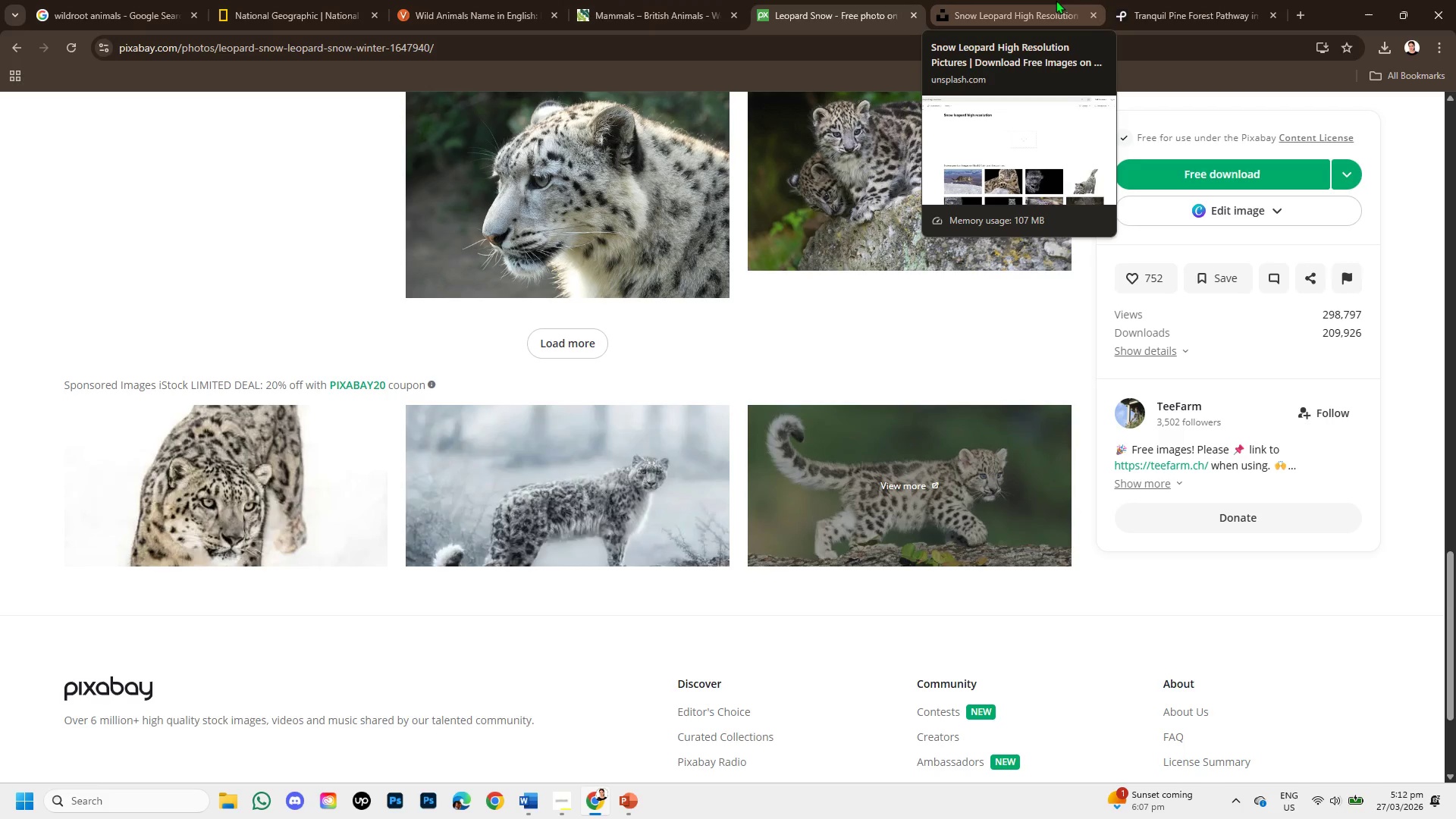 
left_click([952, 6])
 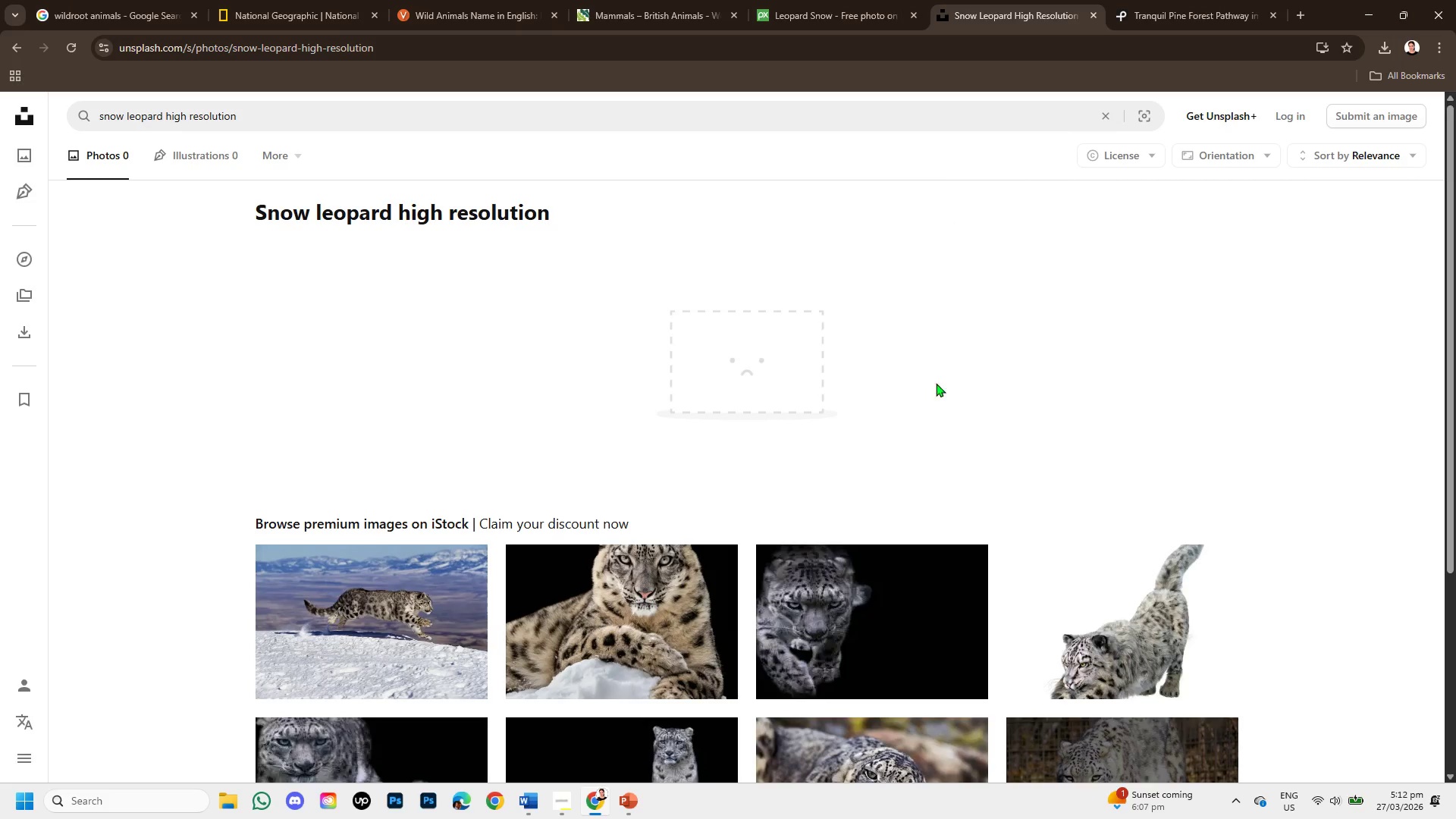 
scroll: coordinate [858, 398], scroll_direction: down, amount: 1.0
 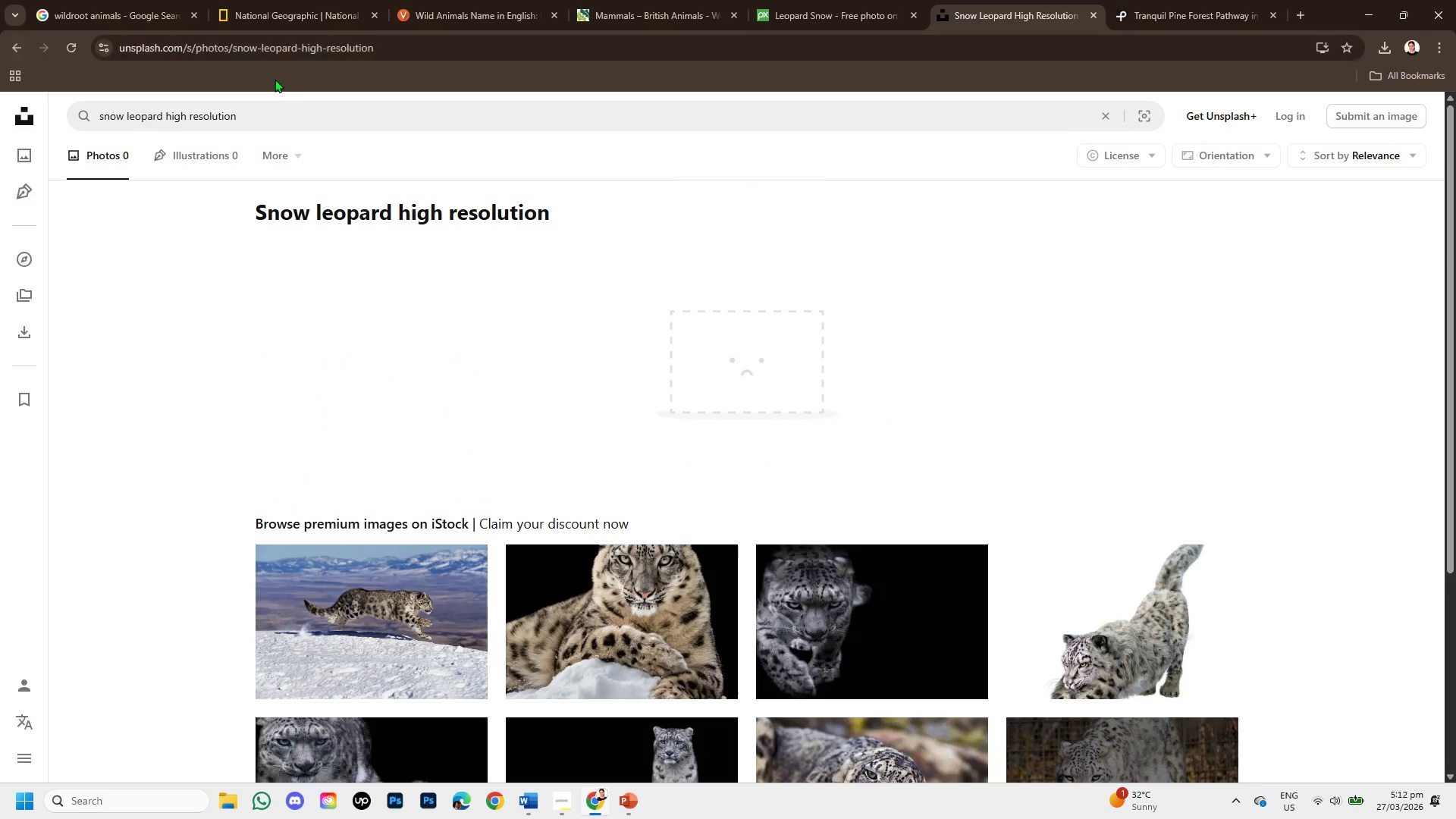 
left_click_drag(start_coordinate=[260, 118], to_coordinate=[165, 94])
 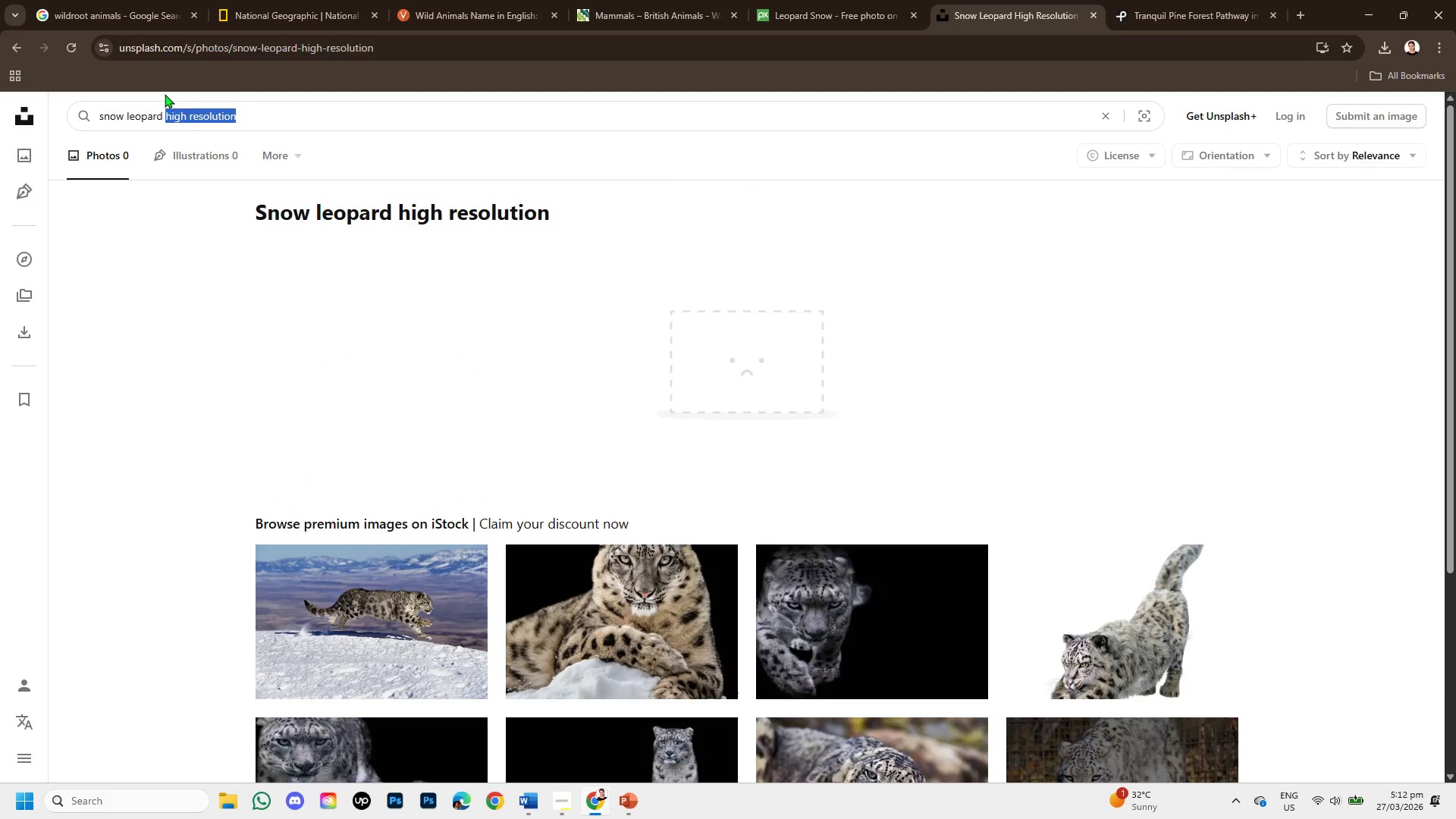 
key(Backspace)
 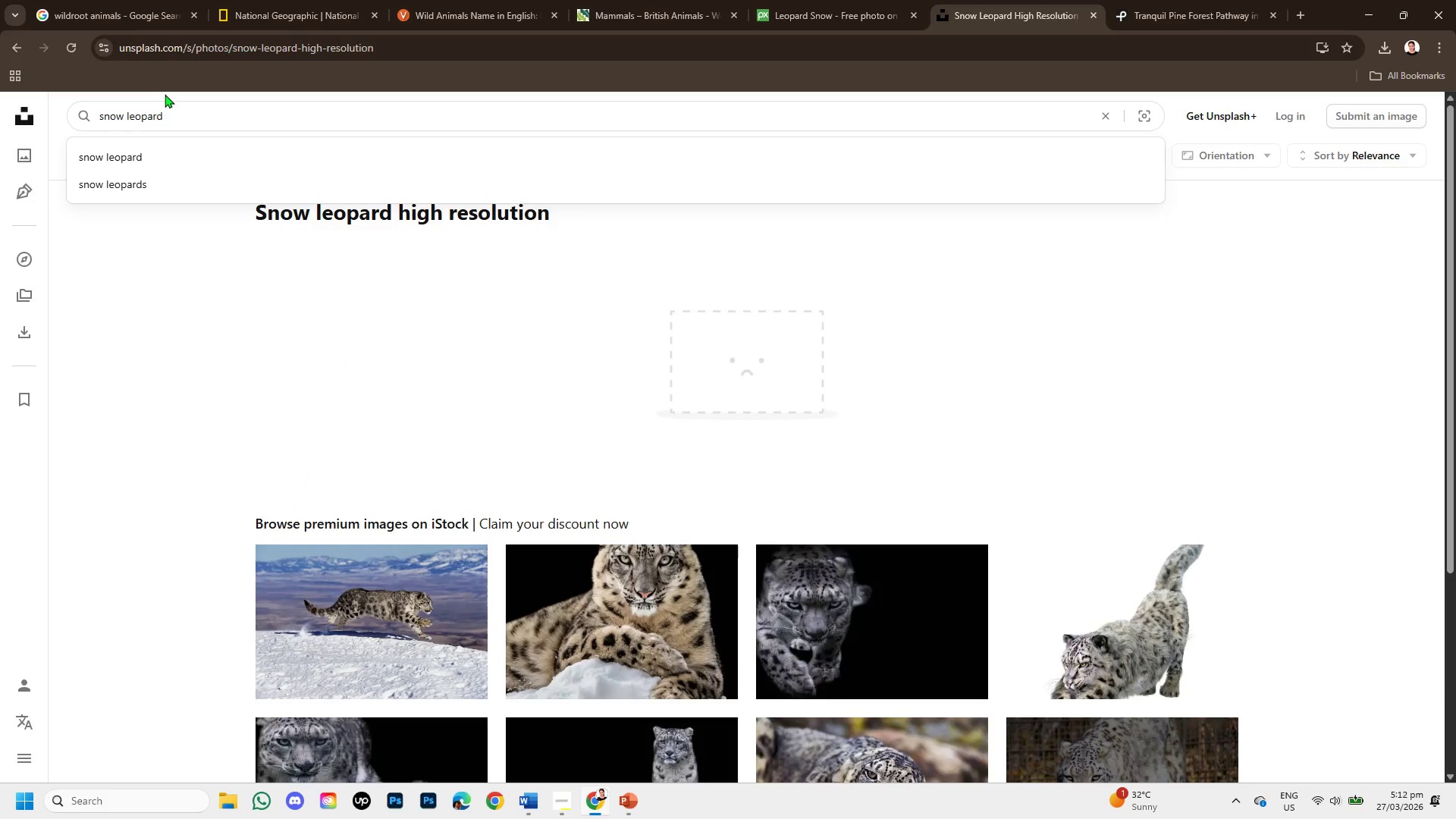 
key(Enter)
 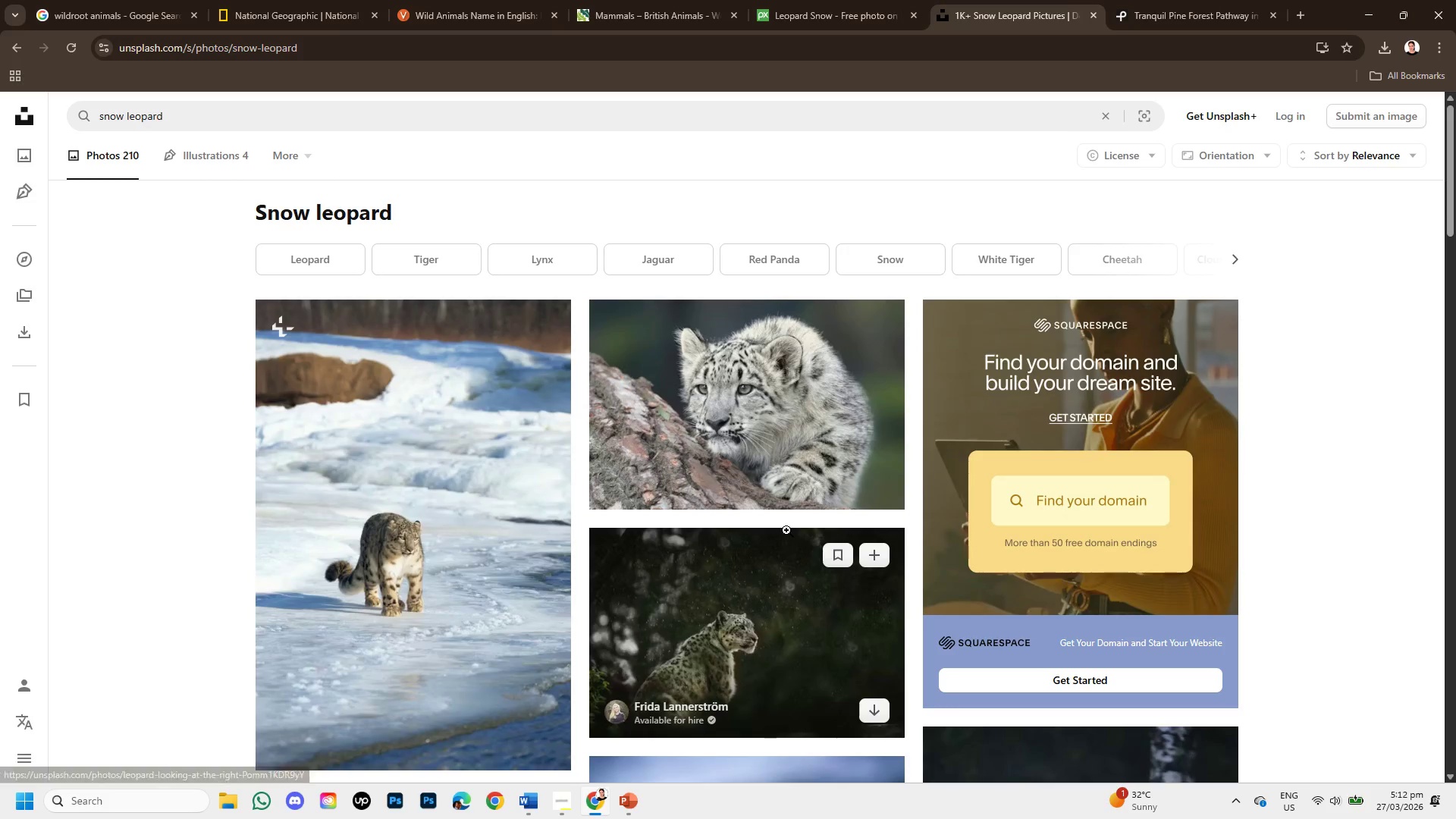 
scroll: coordinate [699, 671], scroll_direction: down, amount: 4.0
 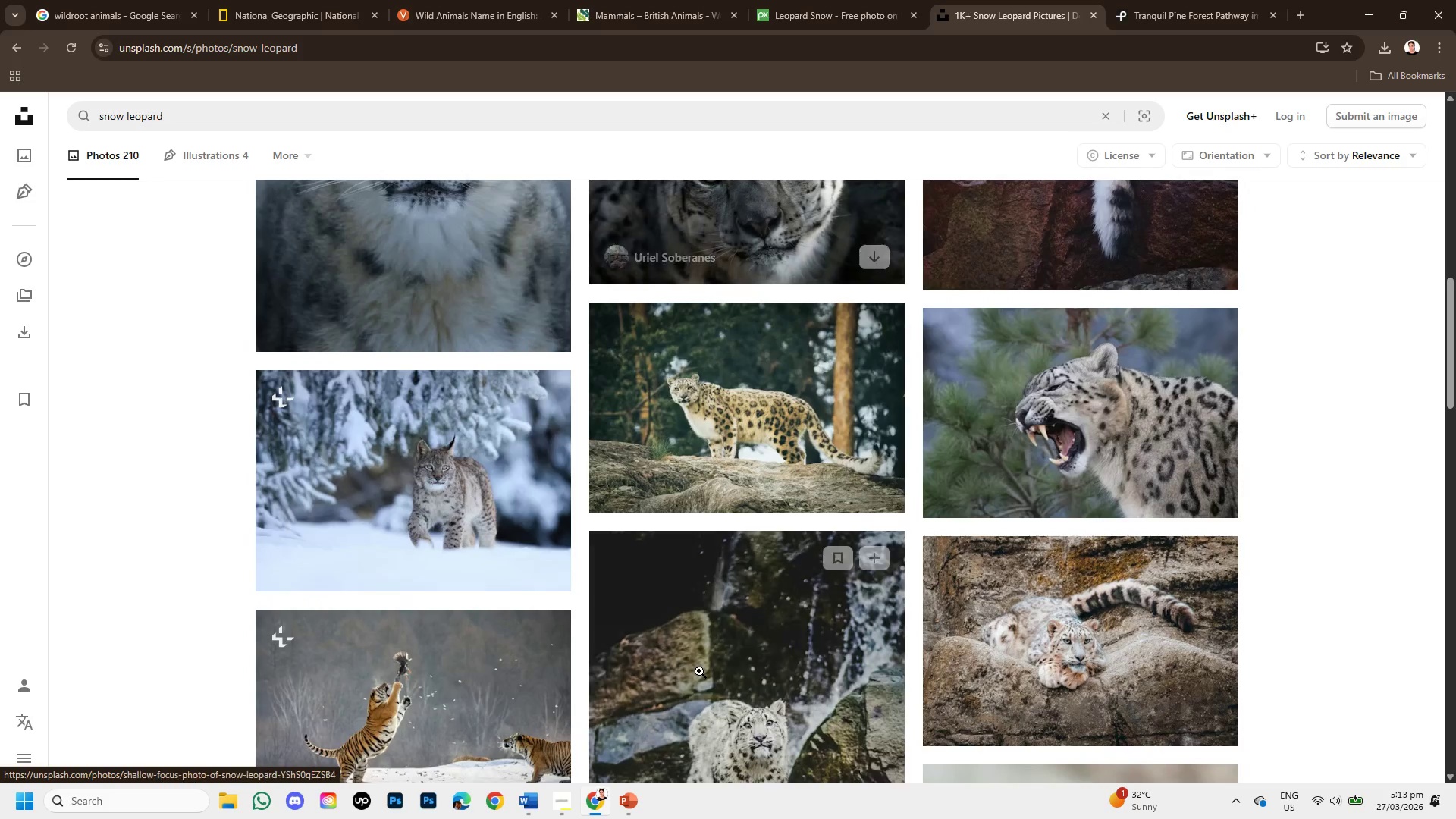 
scroll: coordinate [699, 671], scroll_direction: up, amount: 2.0
 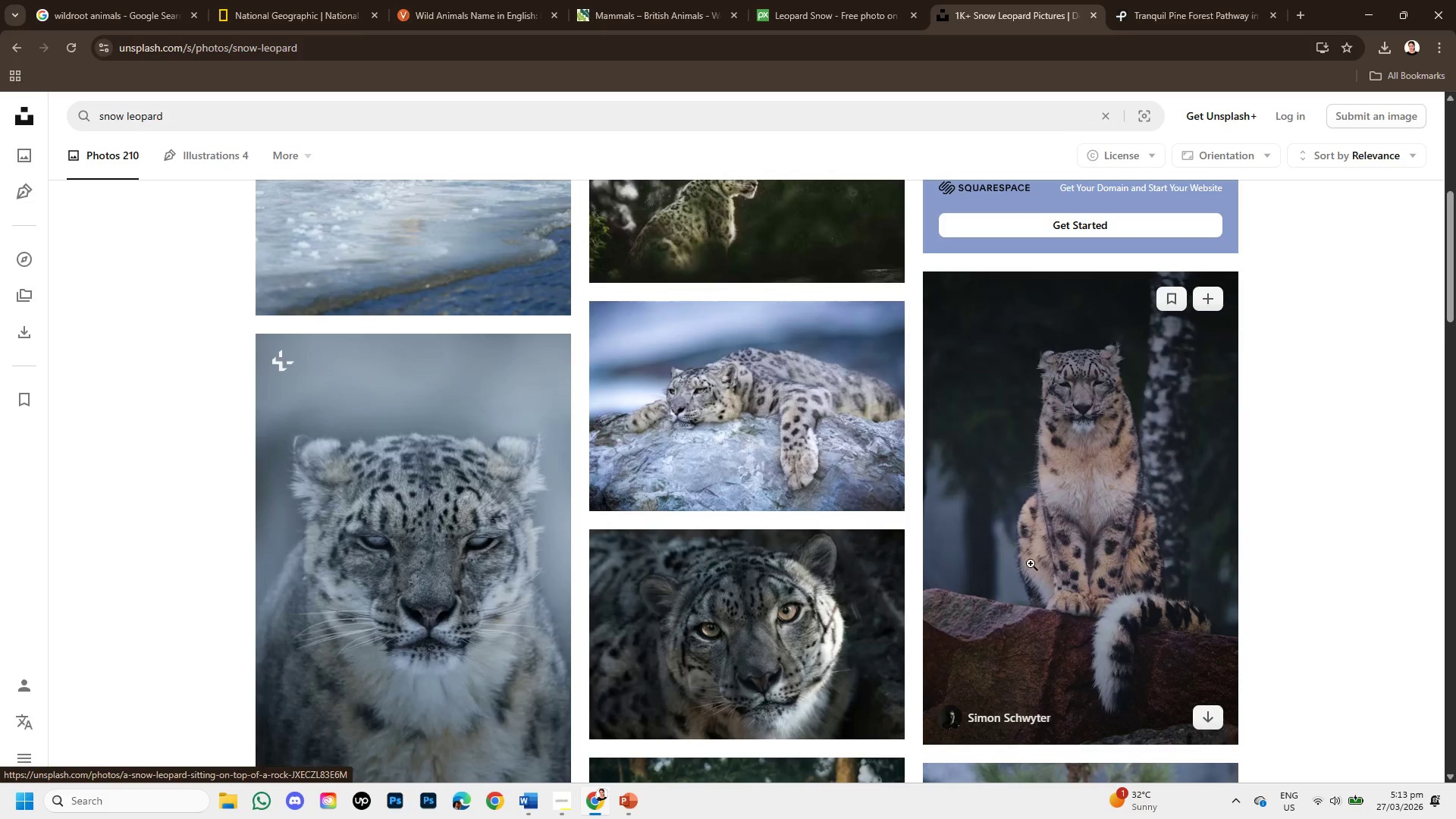 
scroll: coordinate [656, 667], scroll_direction: down, amount: 7.0
 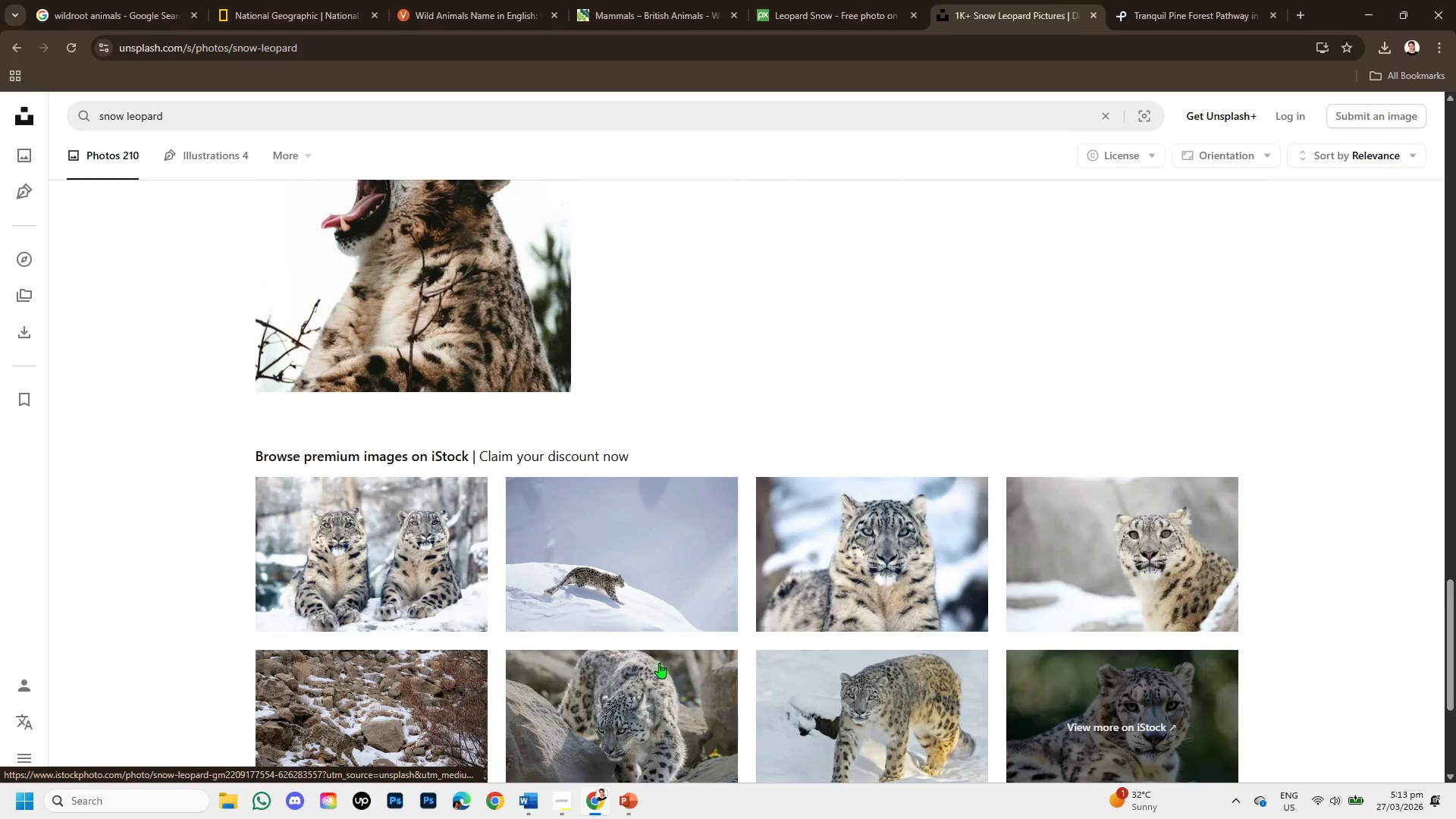 
scroll: coordinate [660, 661], scroll_direction: up, amount: 3.0
 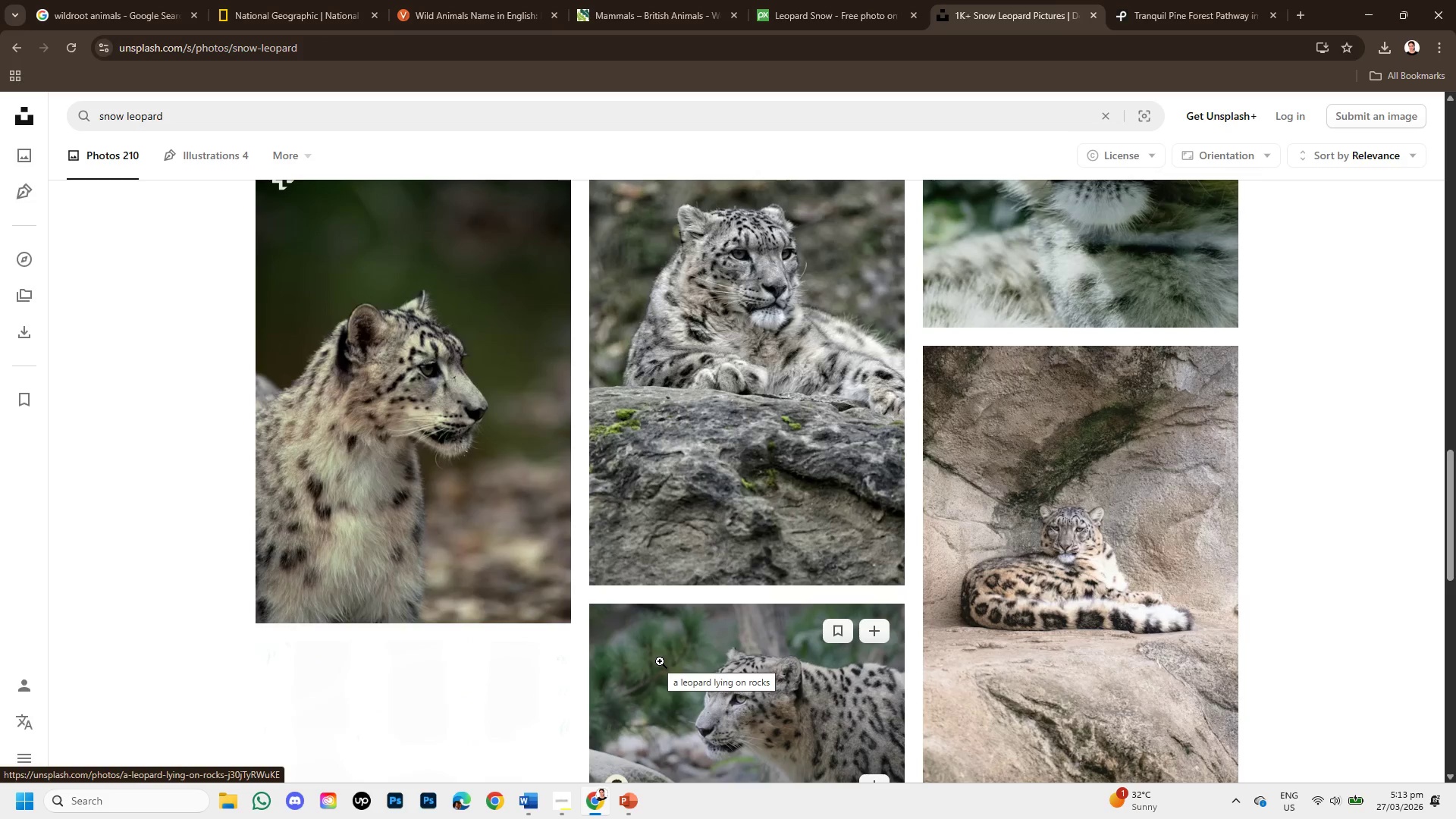 
scroll: coordinate [660, 661], scroll_direction: down, amount: 2.0
 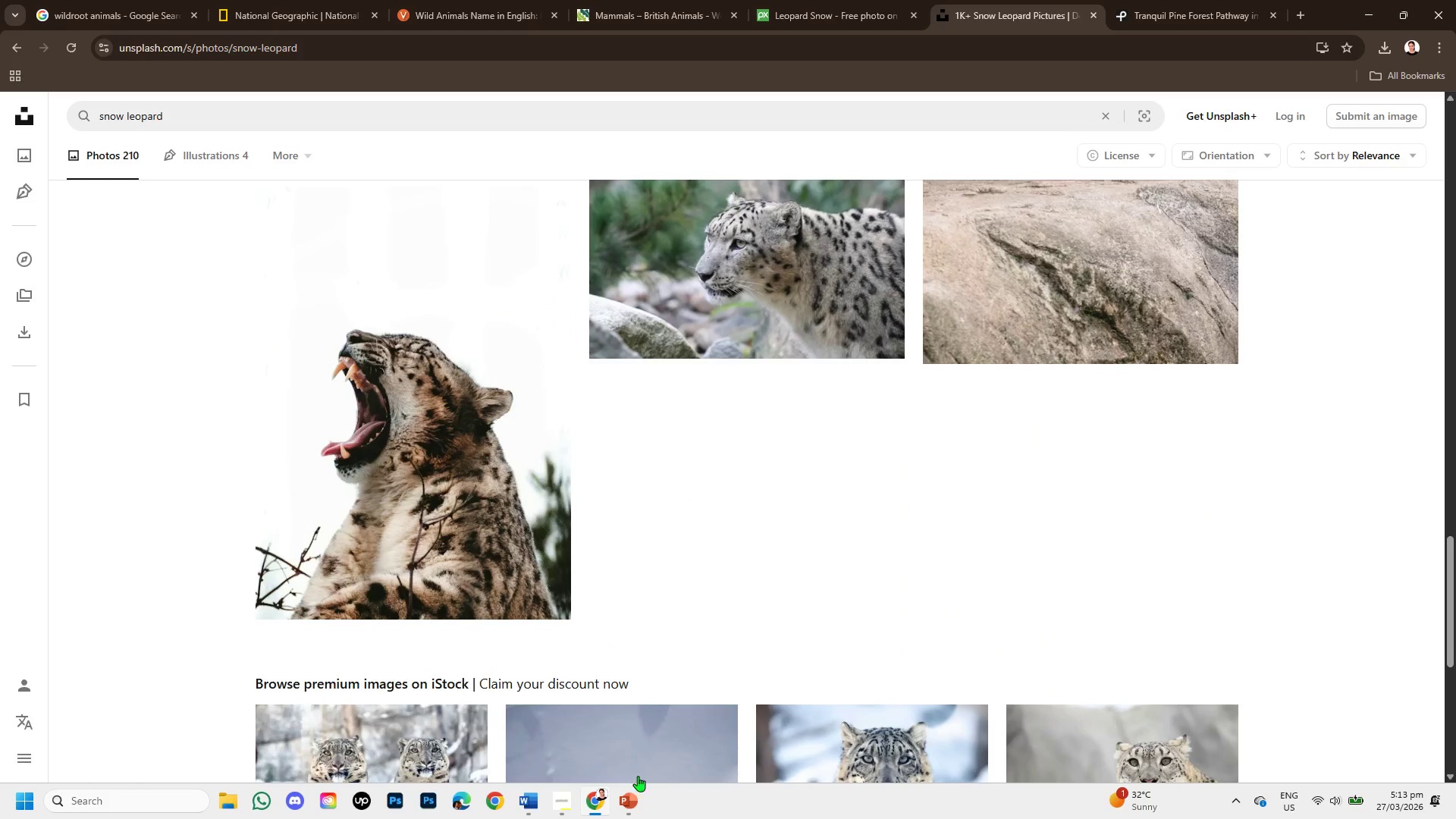 
left_click([629, 796])
 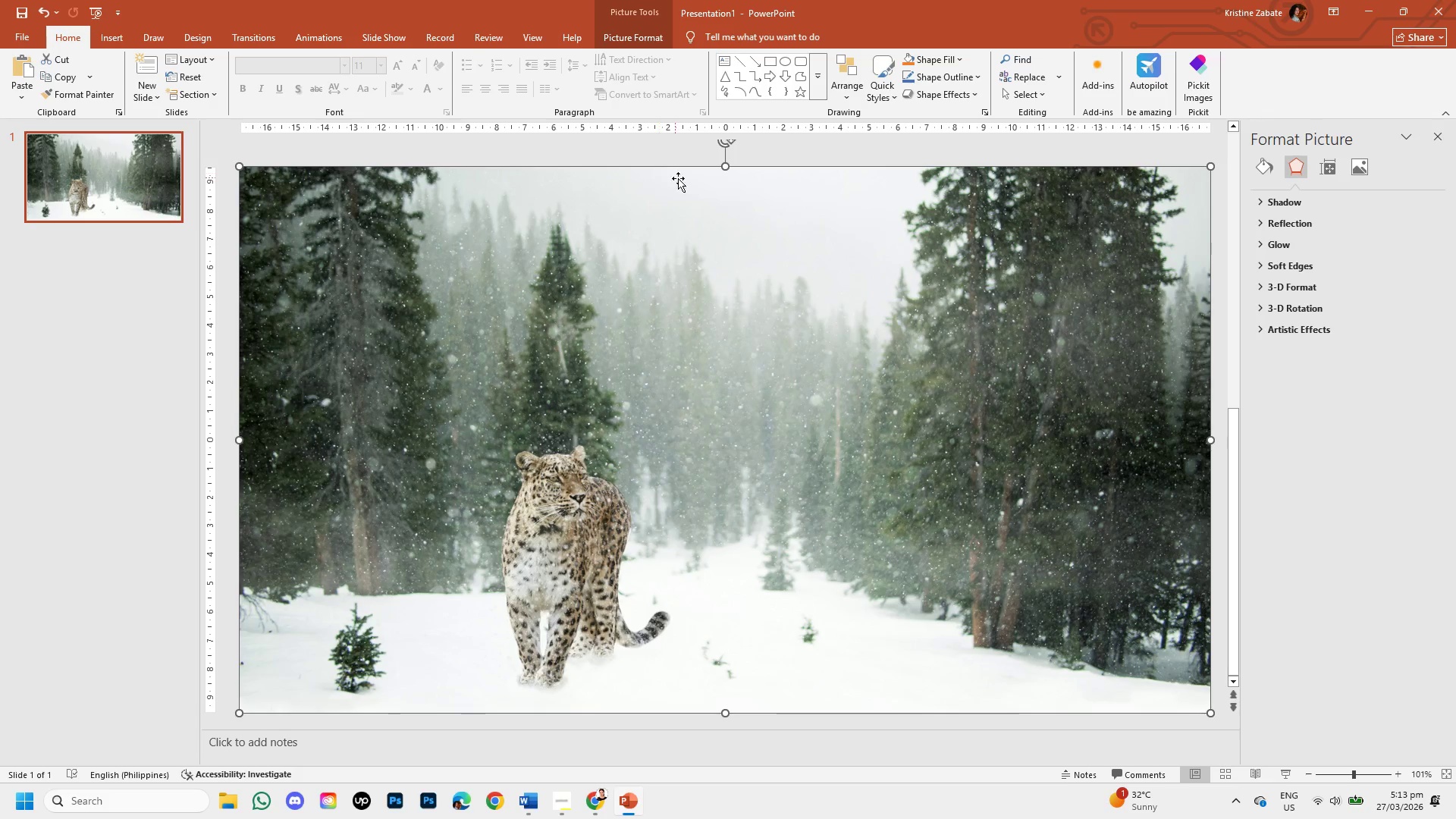 
left_click([717, 287])
 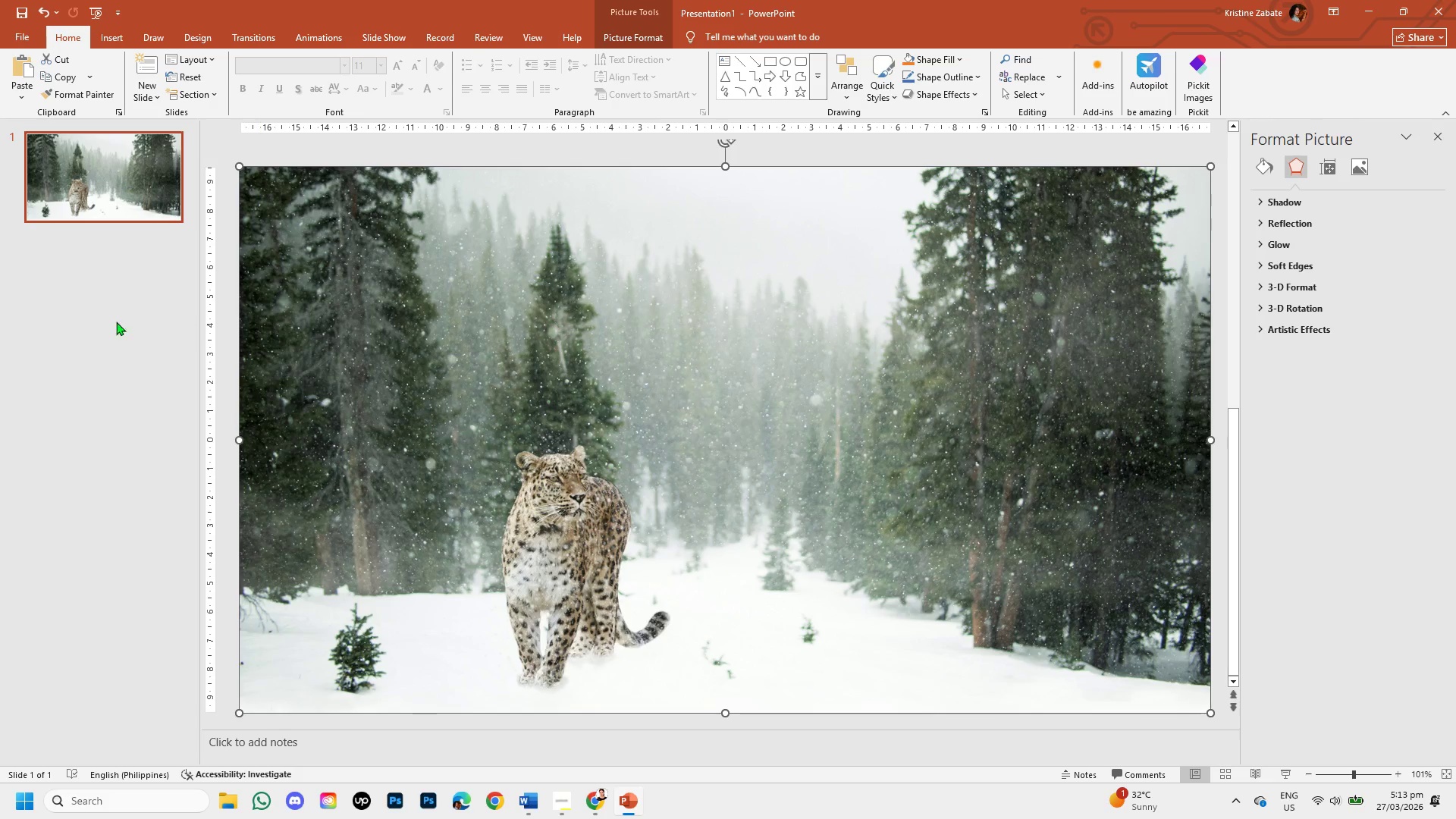 
left_click([99, 322])
 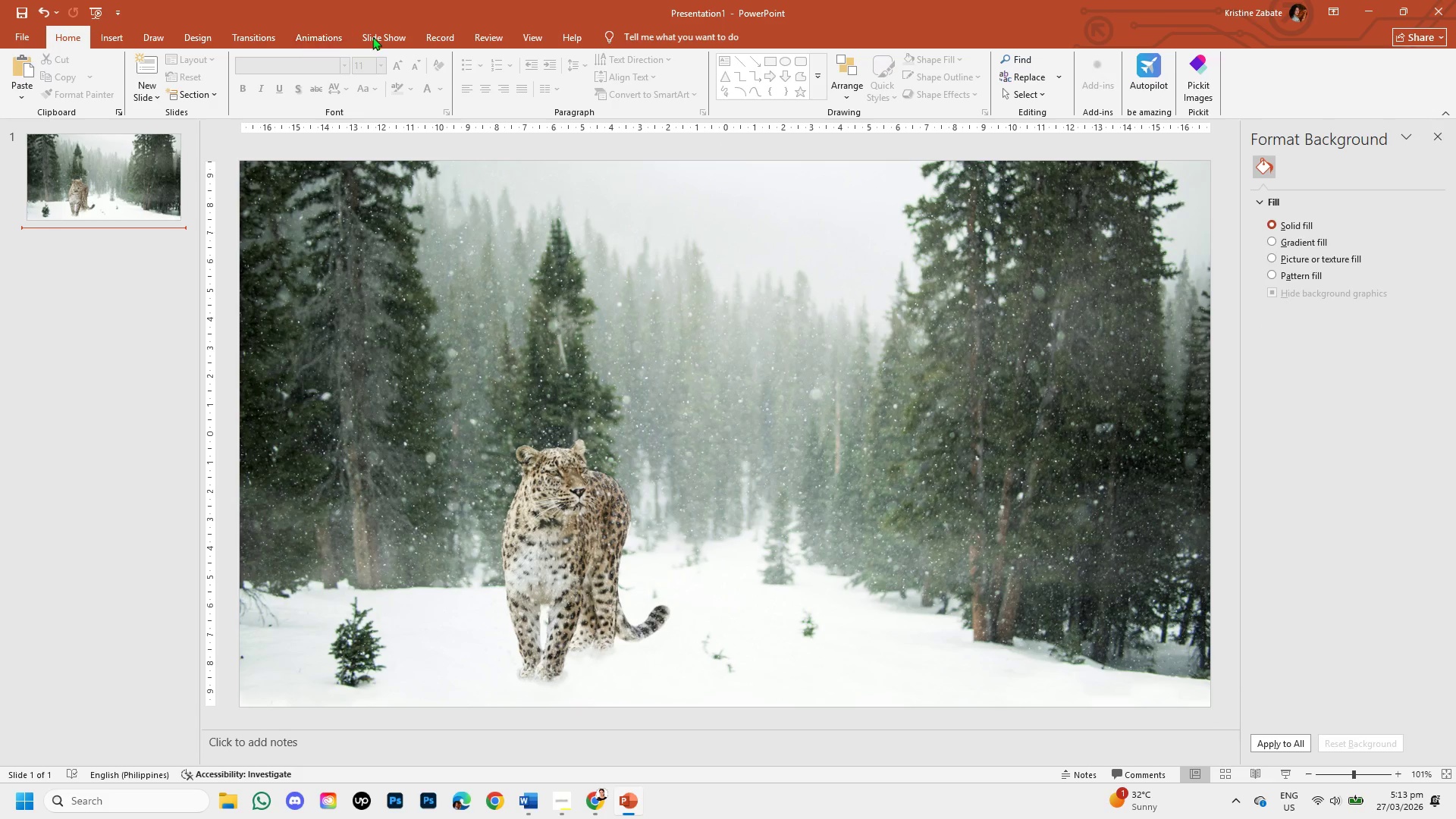 
left_click([535, 31])
 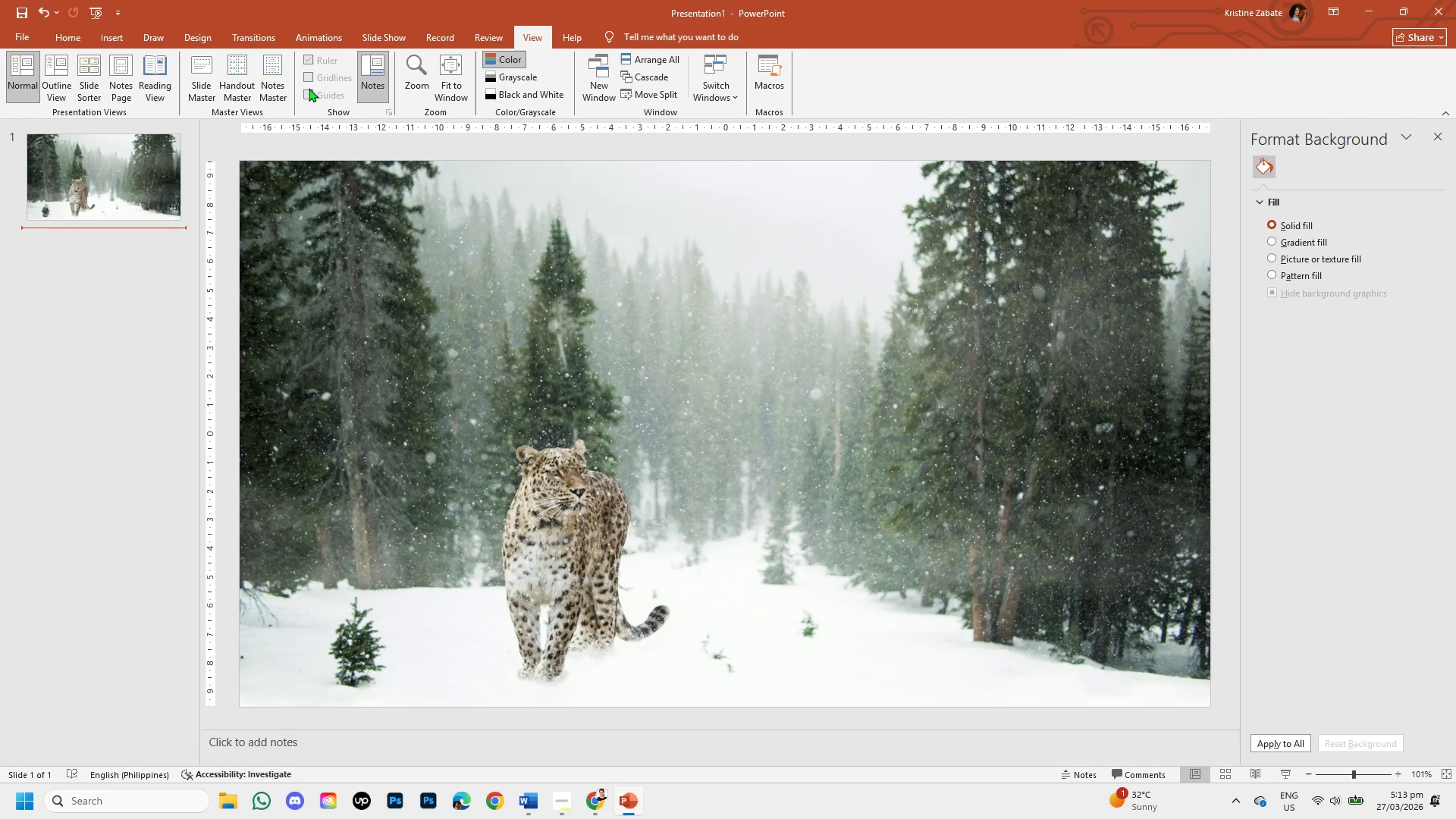 
left_click([309, 89])
 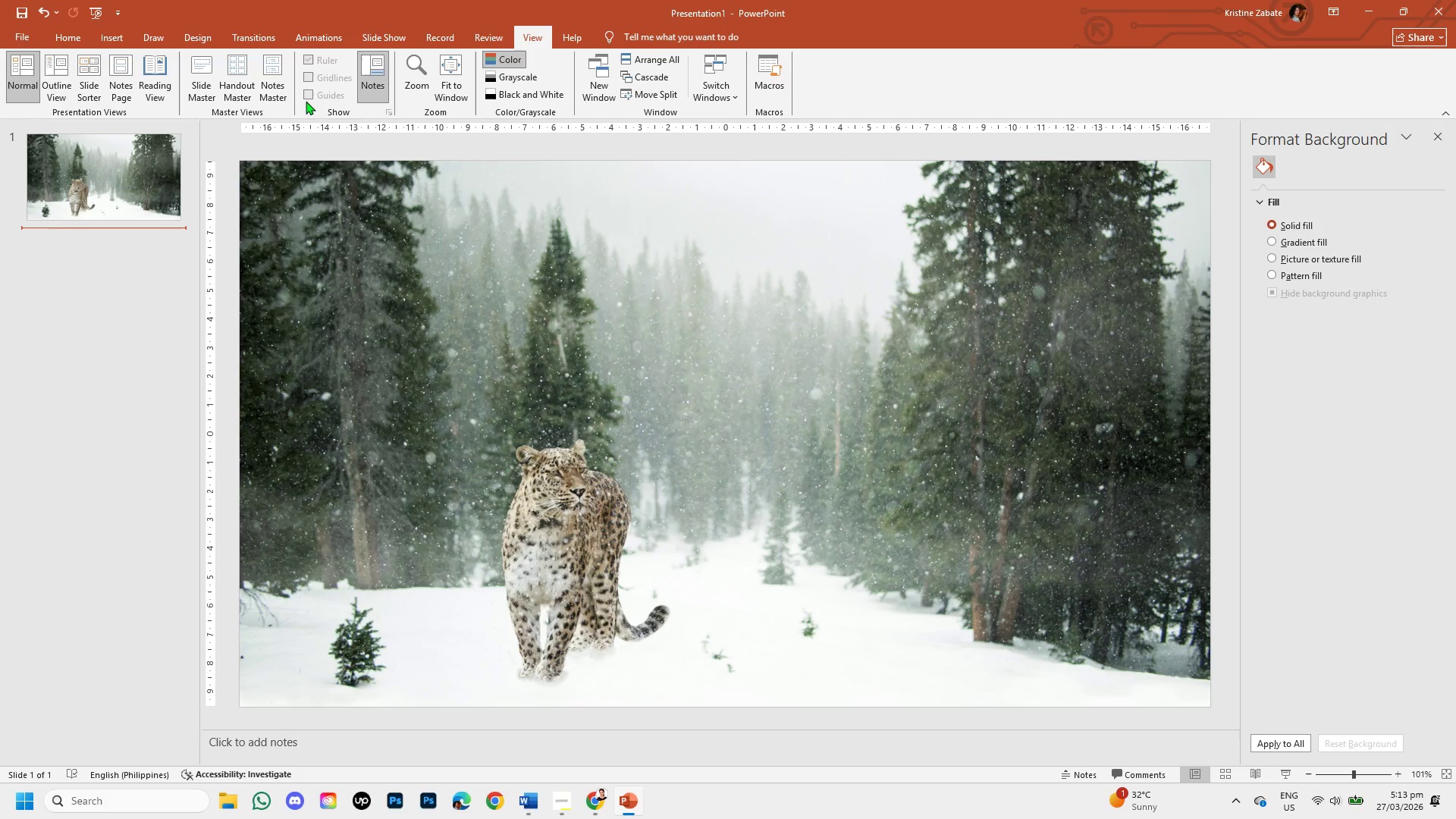 
left_click([306, 95])
 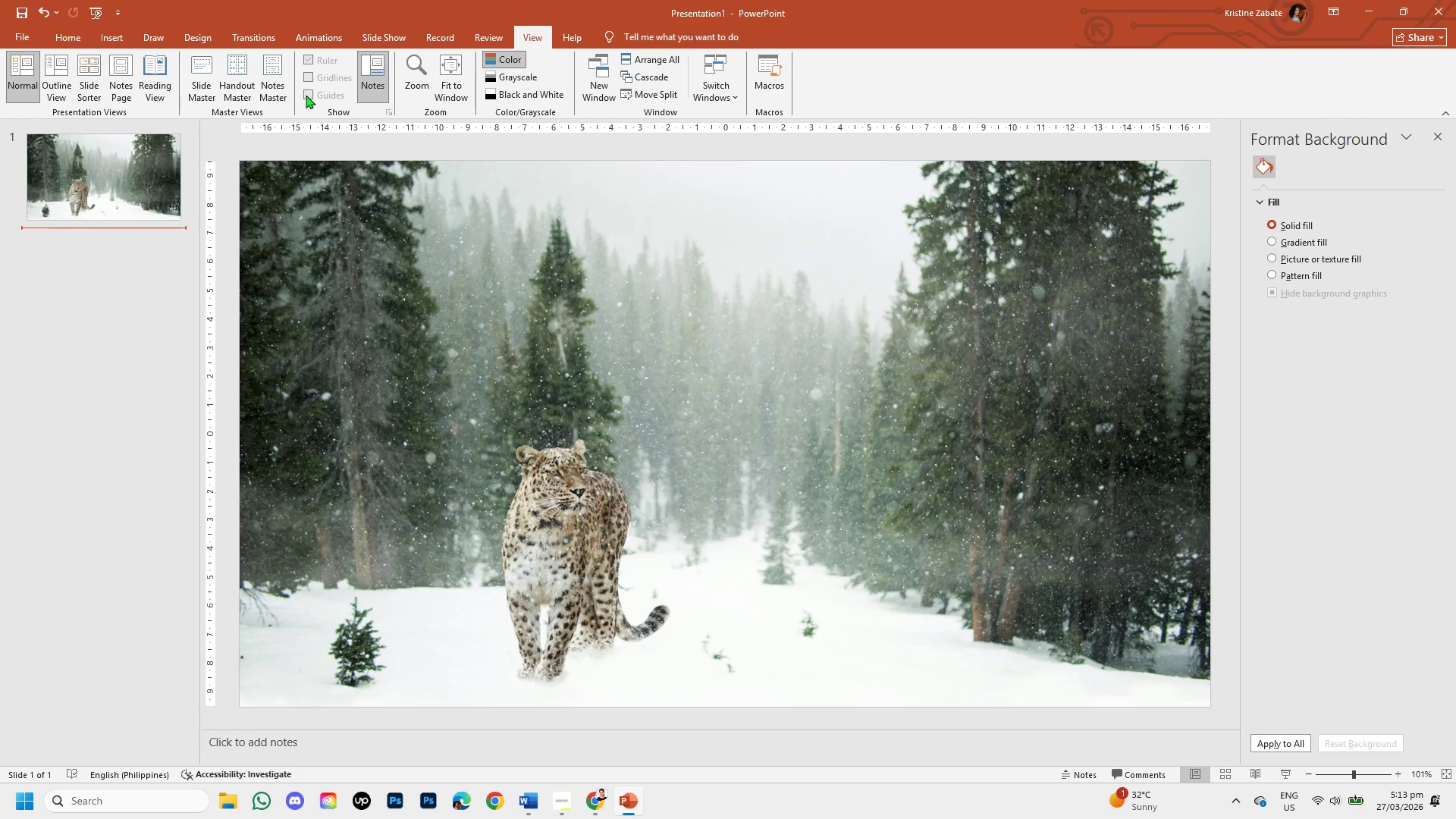 
double_click([306, 95])
 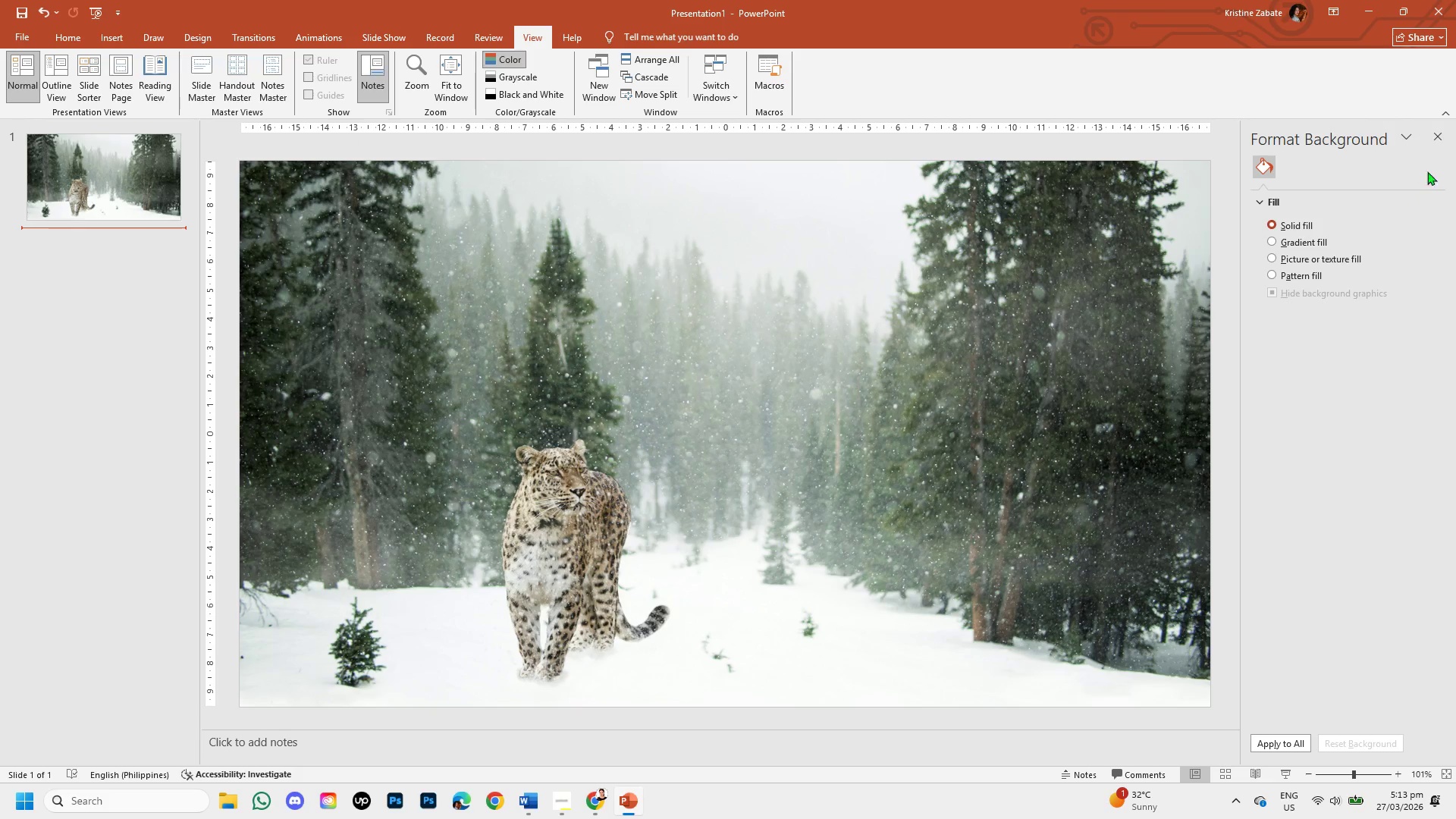 
left_click([1439, 137])
 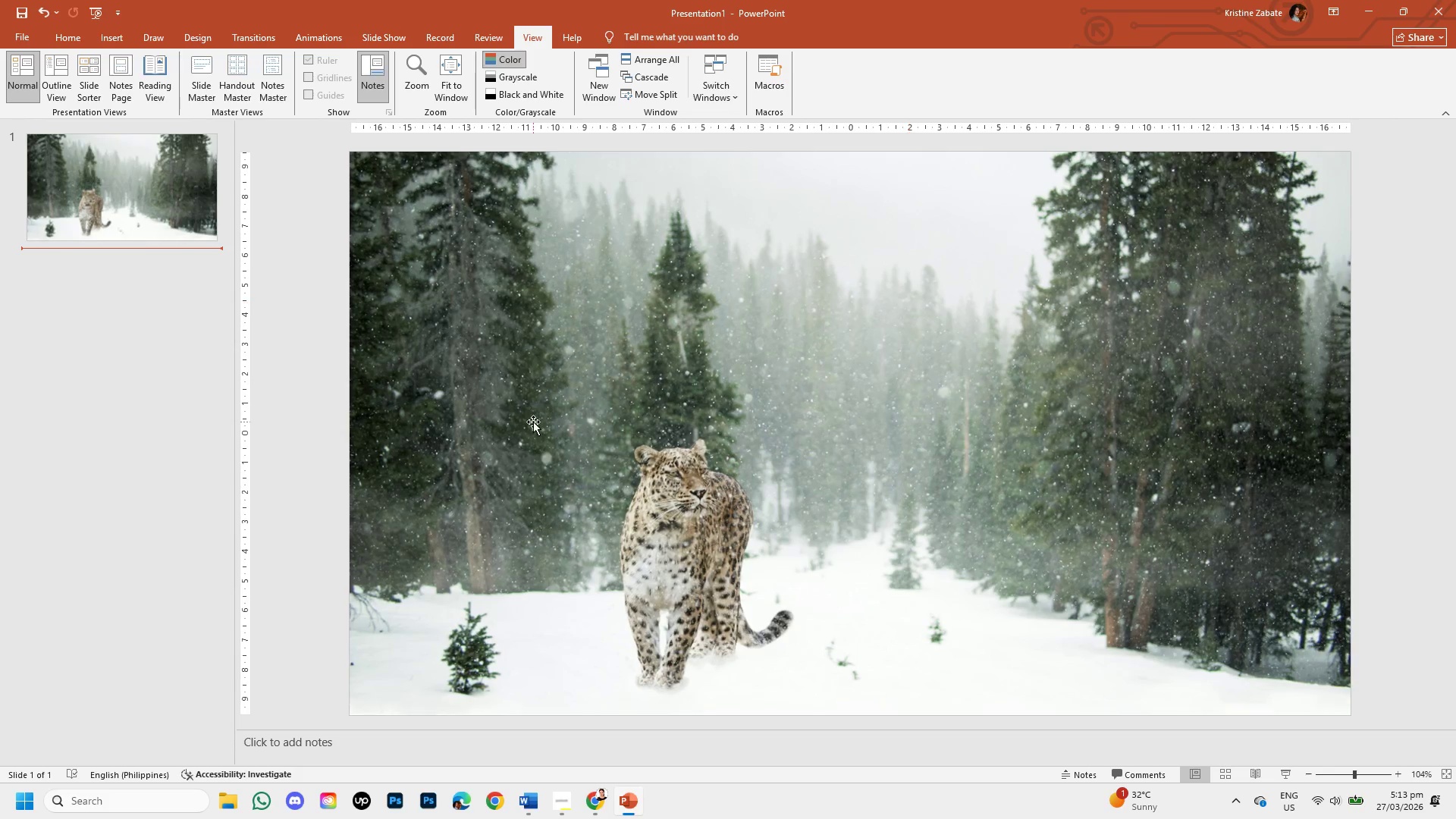 
left_click([533, 422])
 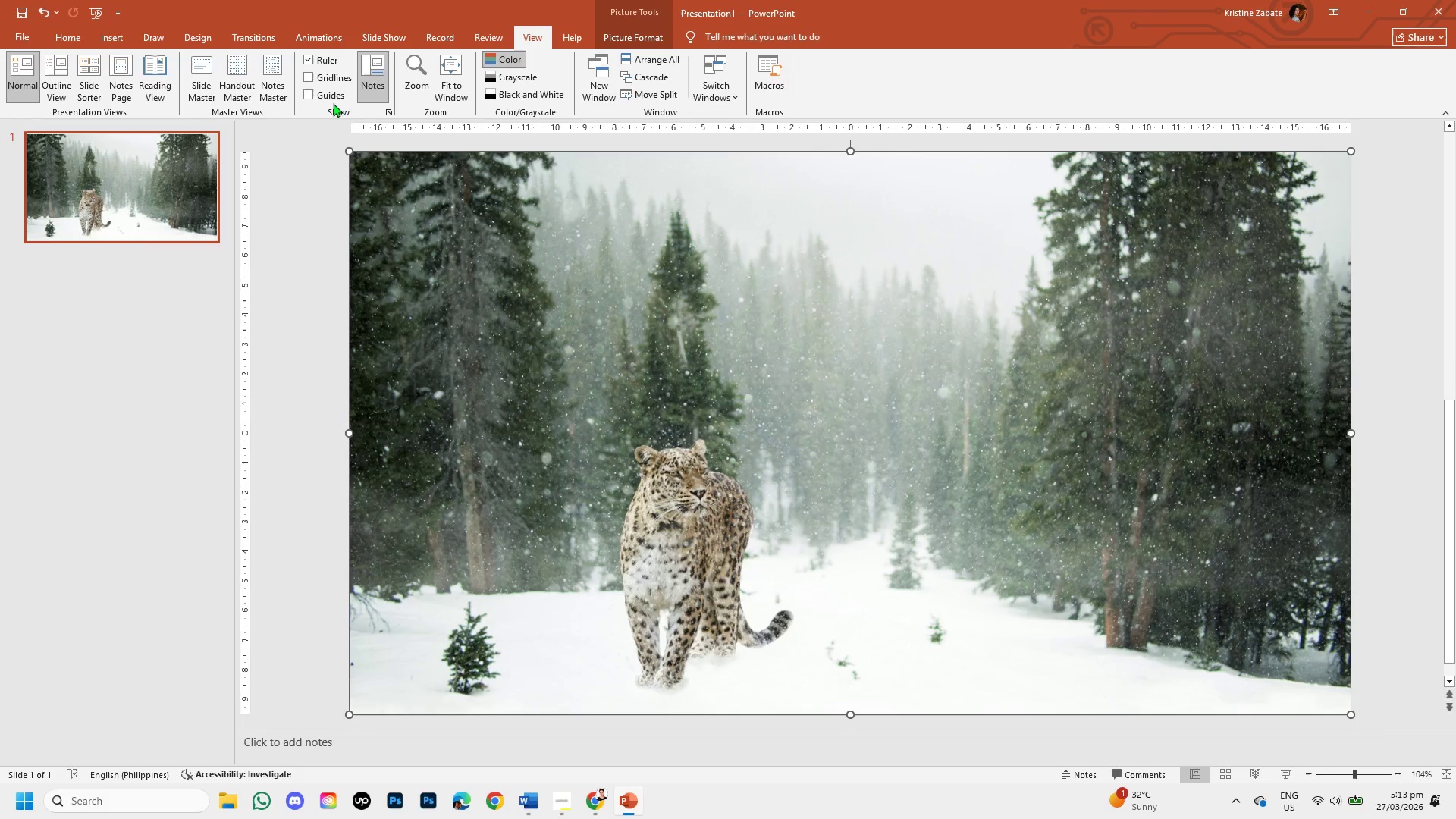 
left_click([311, 99])
 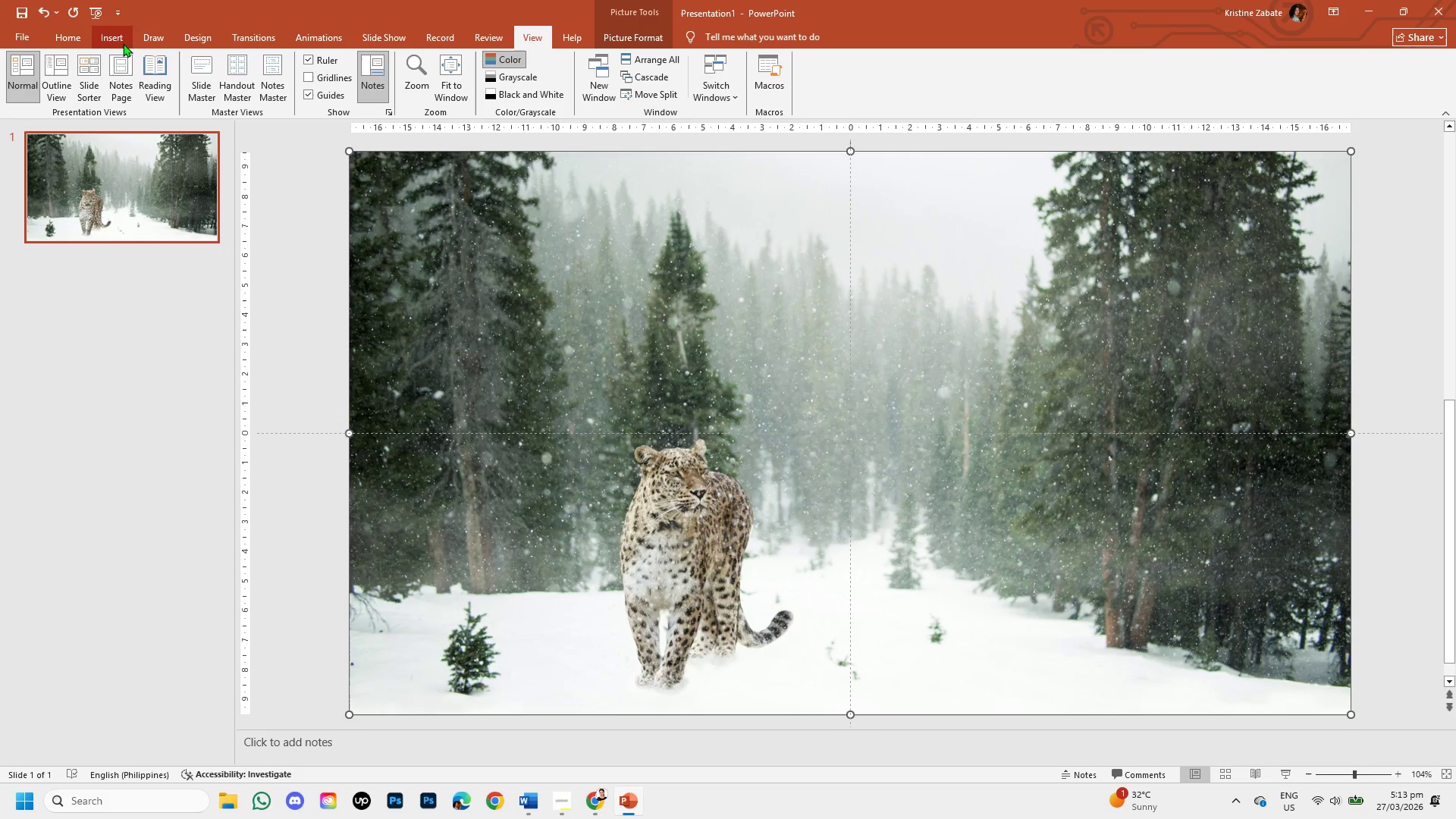 
left_click([62, 38])
 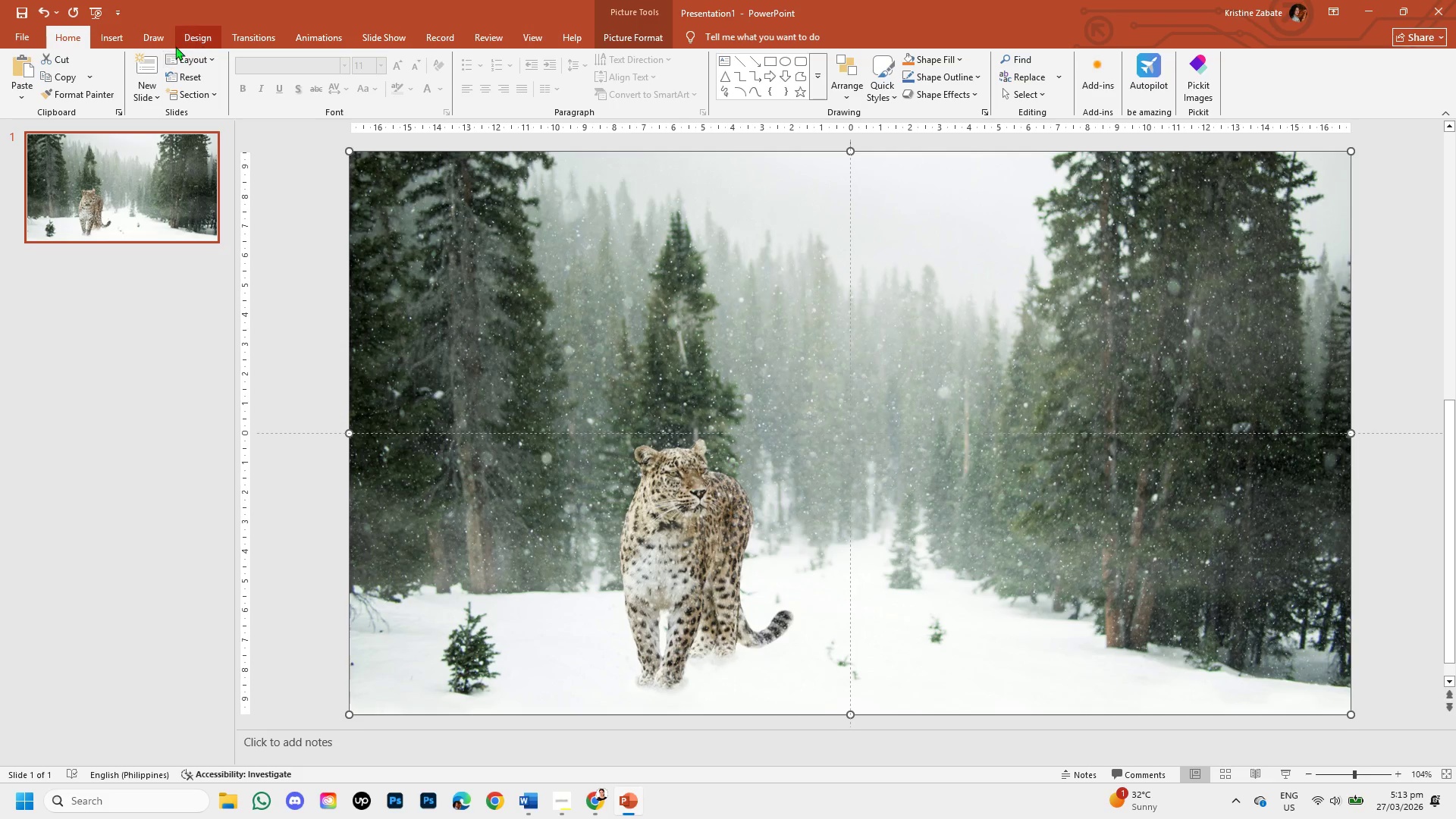 
left_click([125, 36])
 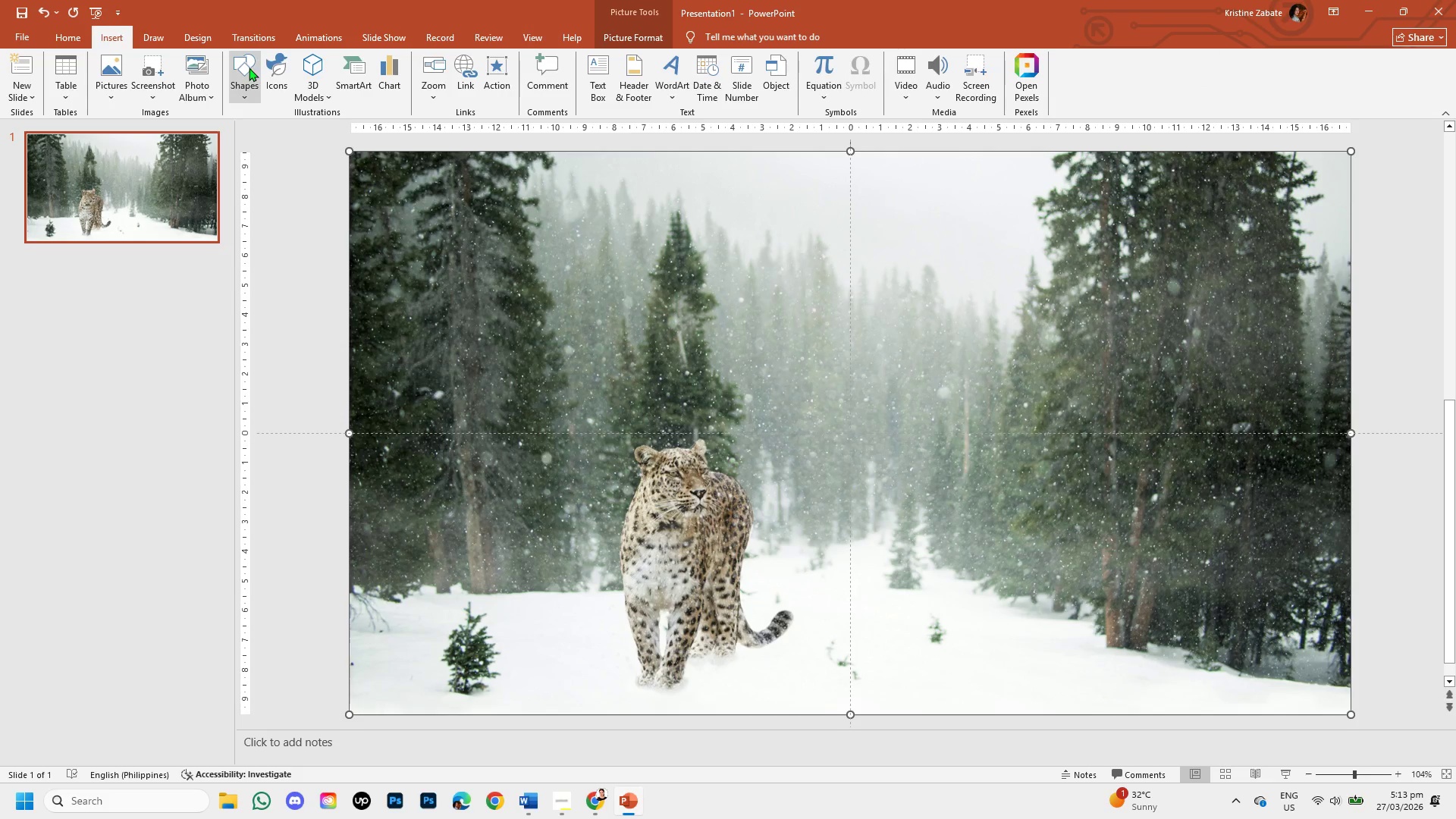 
left_click([249, 67])
 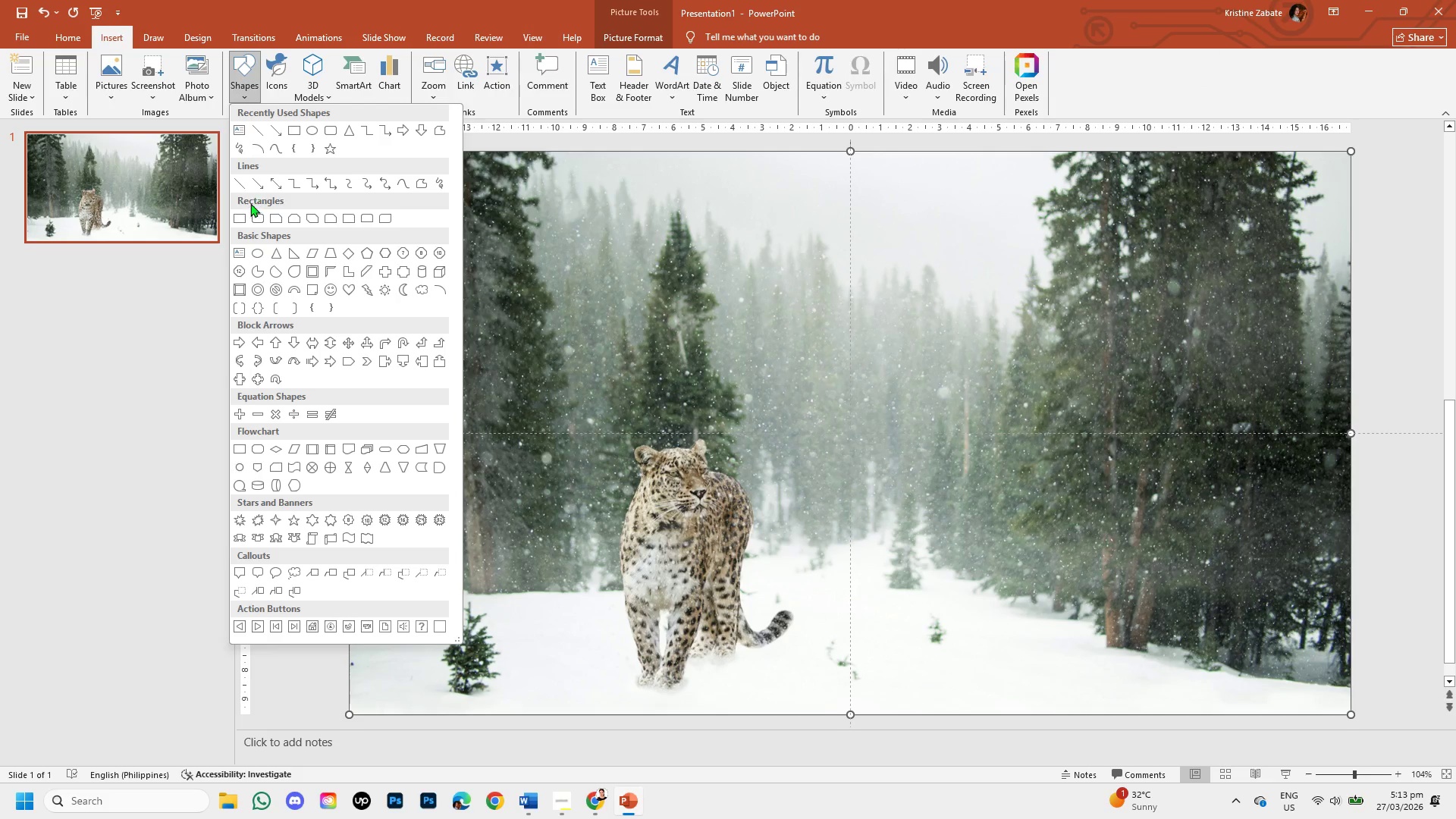 
left_click([242, 213])
 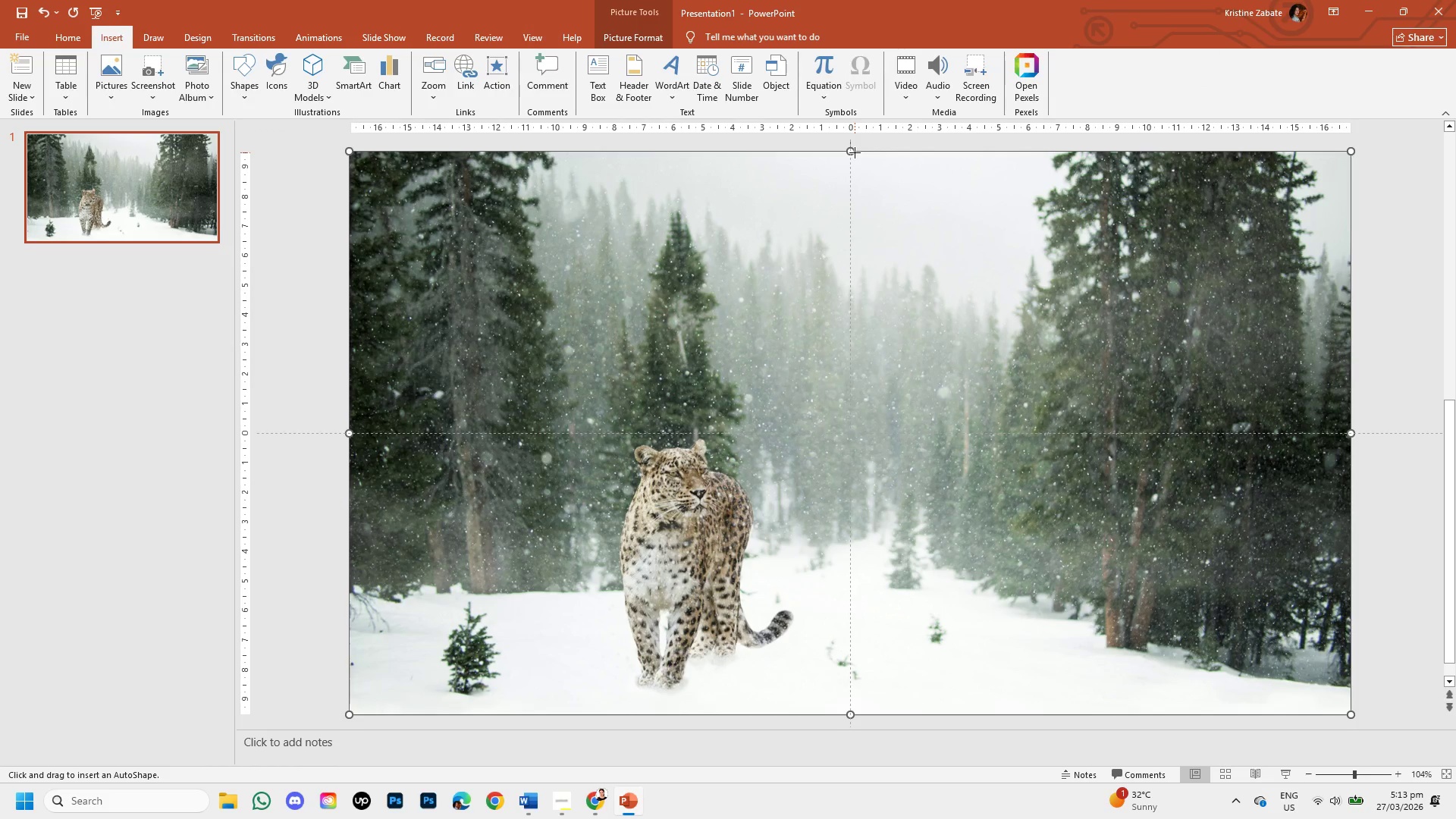 
left_click_drag(start_coordinate=[851, 152], to_coordinate=[905, 710])
 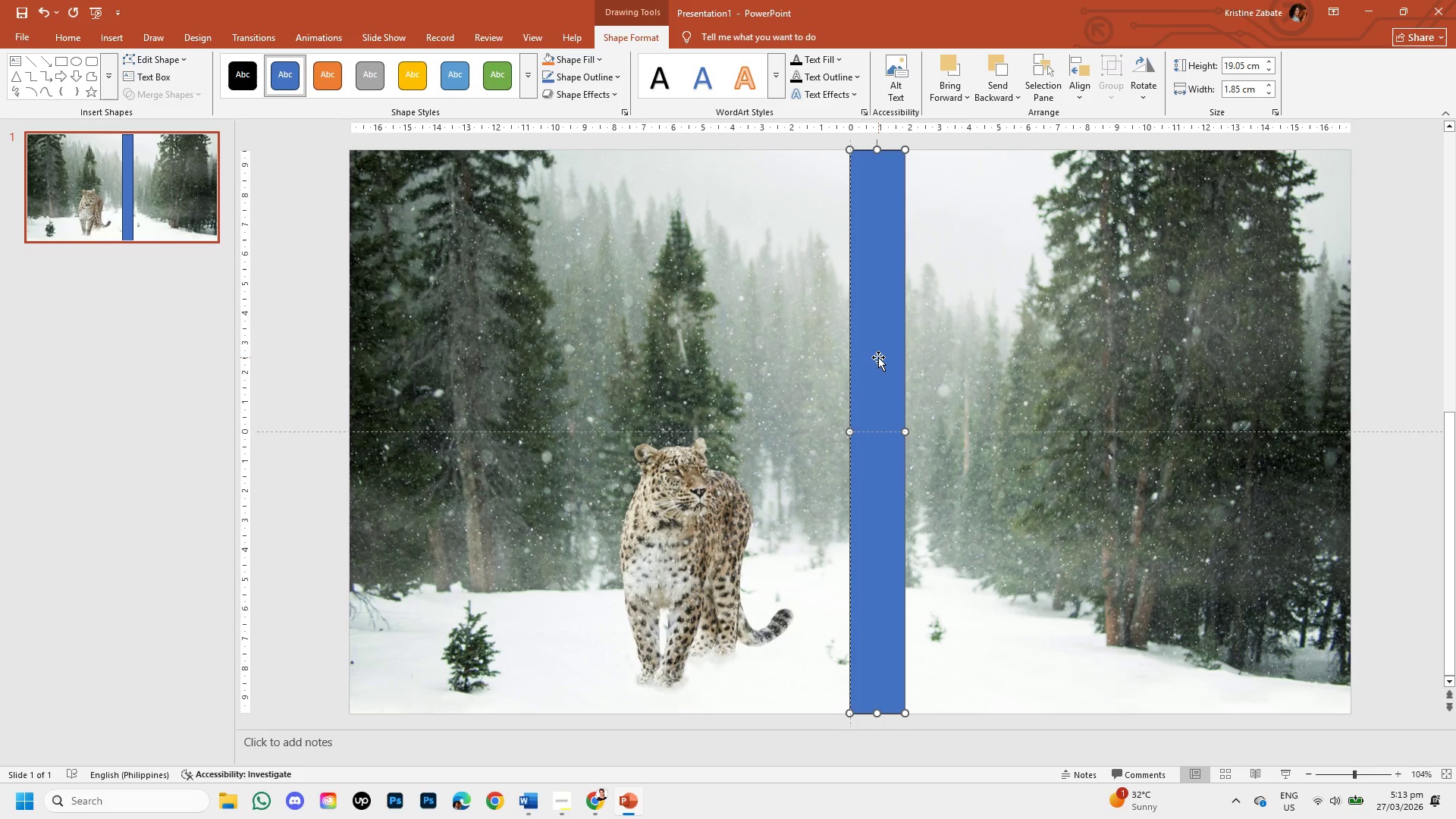 
double_click([878, 357])
 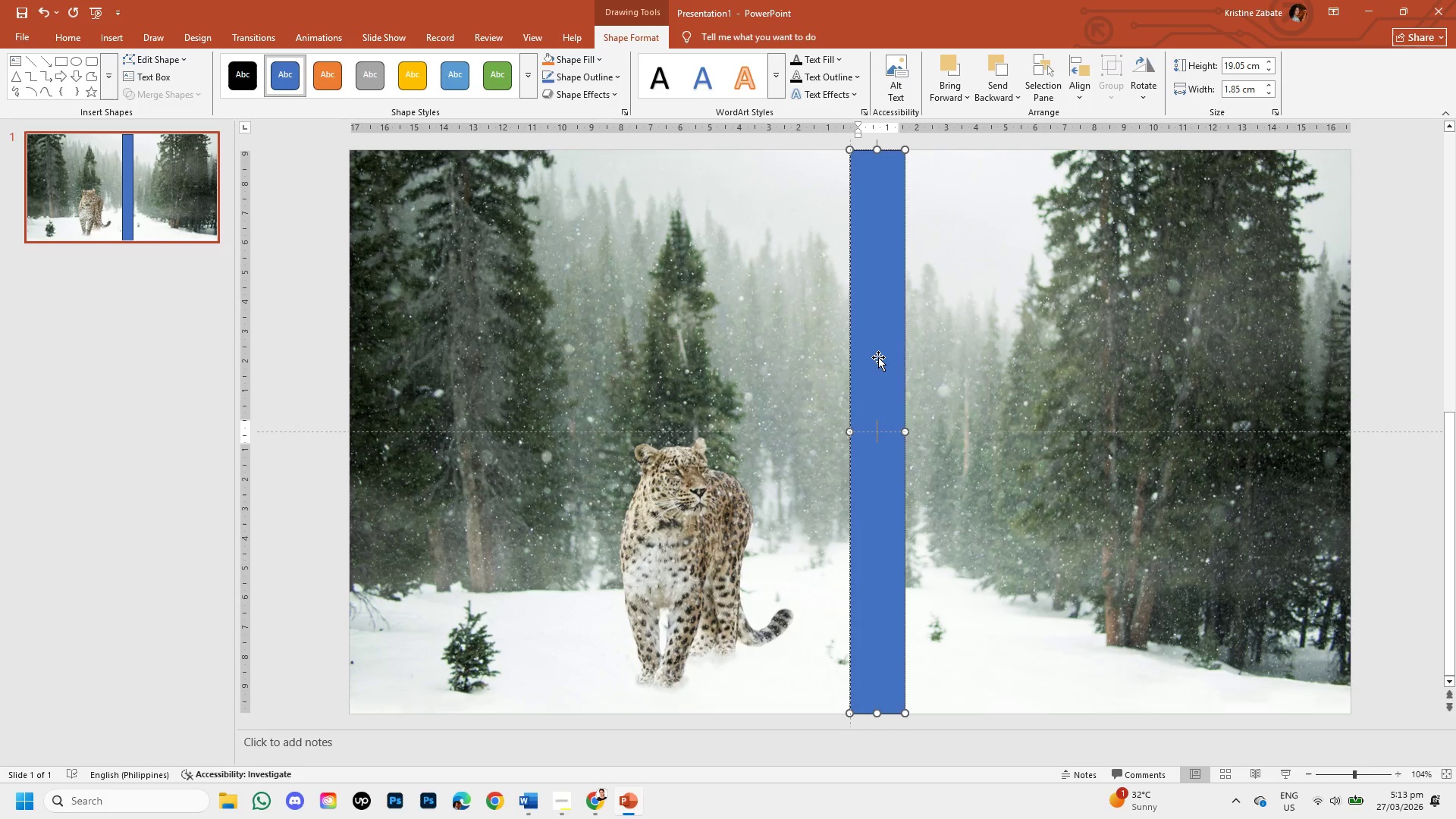 
right_click([878, 357])
 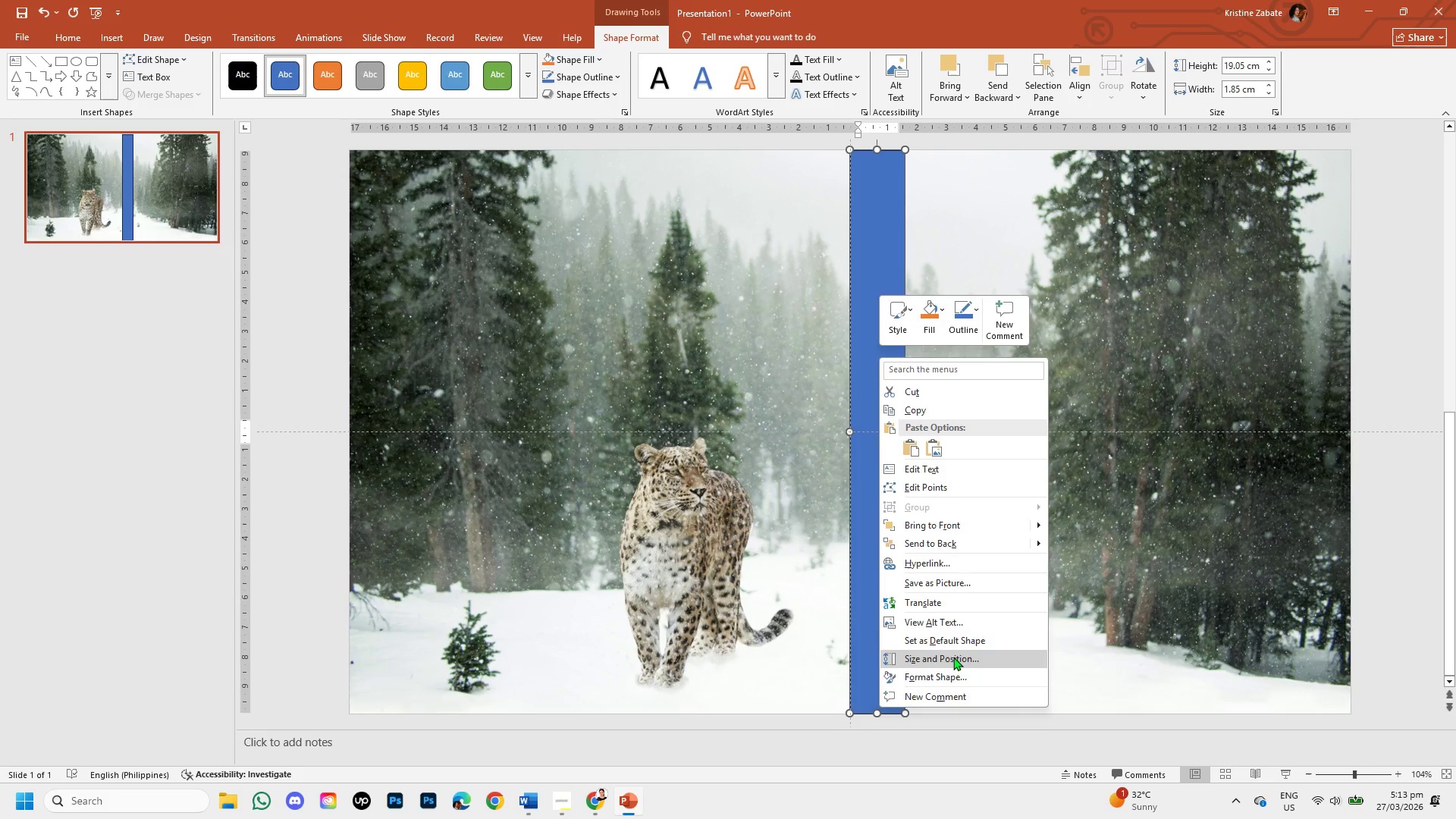 
left_click([957, 677])
 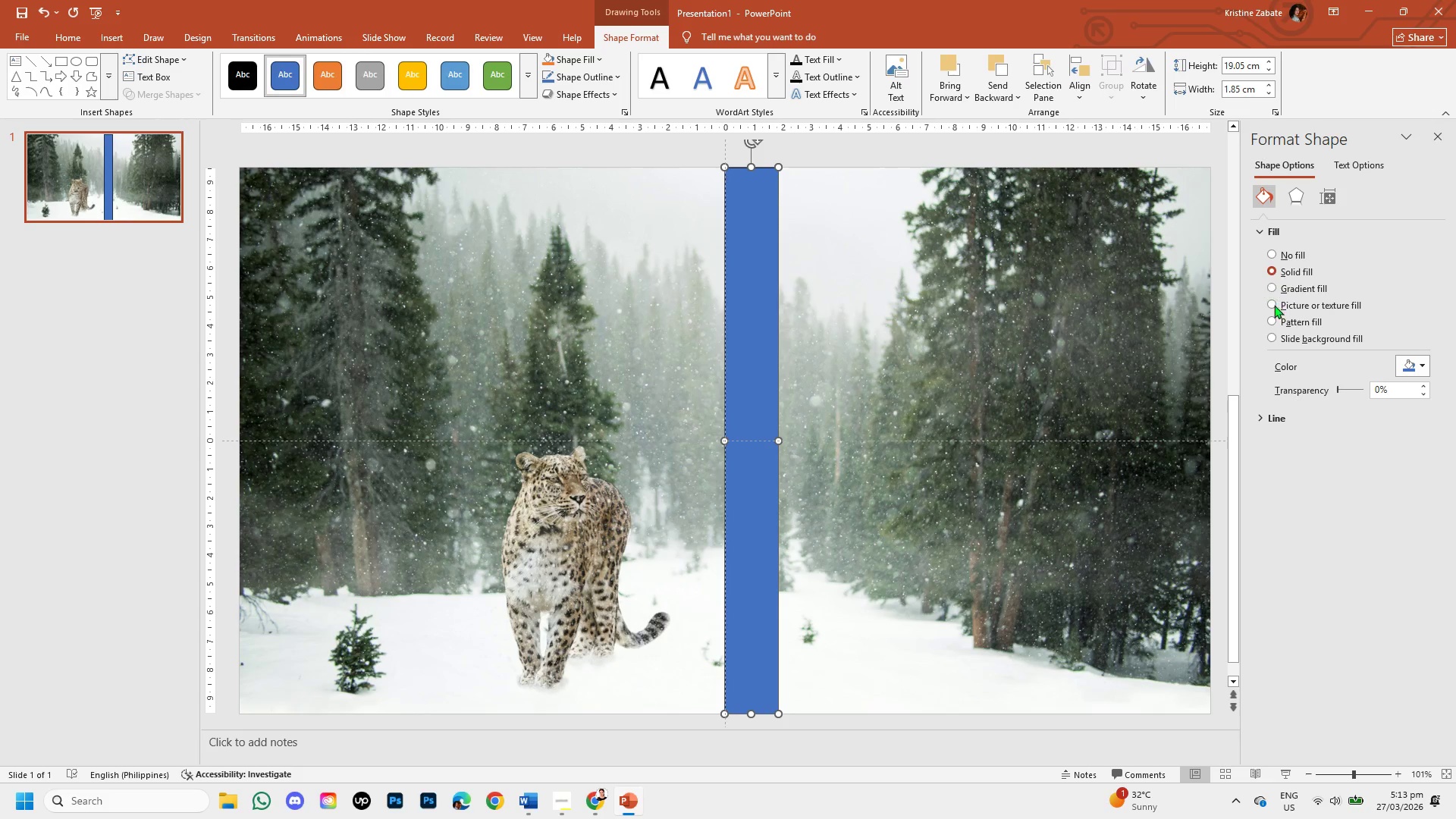 
left_click([1265, 425])
 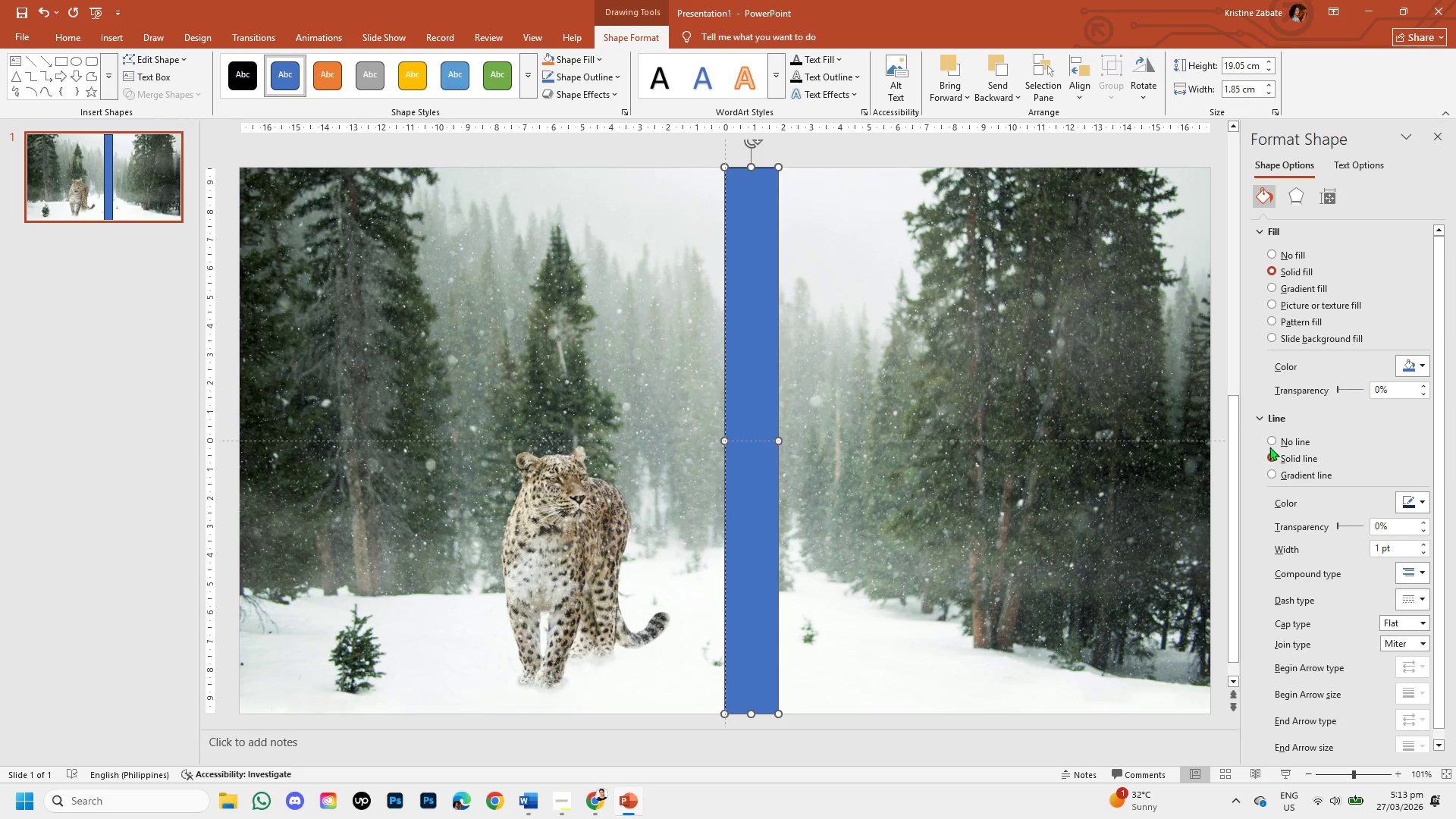 
left_click([1269, 438])
 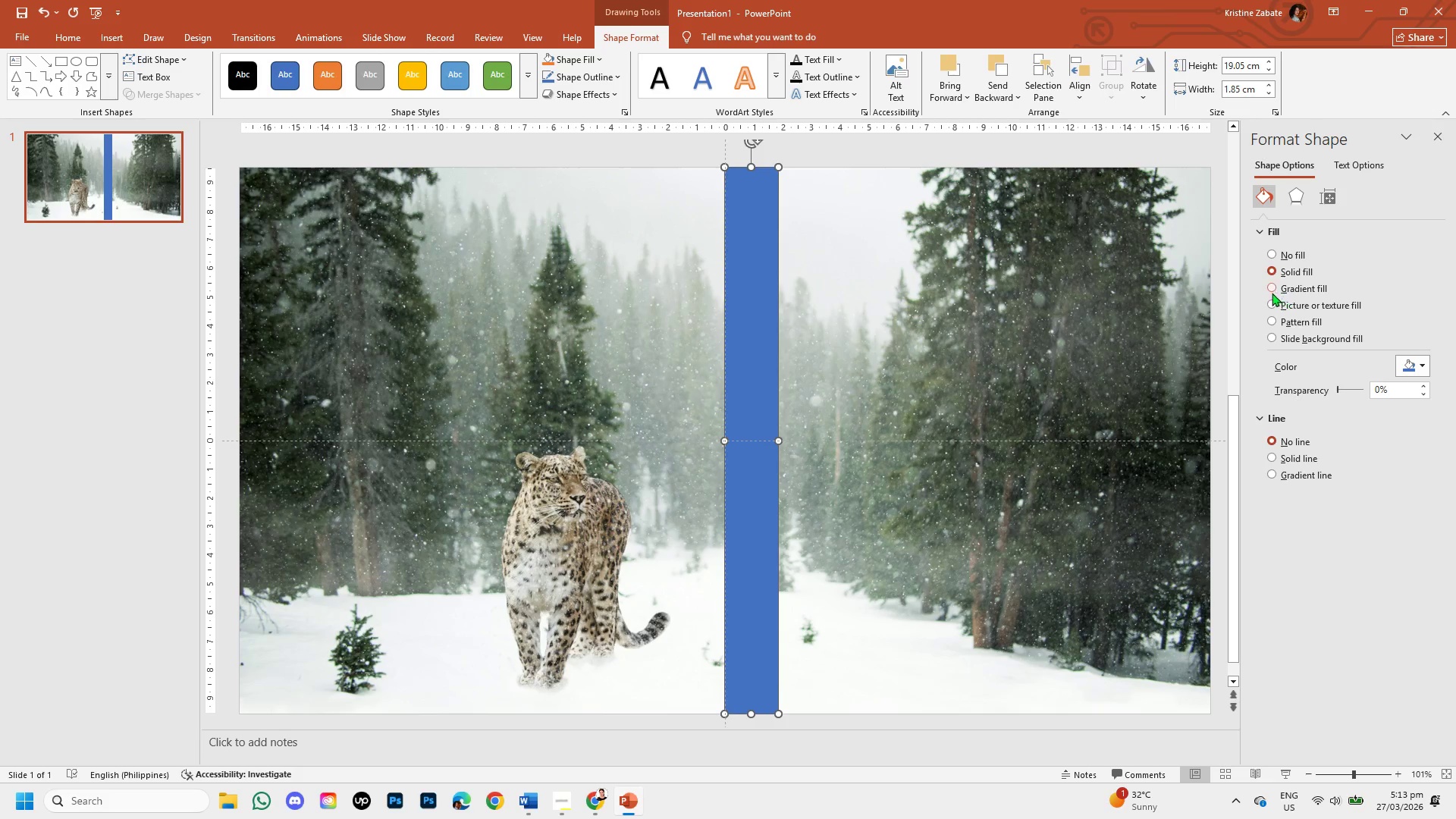 
left_click([1269, 290])
 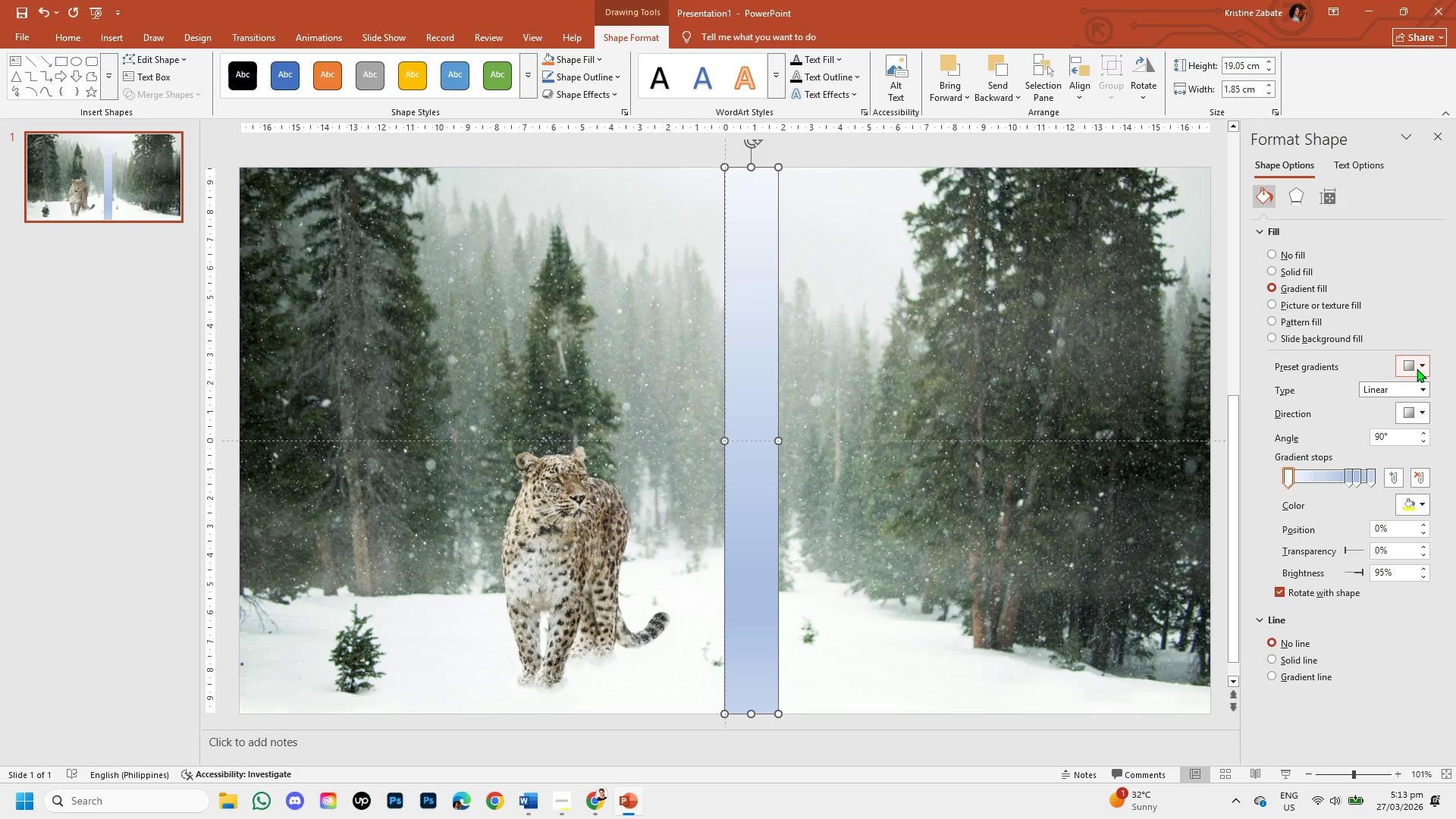 
left_click([1419, 369])
 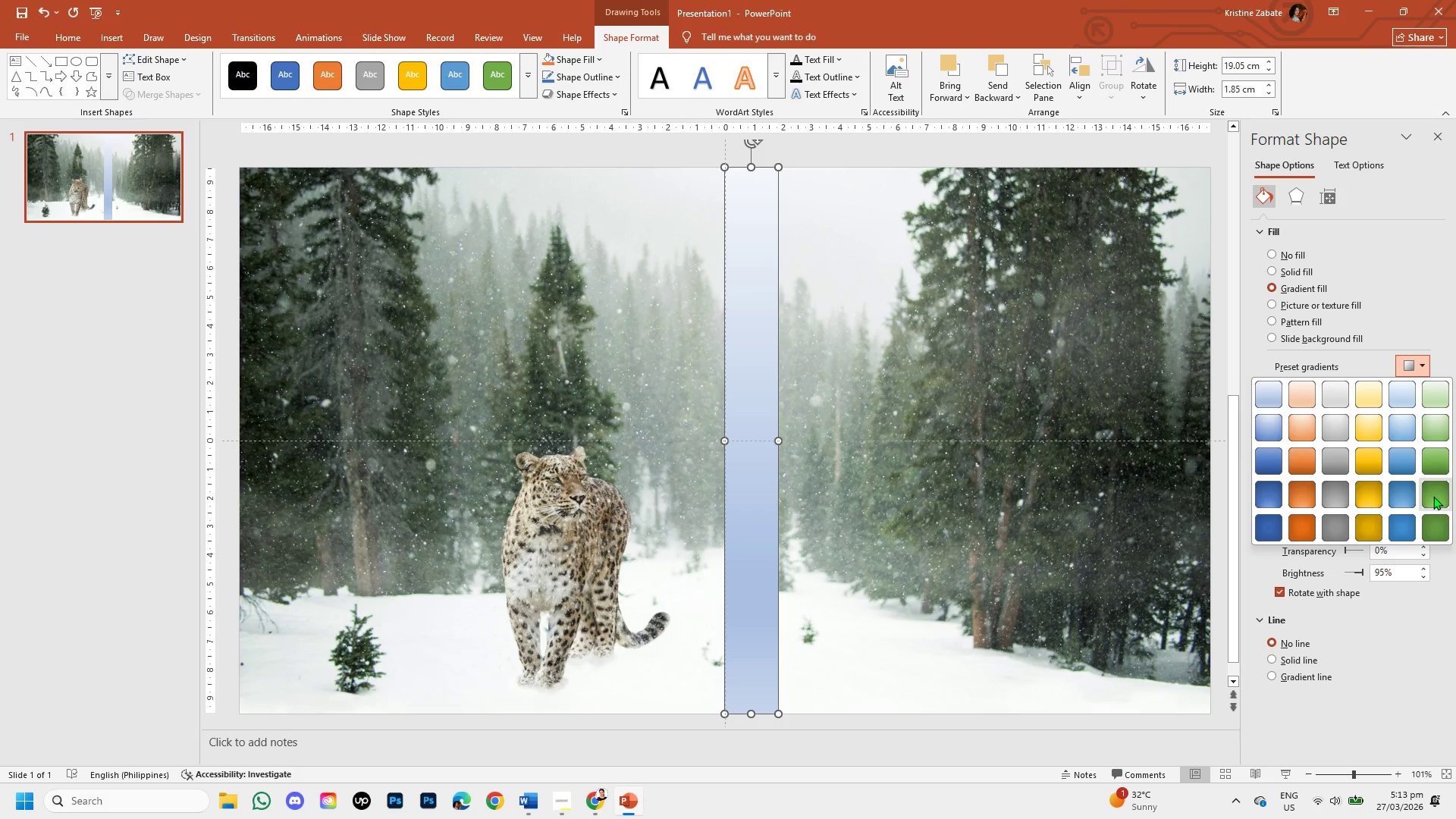 
left_click([1433, 496])
 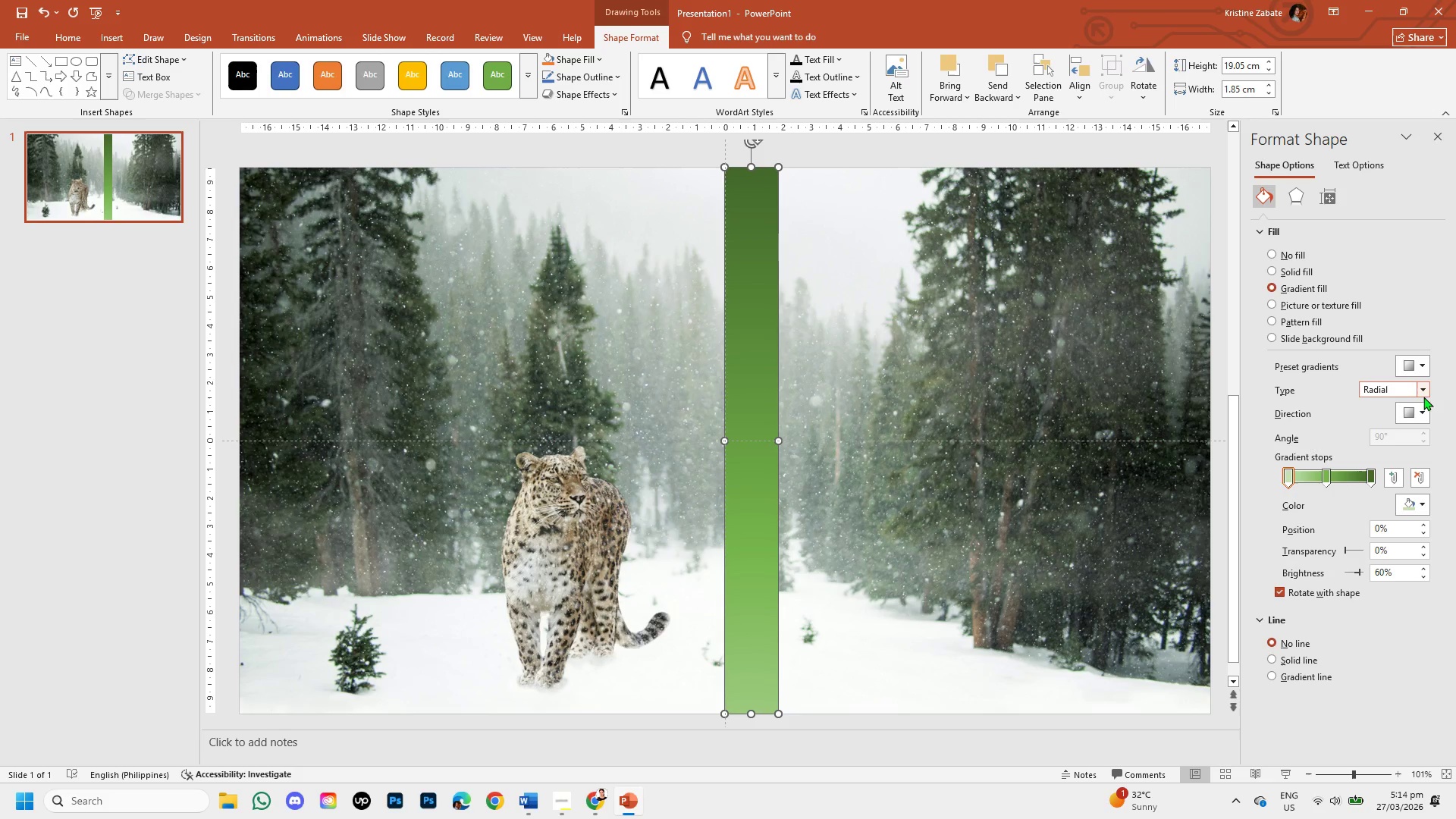 
left_click([1420, 391])
 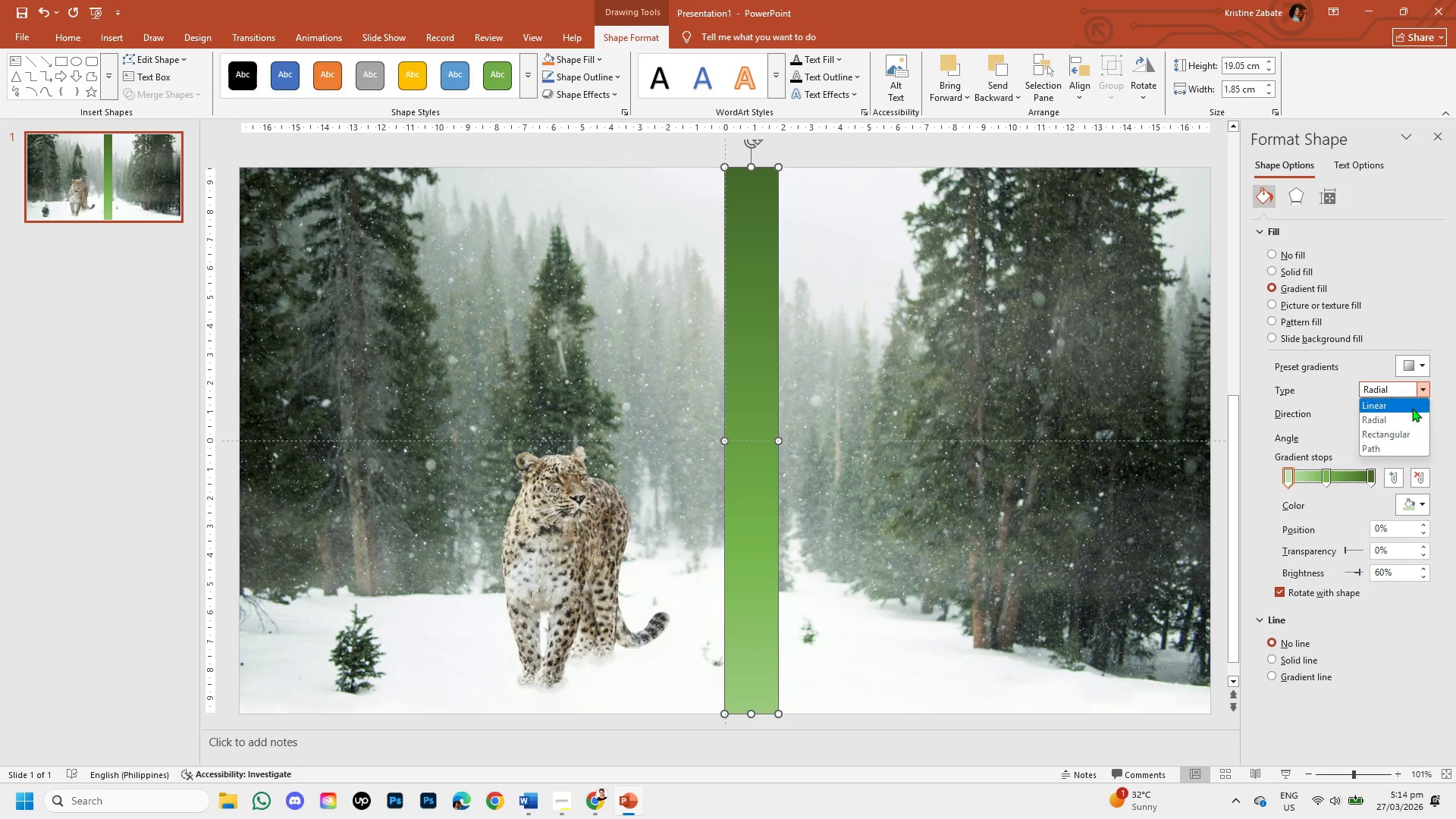 
left_click([1412, 406])
 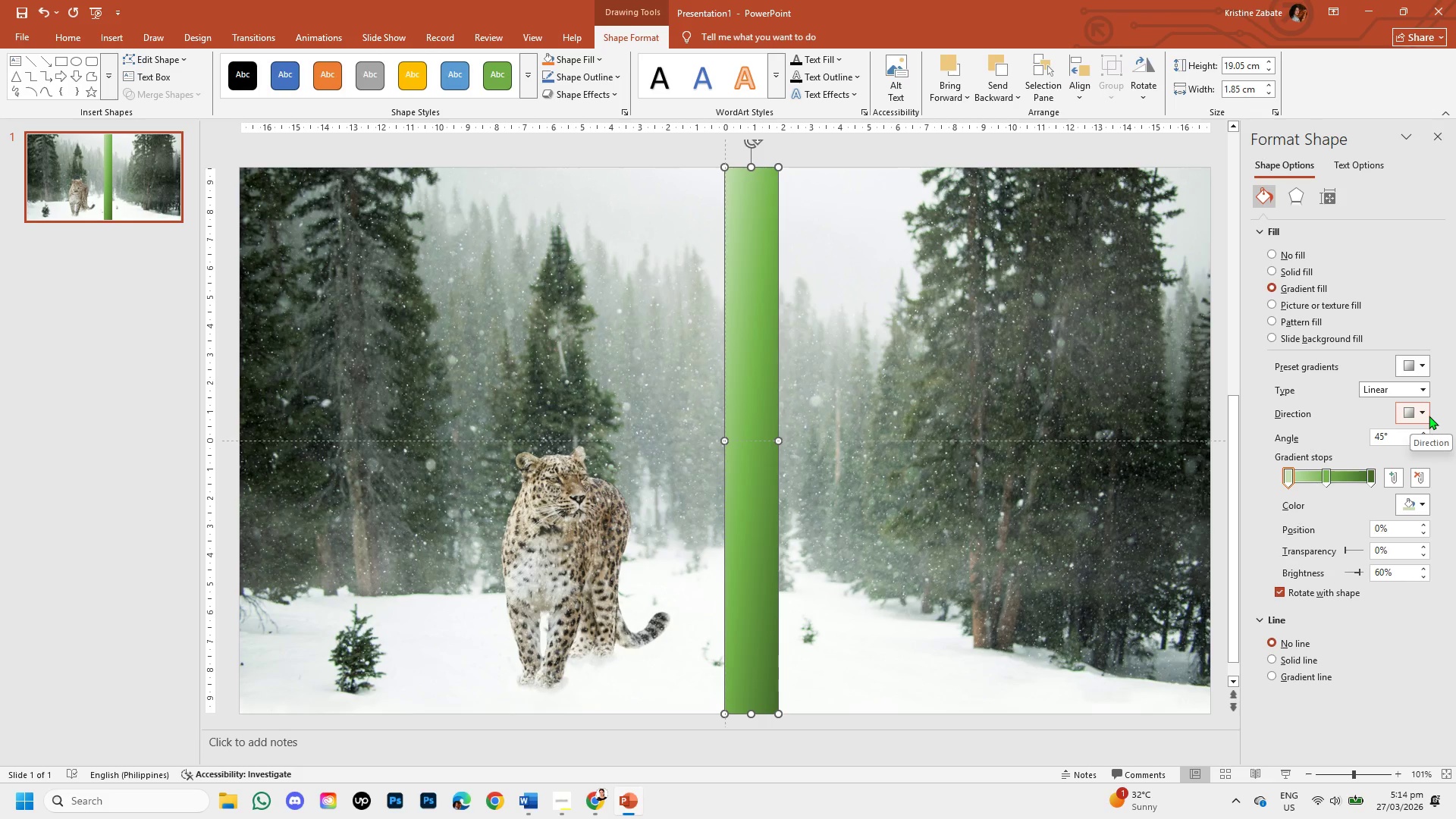 
left_click([1426, 412])
 